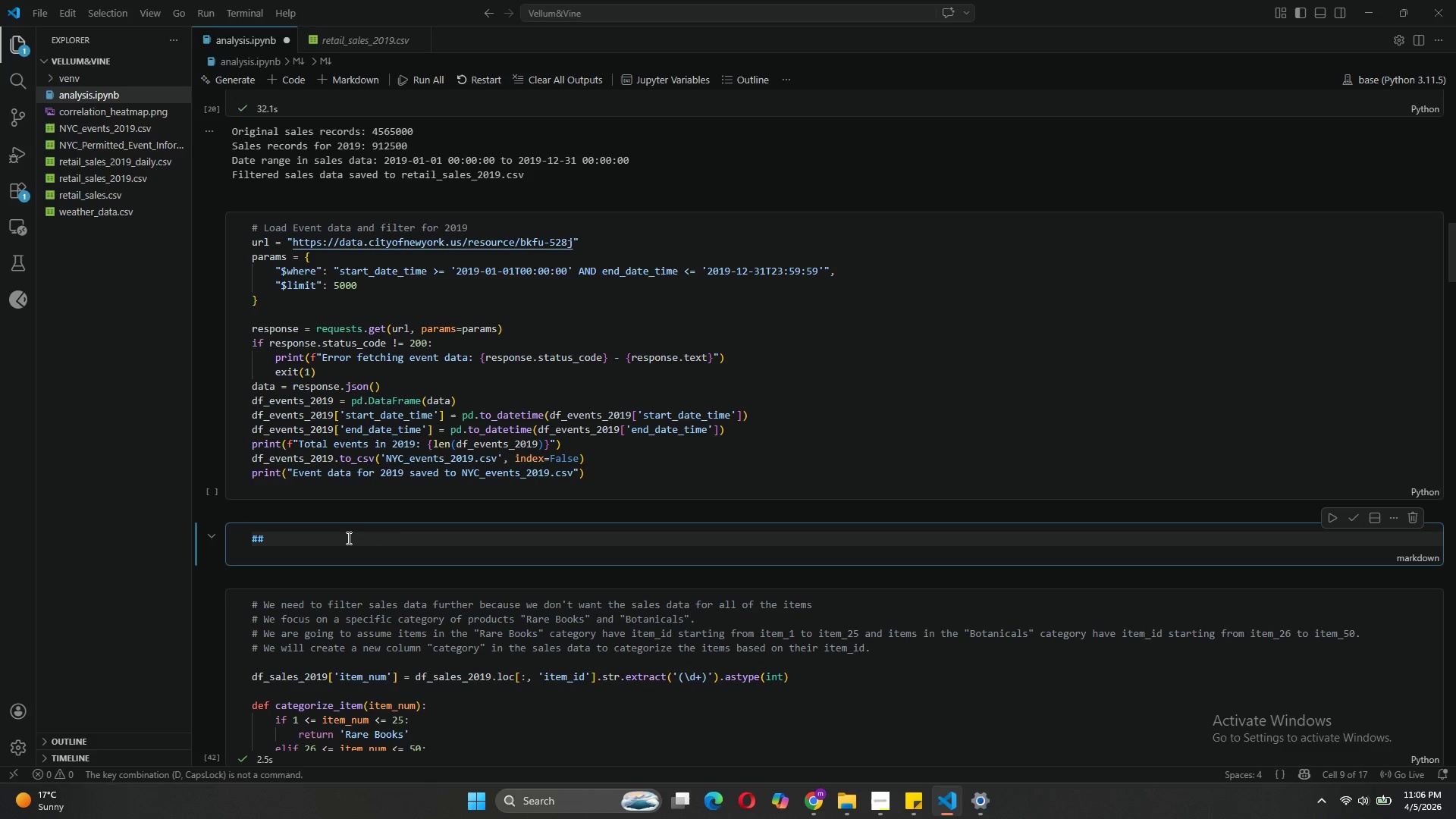 
type( D)
key(Backspace)
type(3. Data Cleaning & Feature Engineerng)
 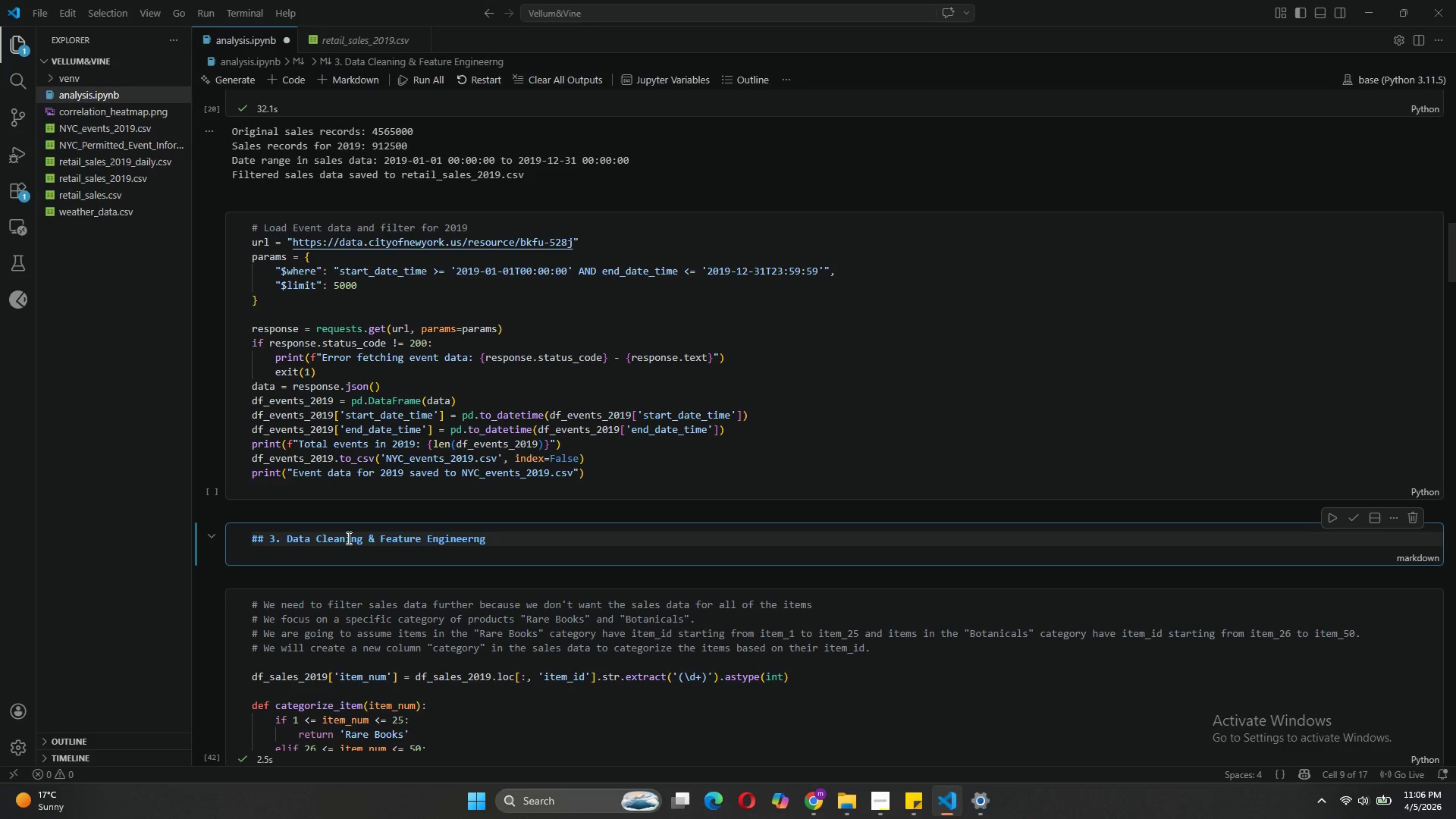 
wait(9.34)
 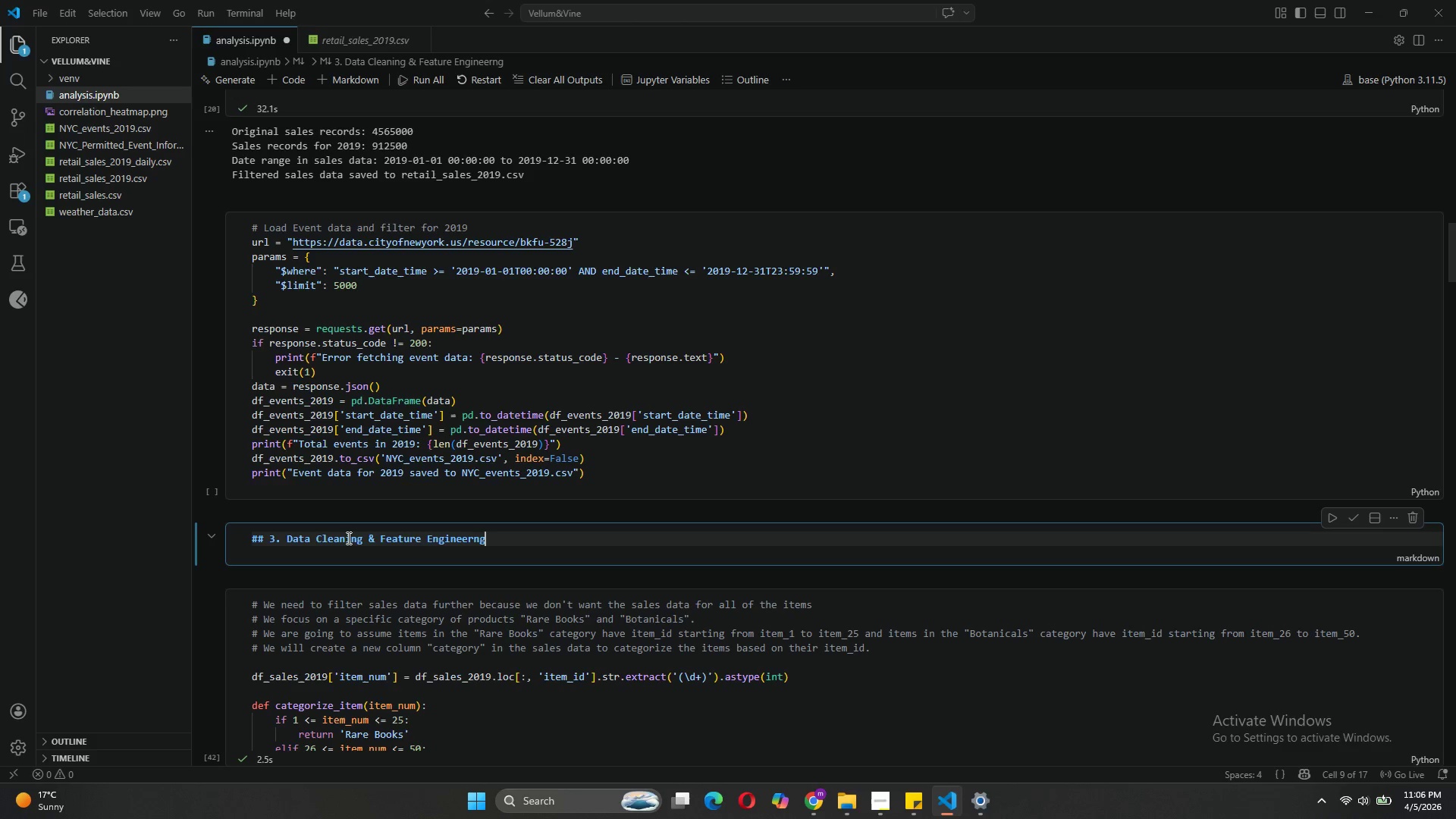 
key(Enter)
 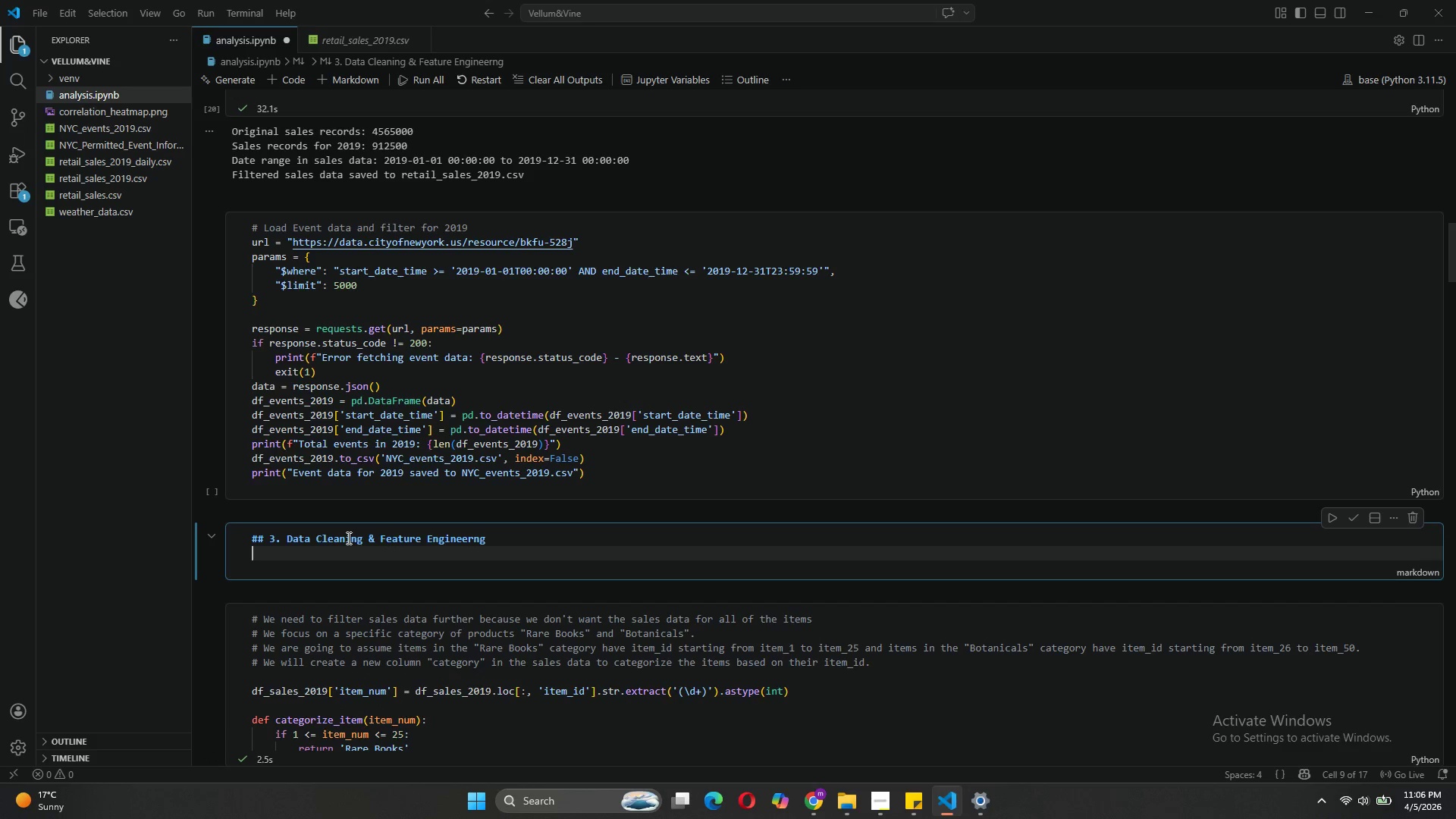 
wait(7.02)
 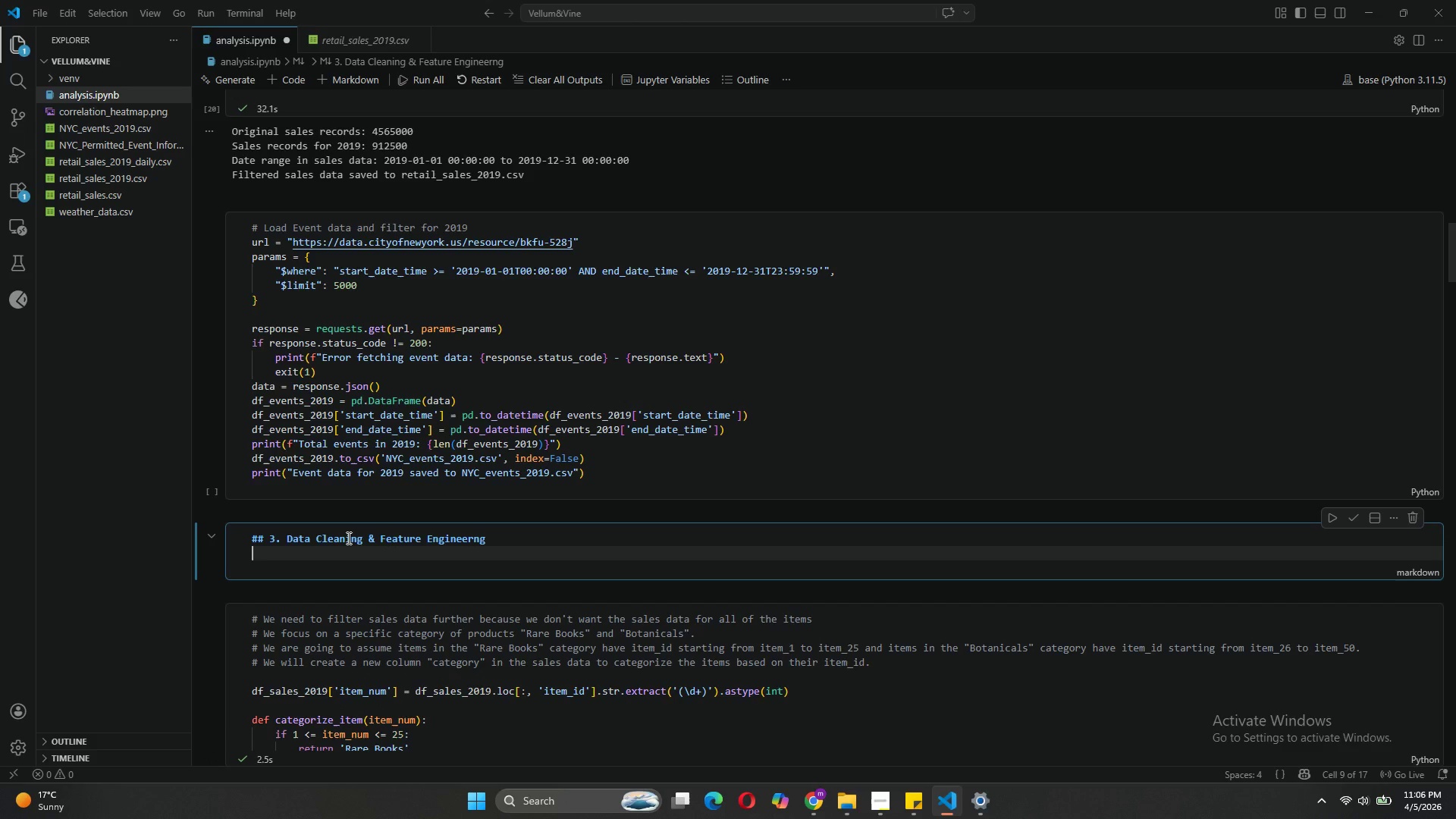 
key(Space)
 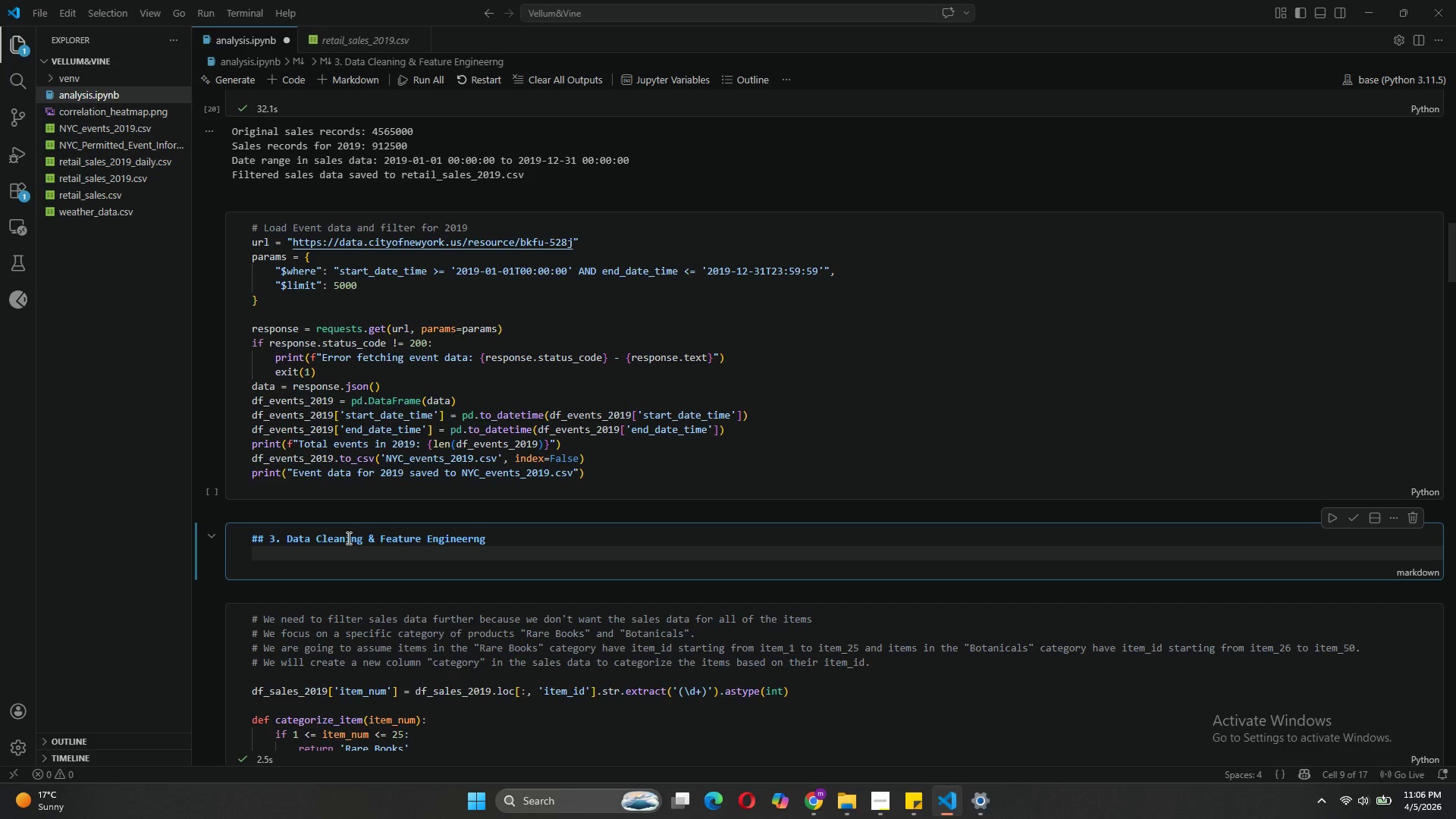 
key(Backspace)
 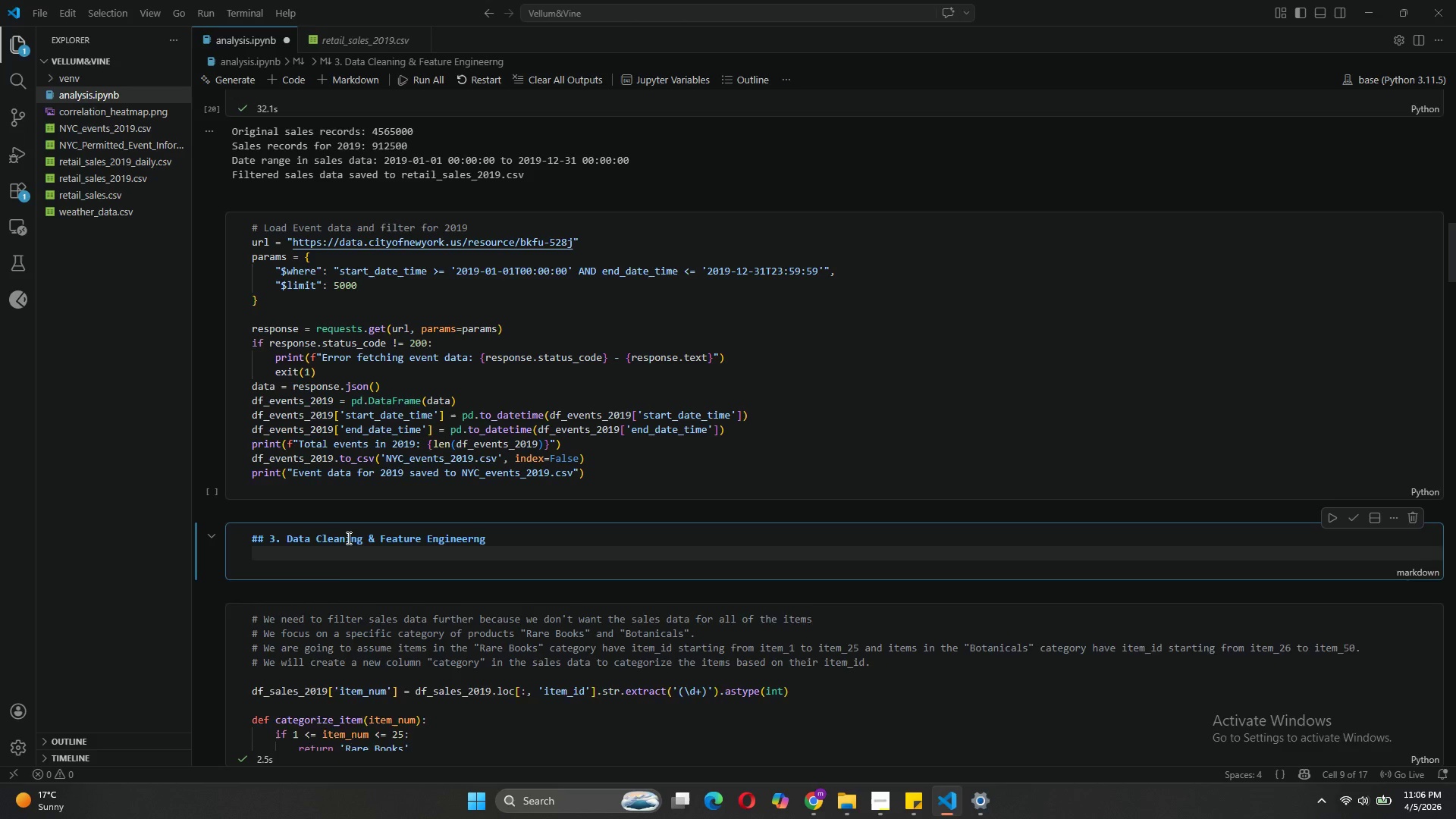 
key(Enter)
 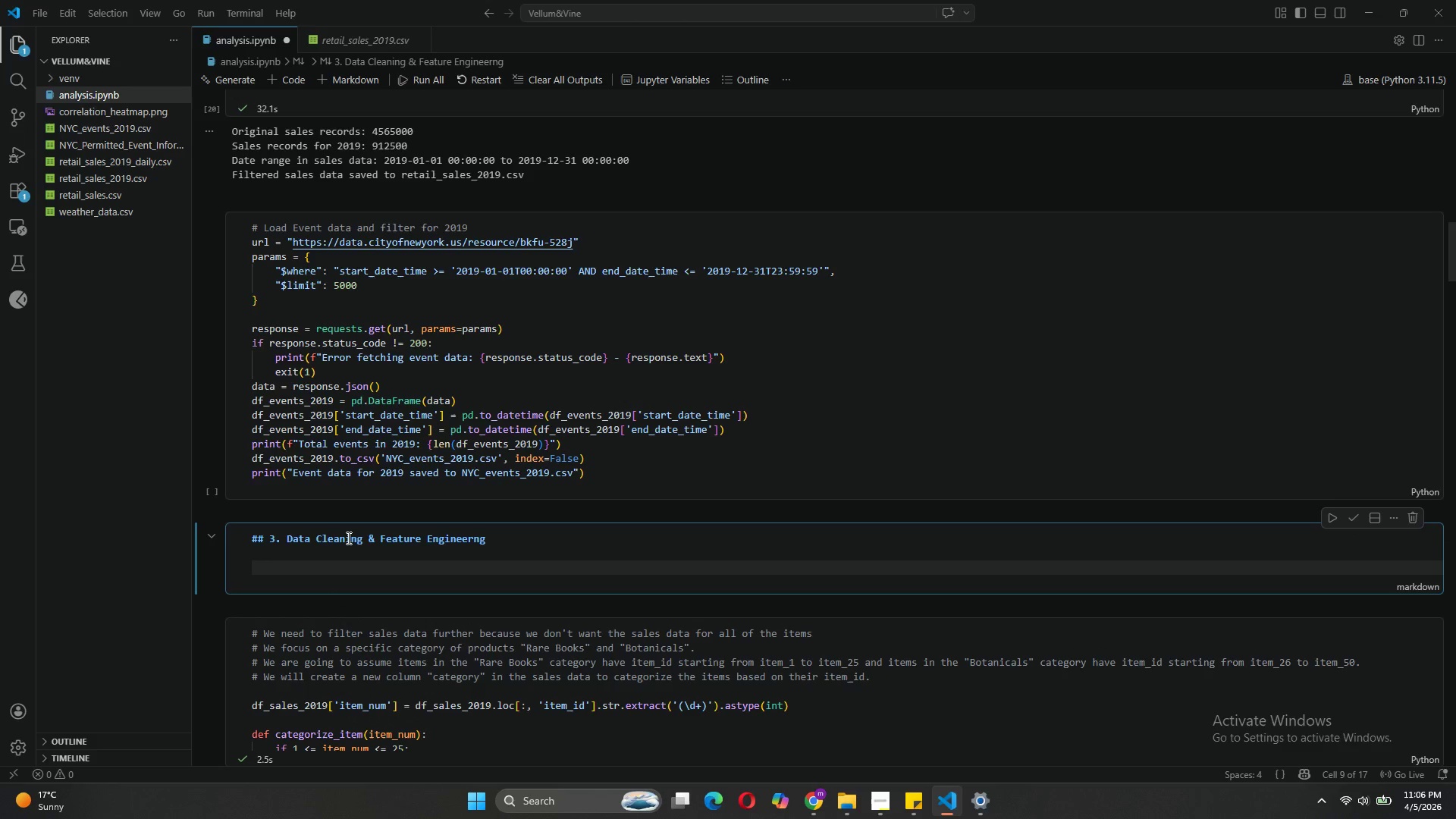 
type(##)
 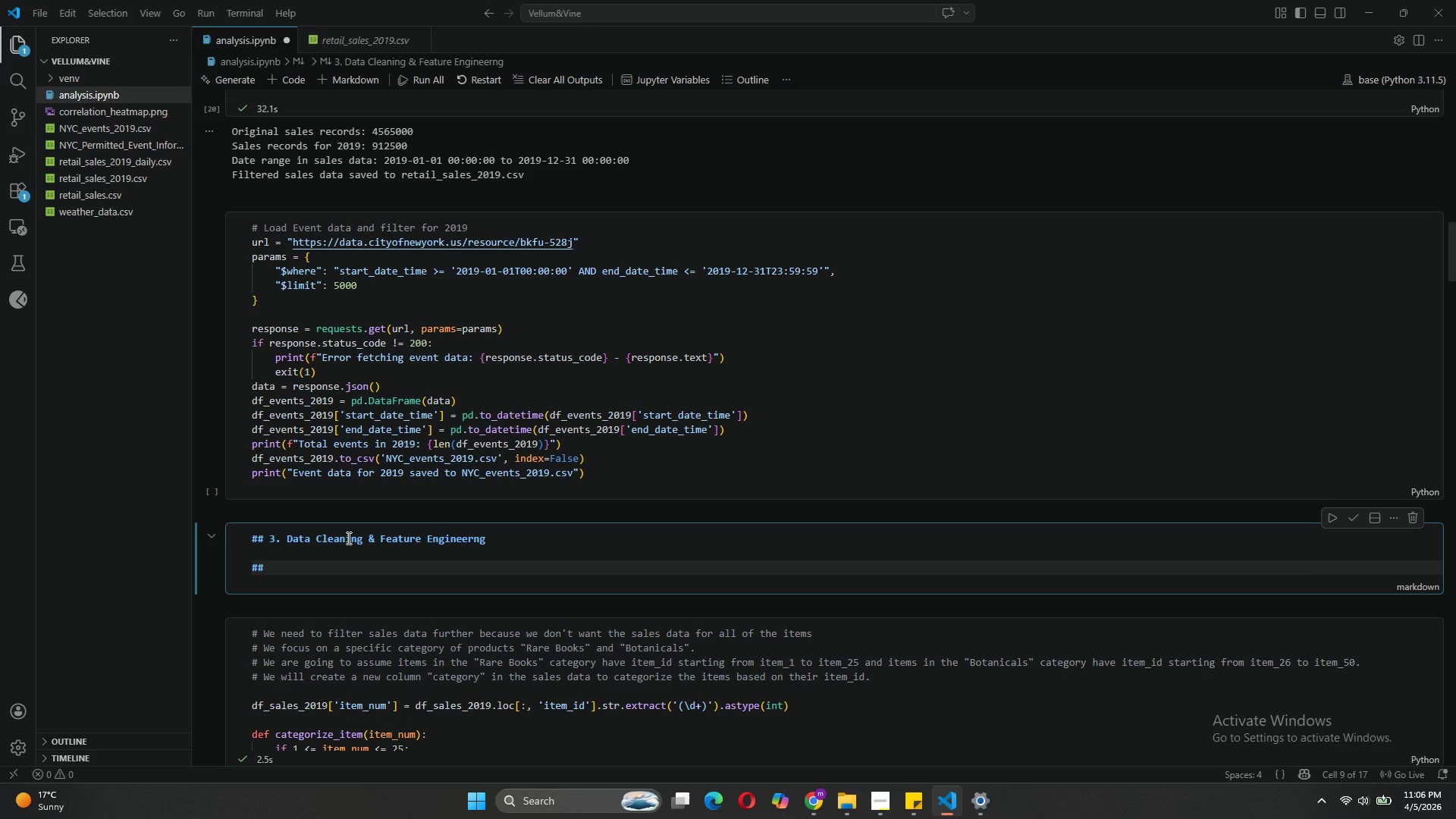 
type(# 3.1 Clean Sales Data: Create Product Categories)
 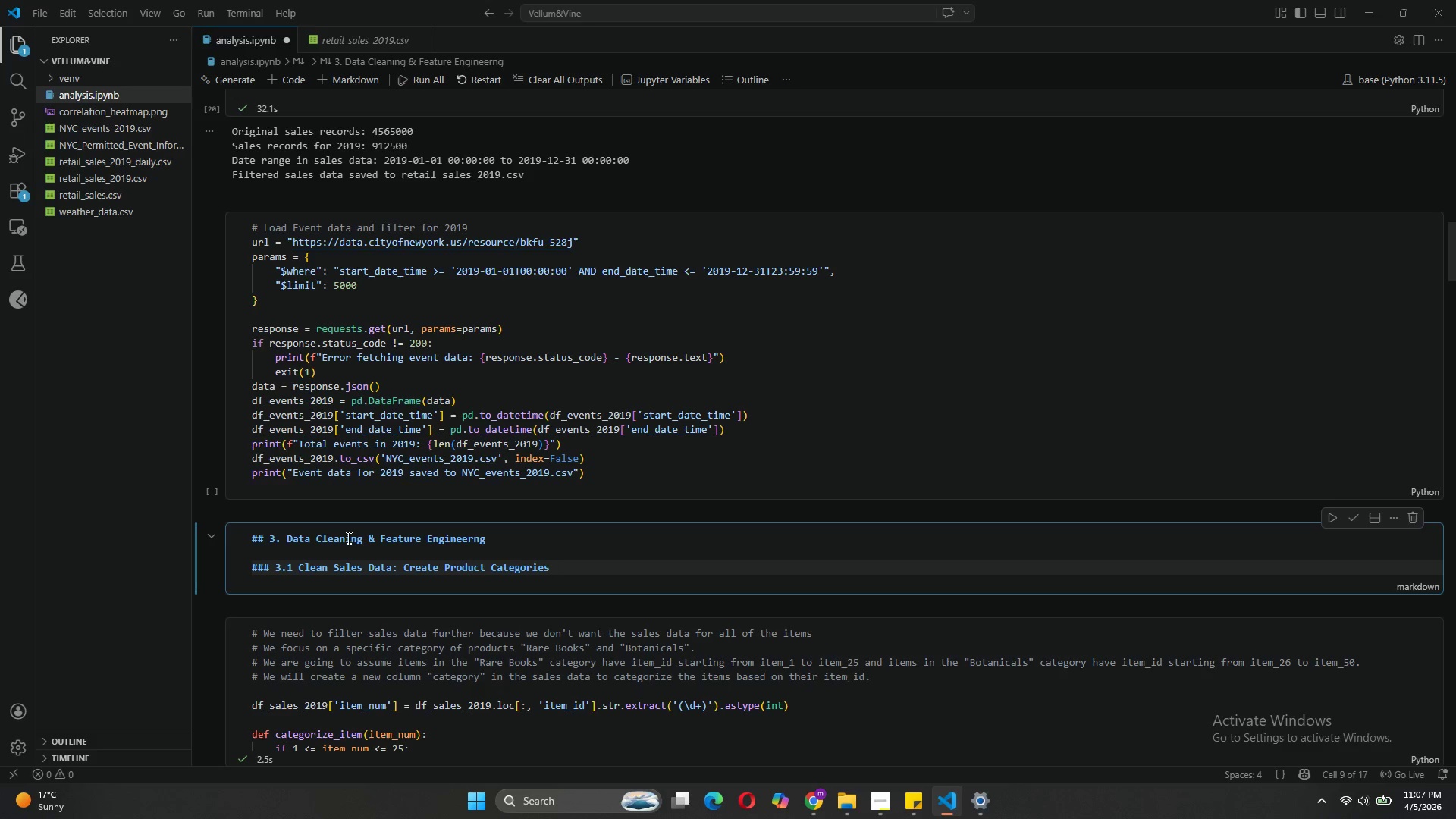 
wait(19.8)
 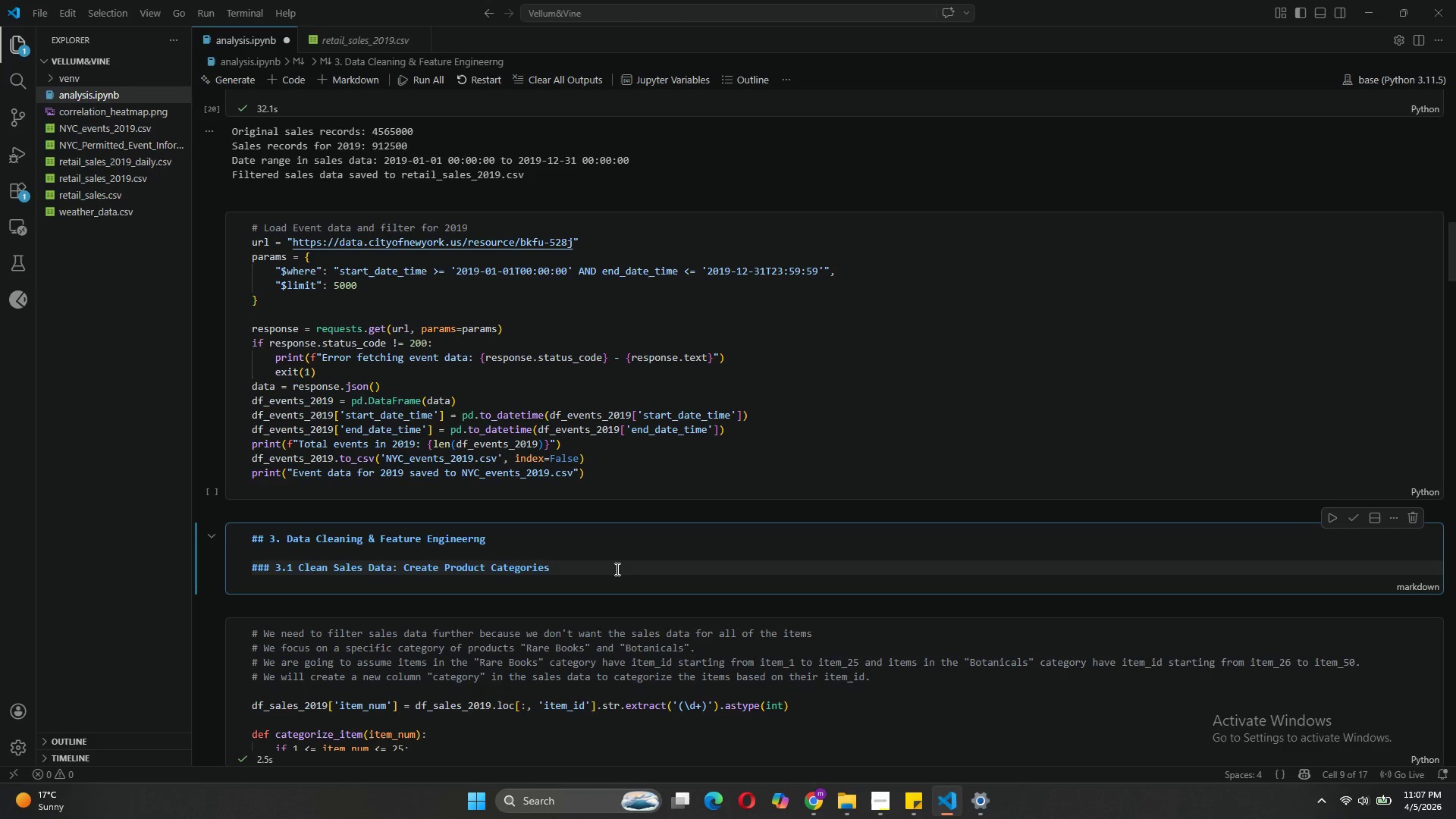 
left_click([1360, 516])
 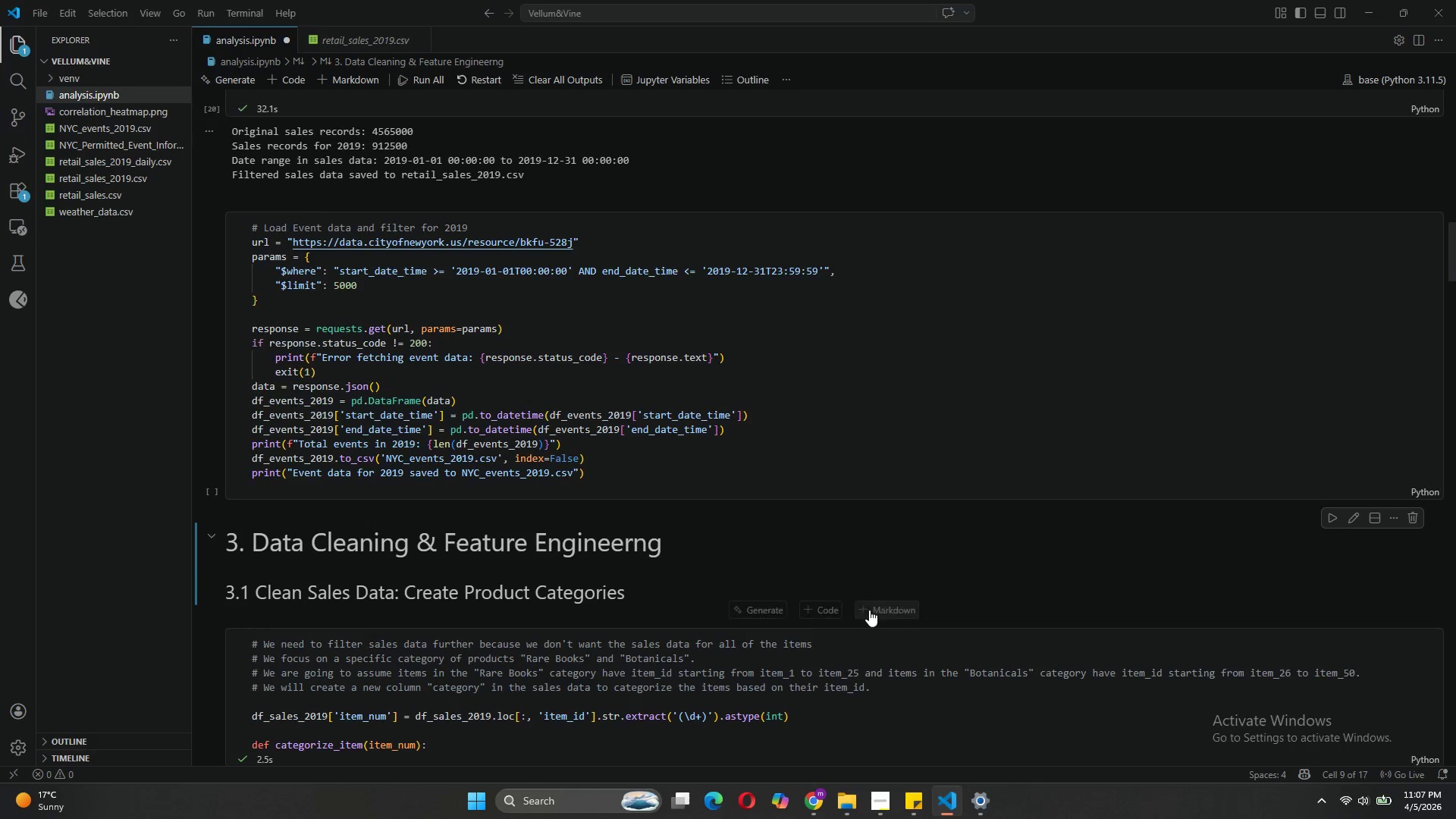 
scroll: coordinate [854, 593], scroll_direction: down, amount: 8.0
 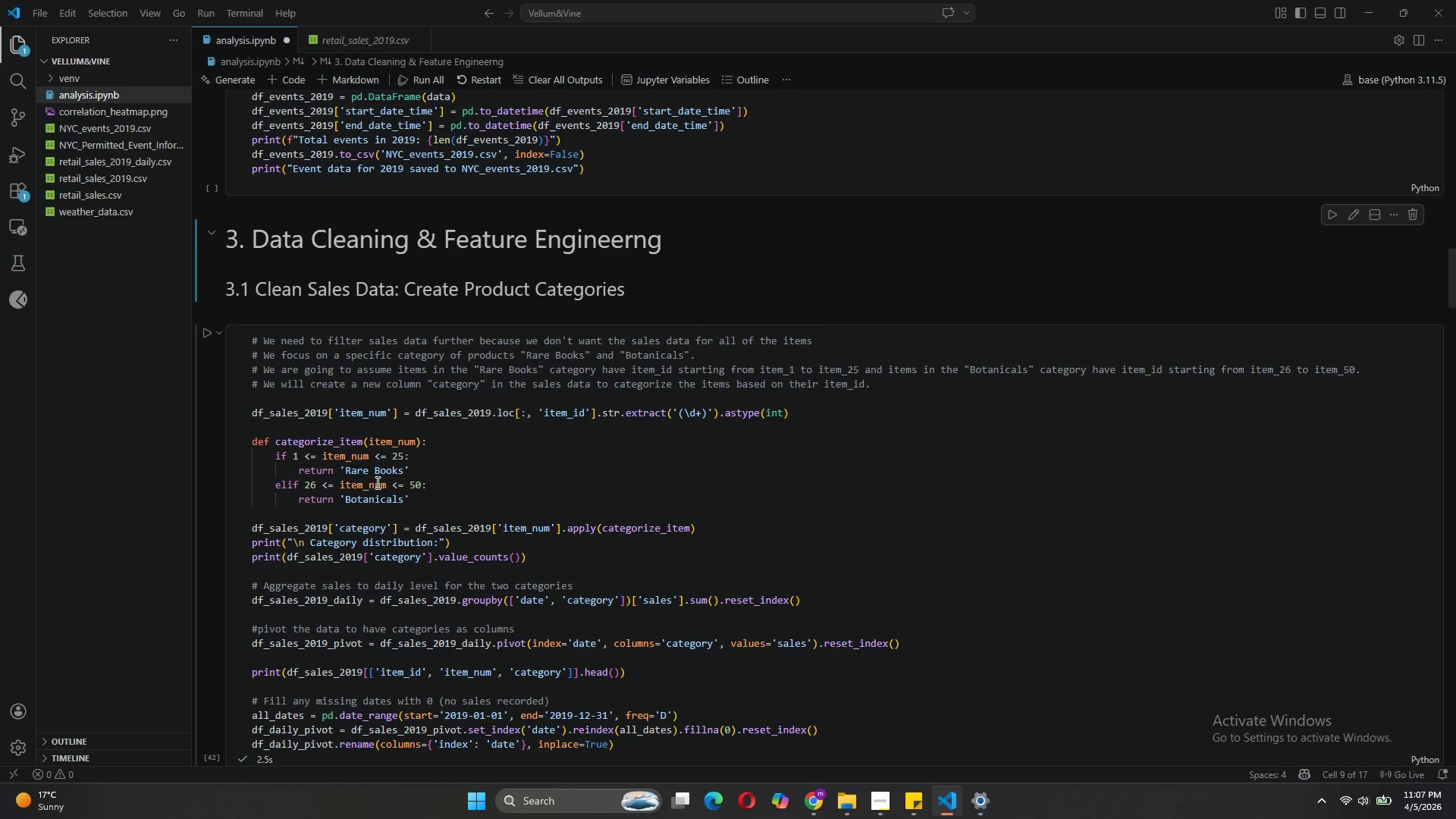 
wait(9.66)
 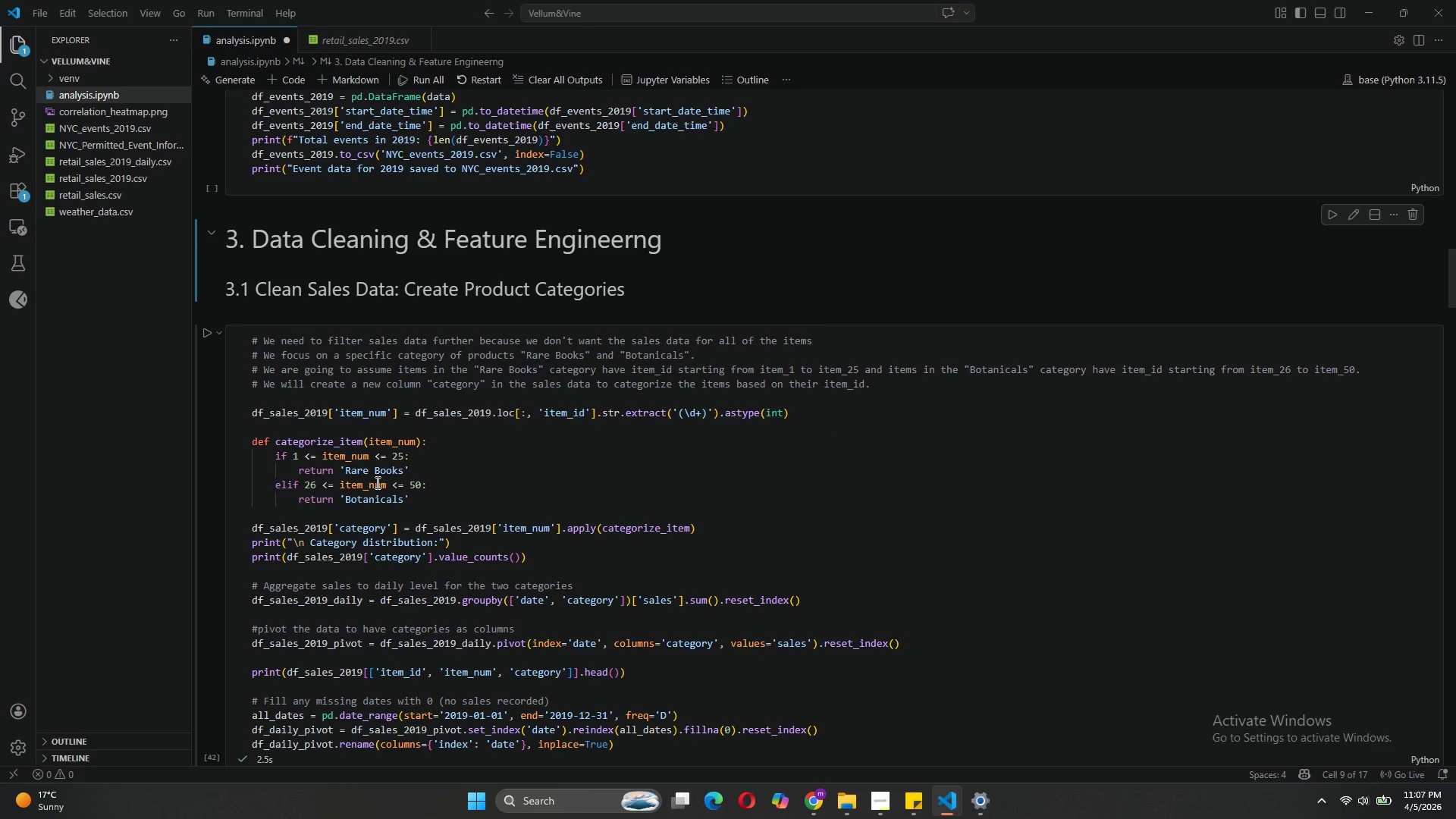 
left_click_drag(start_coordinate=[820, 338], to_coordinate=[252, 340])
 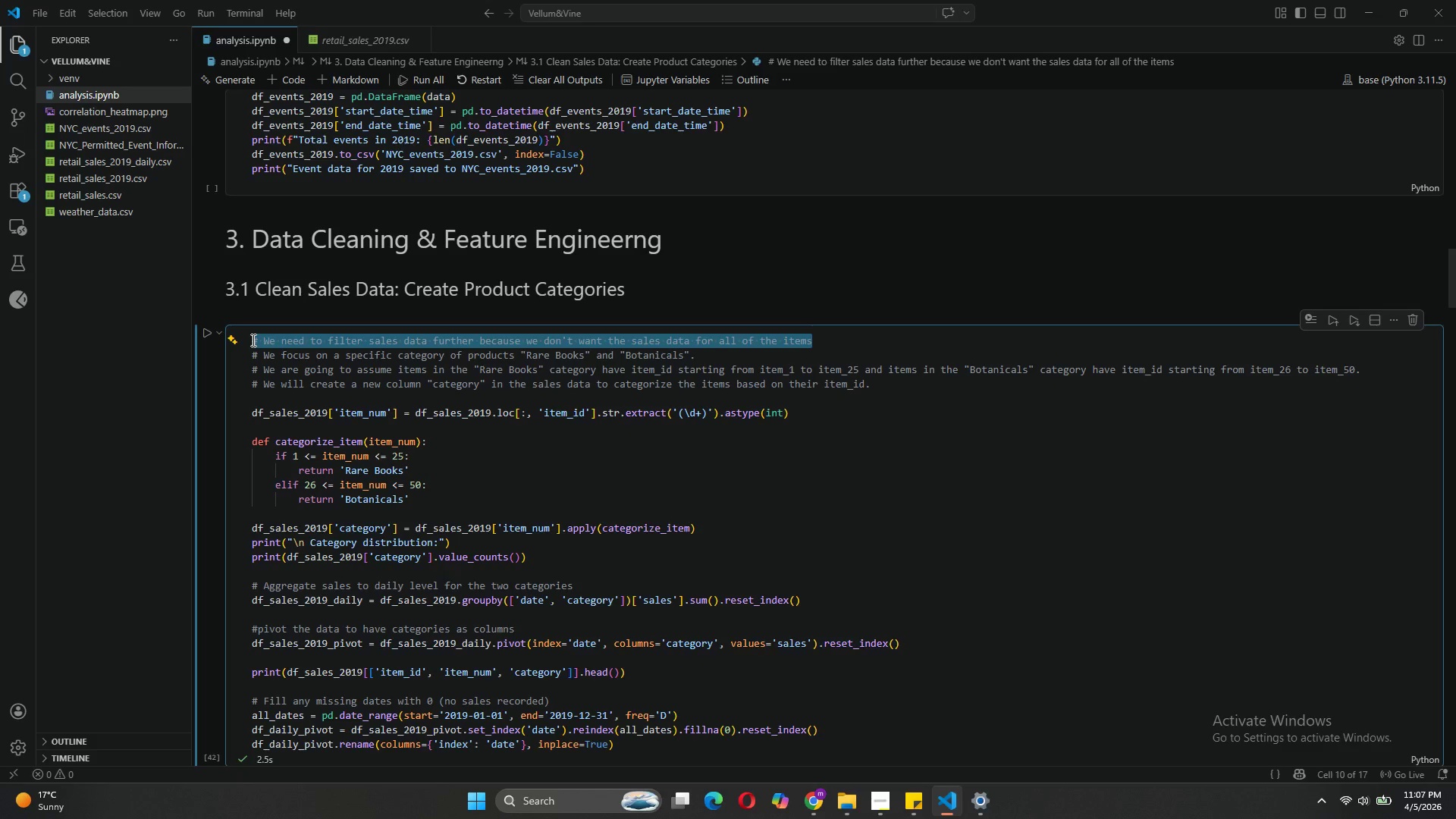 
key(Backspace)
 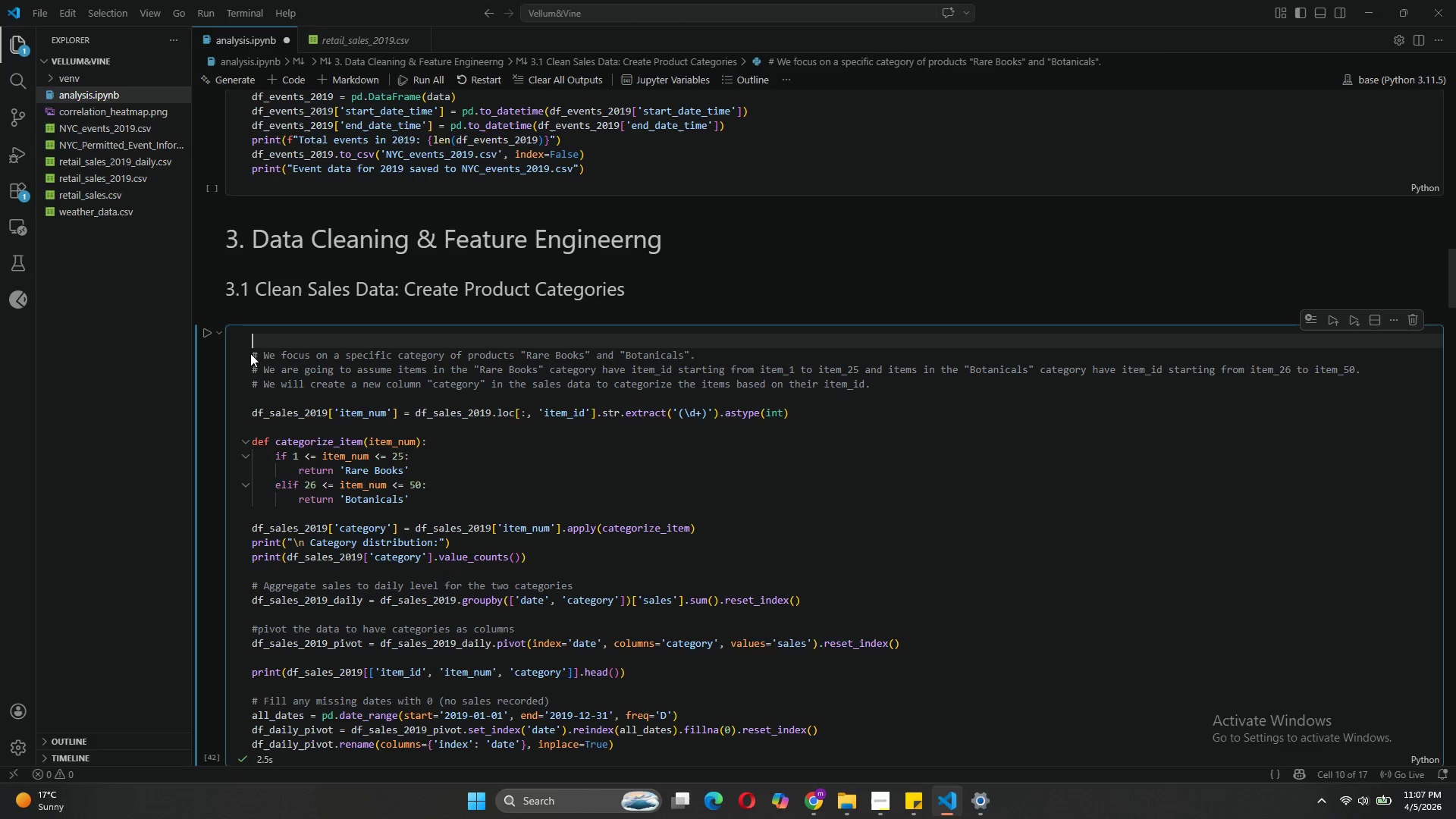 
left_click([253, 352])
 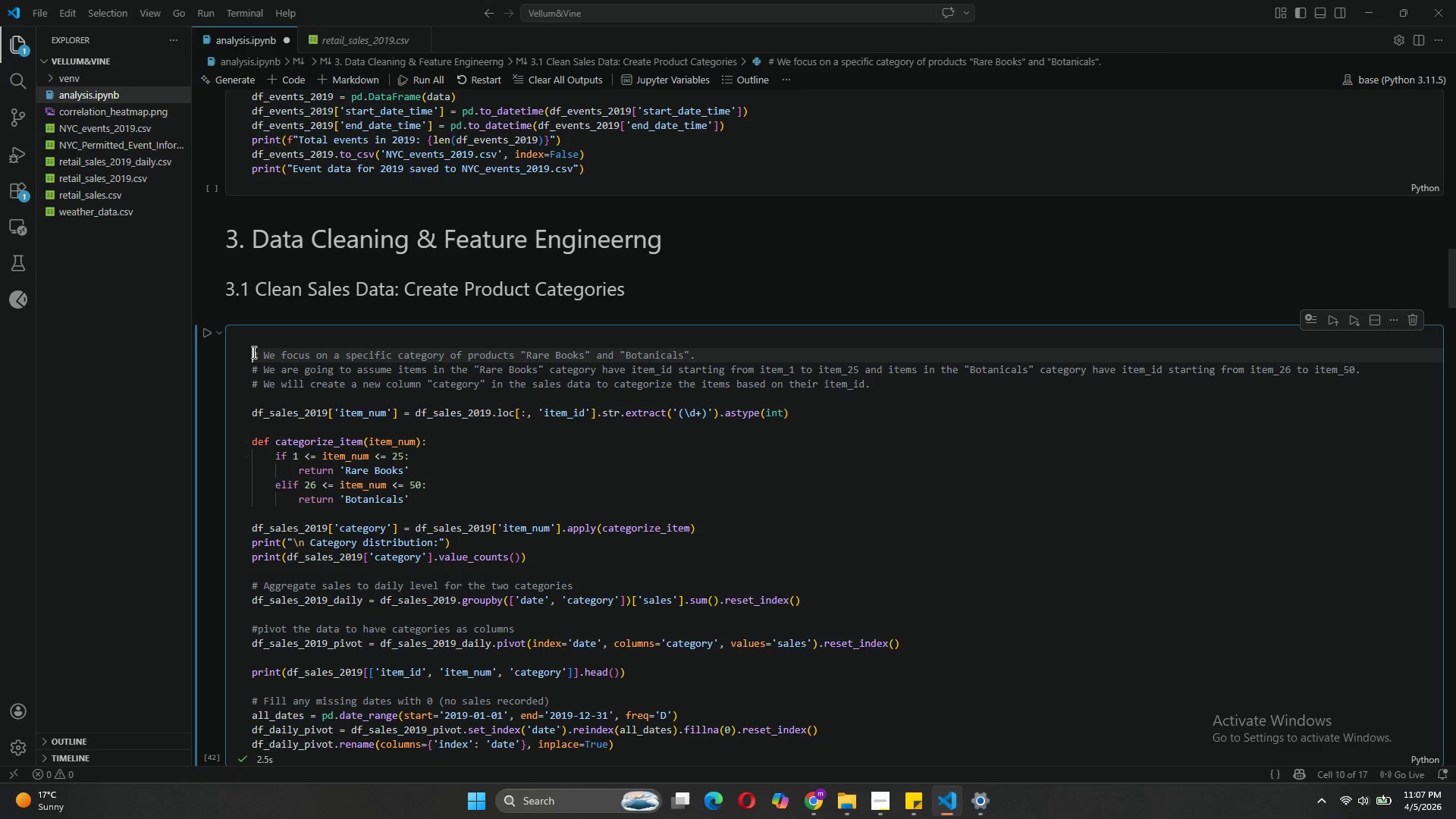 
key(Backspace)
 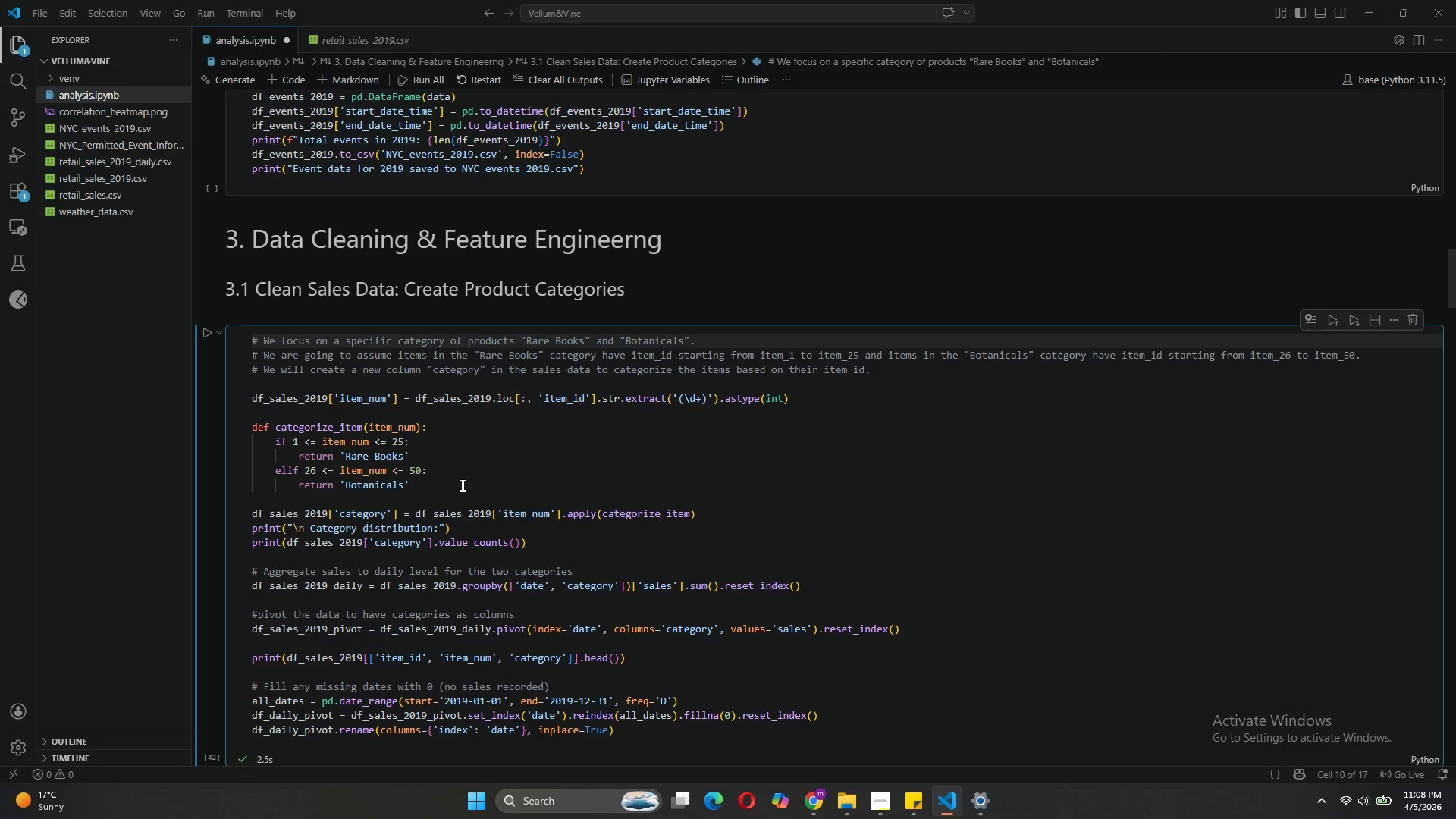 
scroll: coordinate [461, 485], scroll_direction: down, amount: 9.0
 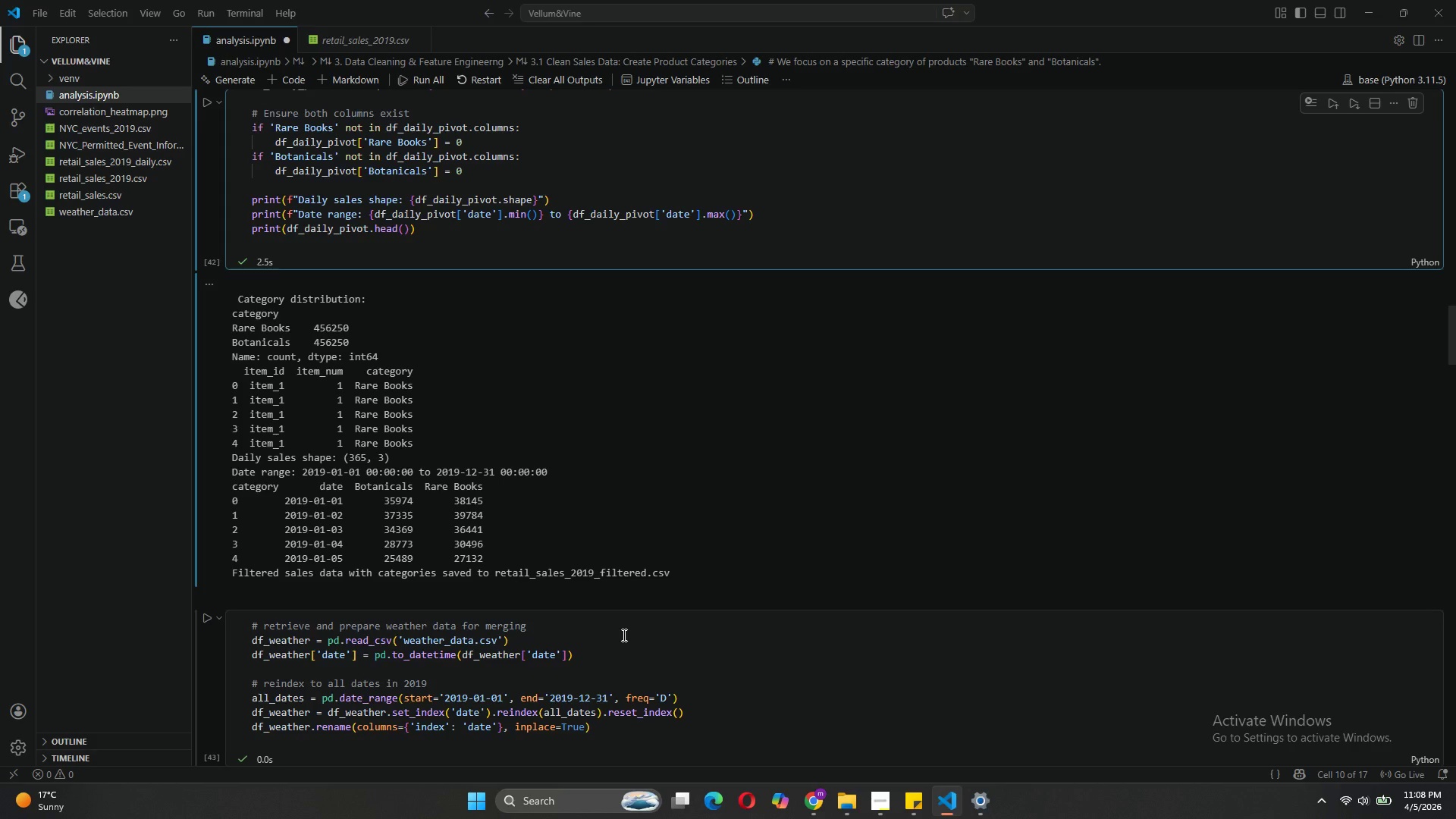 
wait(11.55)
 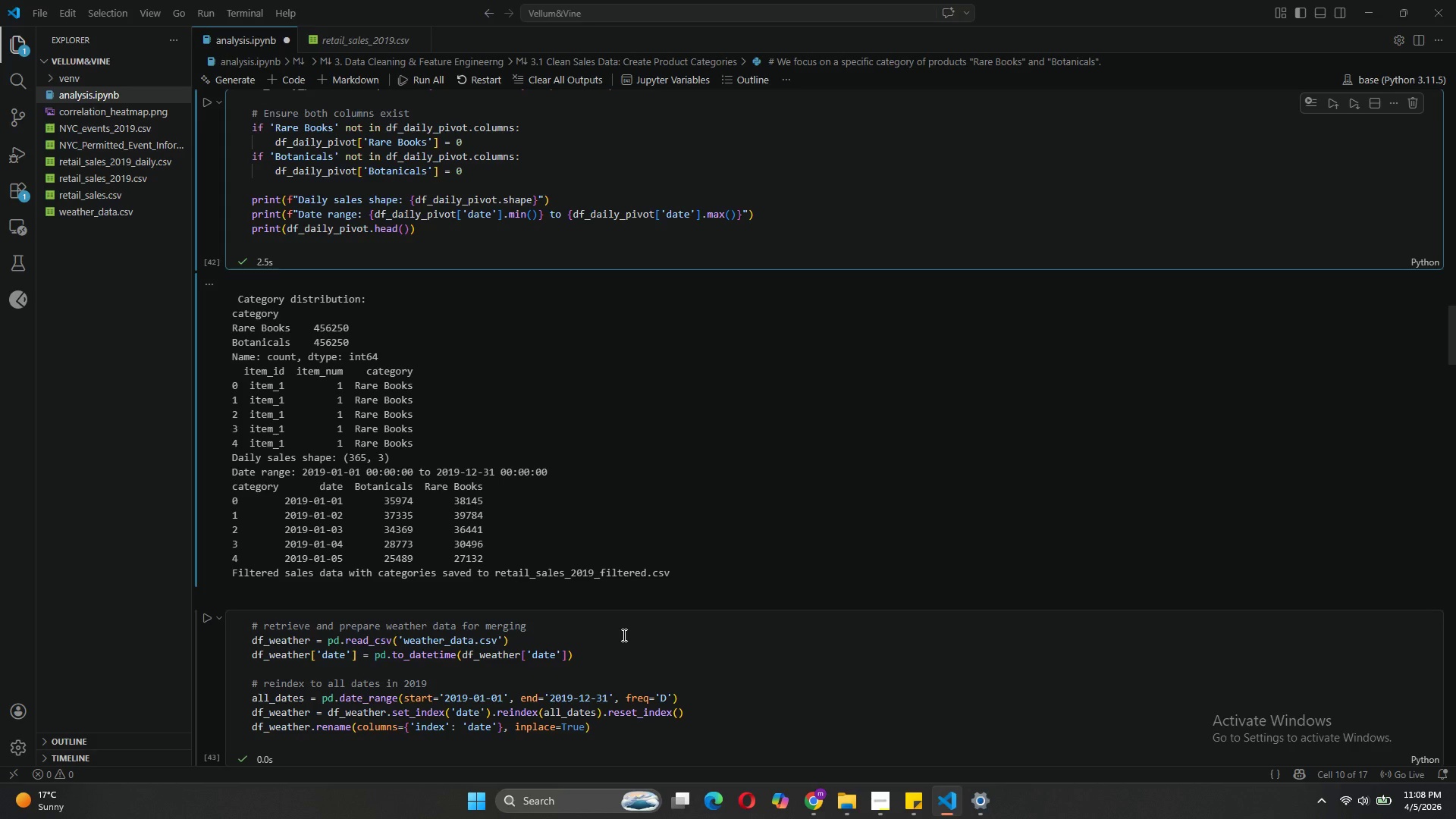 
scroll: coordinate [556, 534], scroll_direction: up, amount: 6.0
 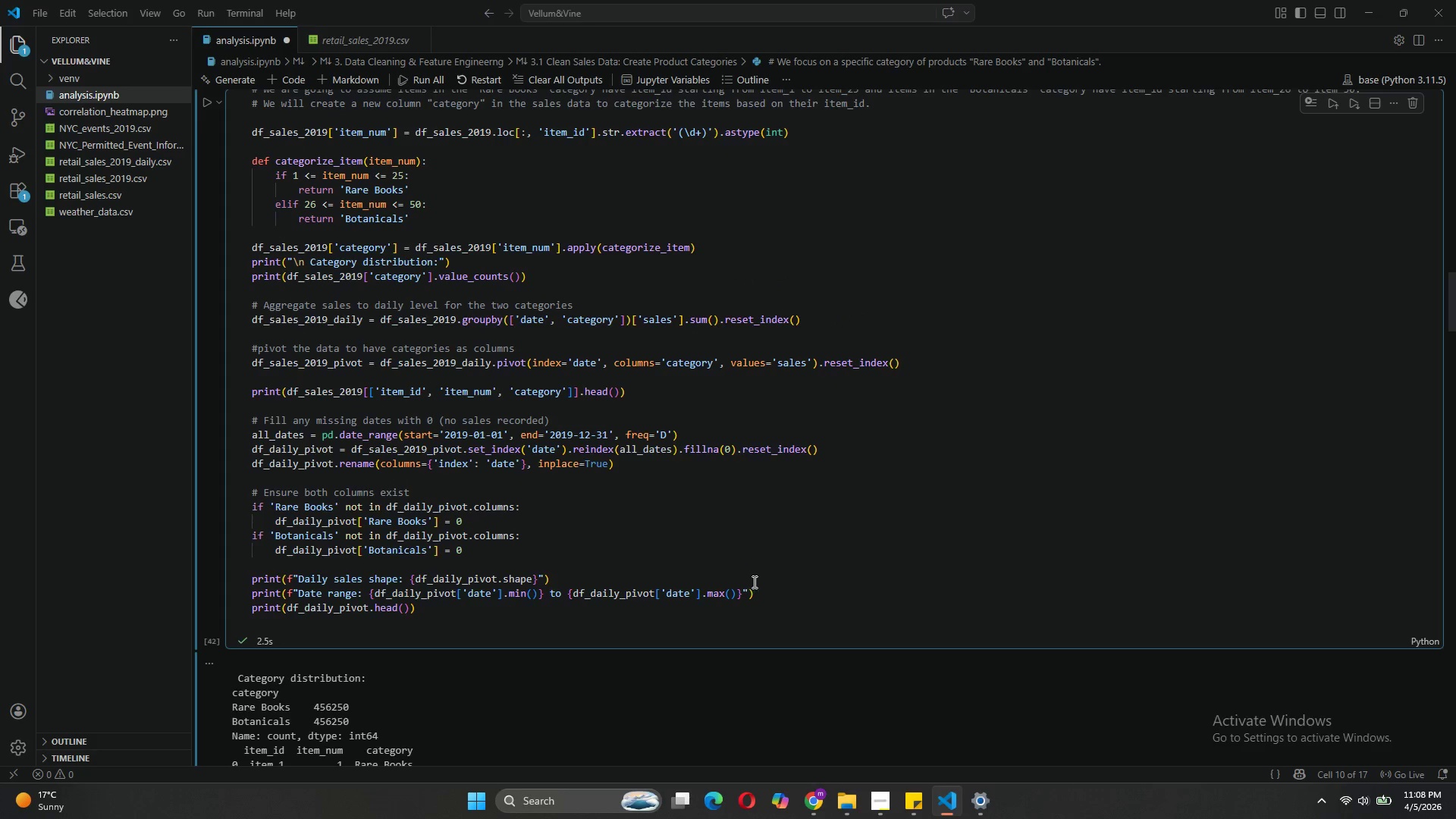 
left_click_drag(start_coordinate=[756, 592], to_coordinate=[596, 576])
 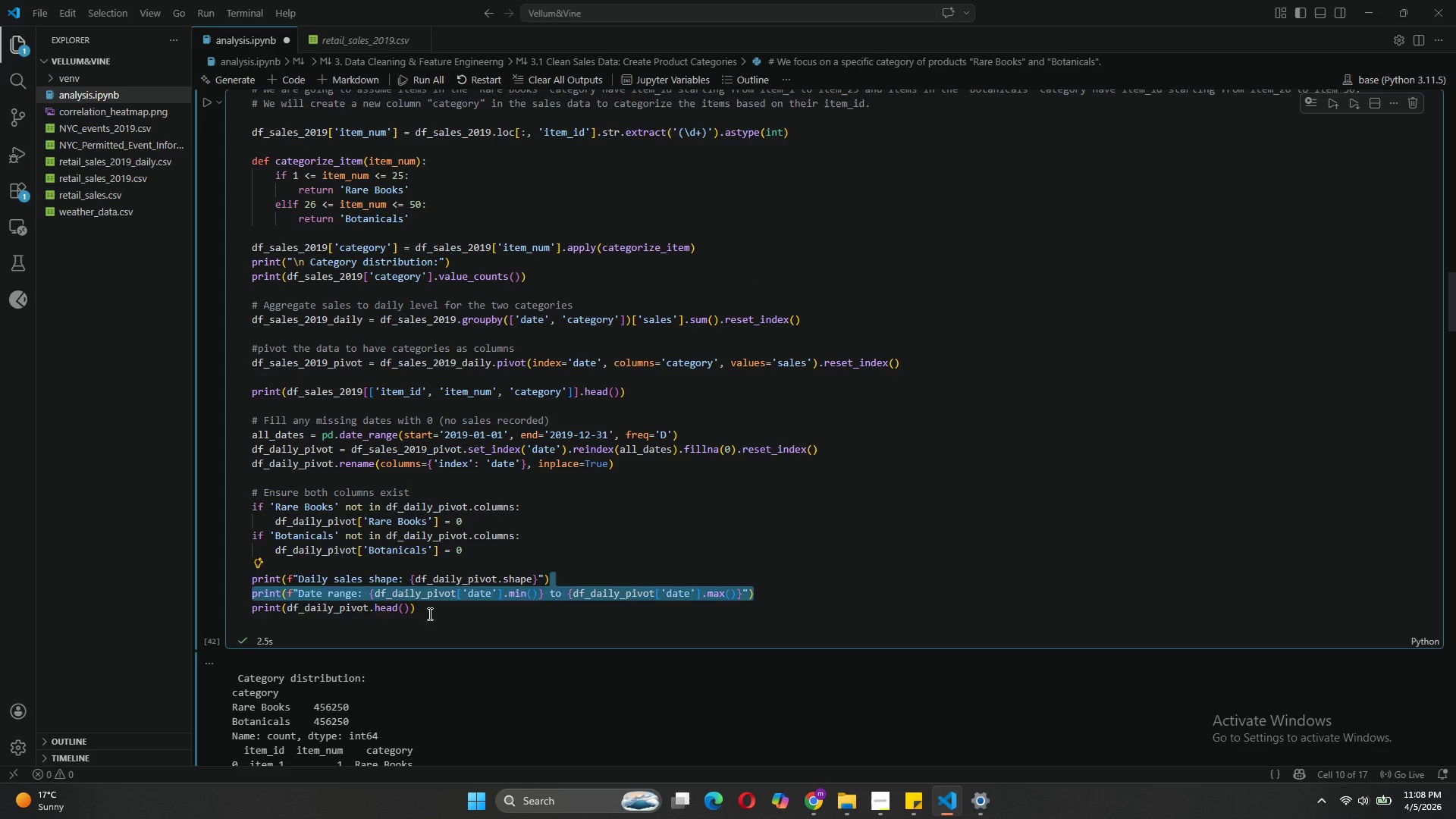 
left_click_drag(start_coordinate=[428, 613], to_coordinate=[249, 300])
 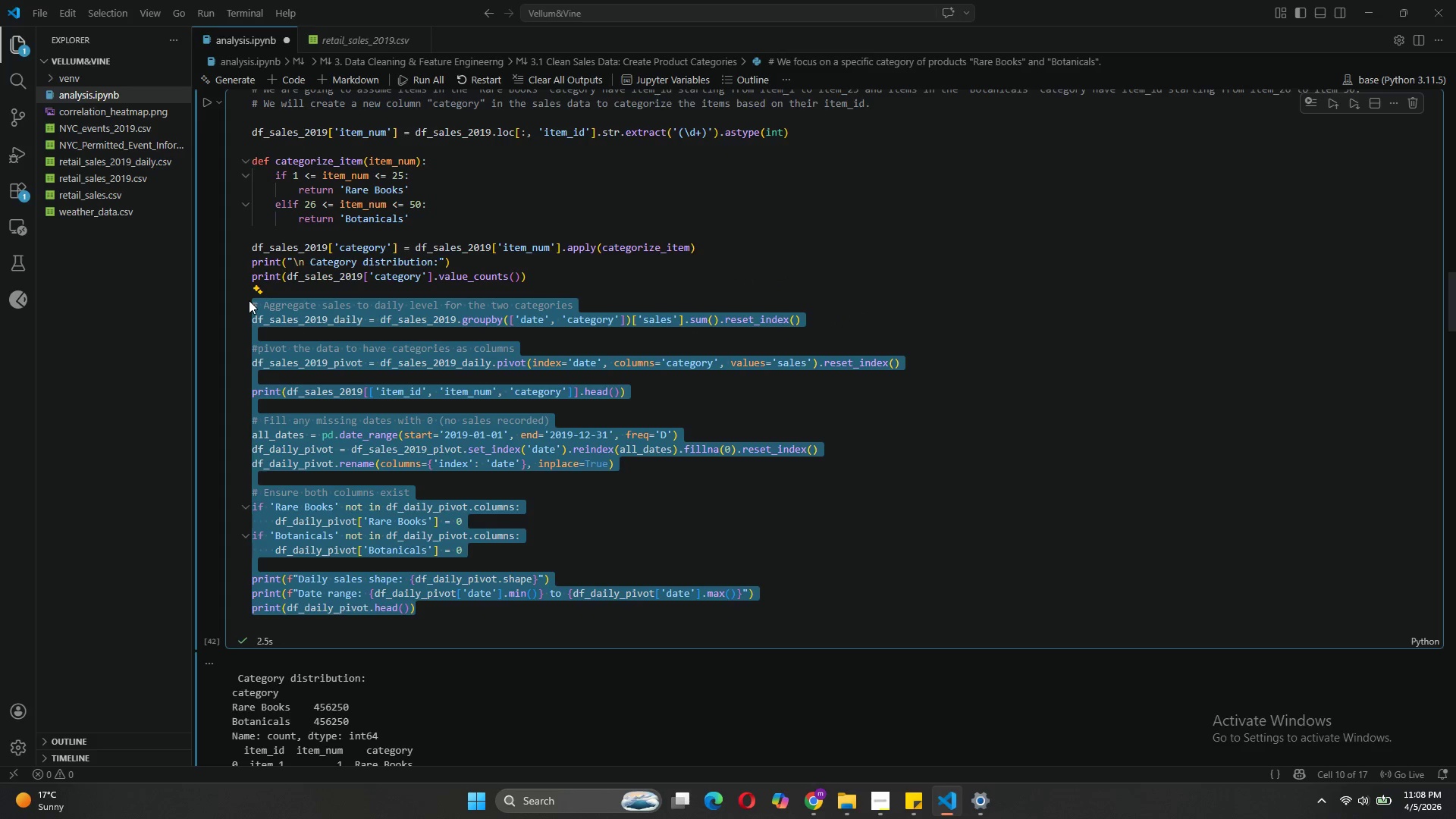 
key(Control+C)
 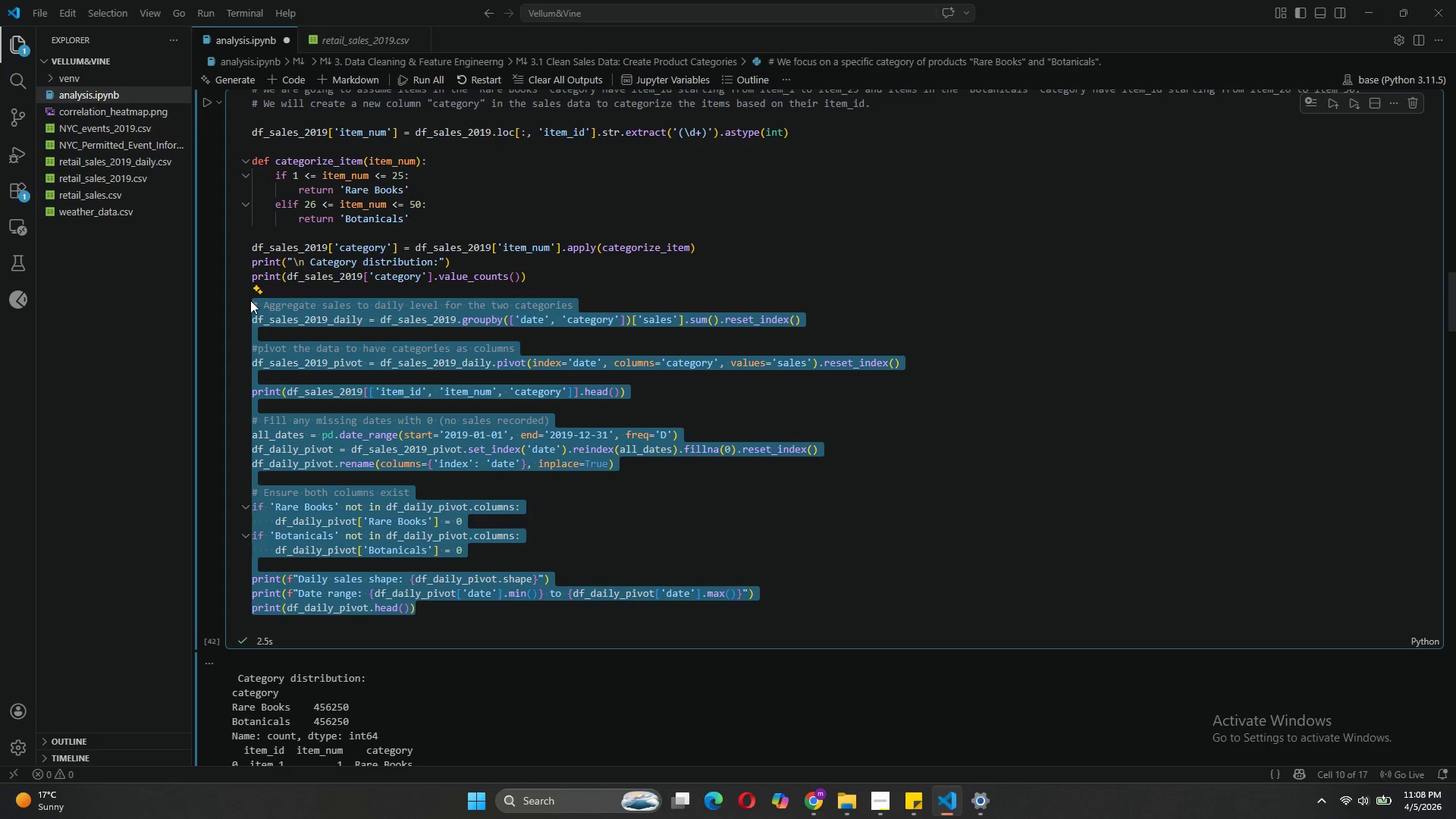 
key(Backspace)
 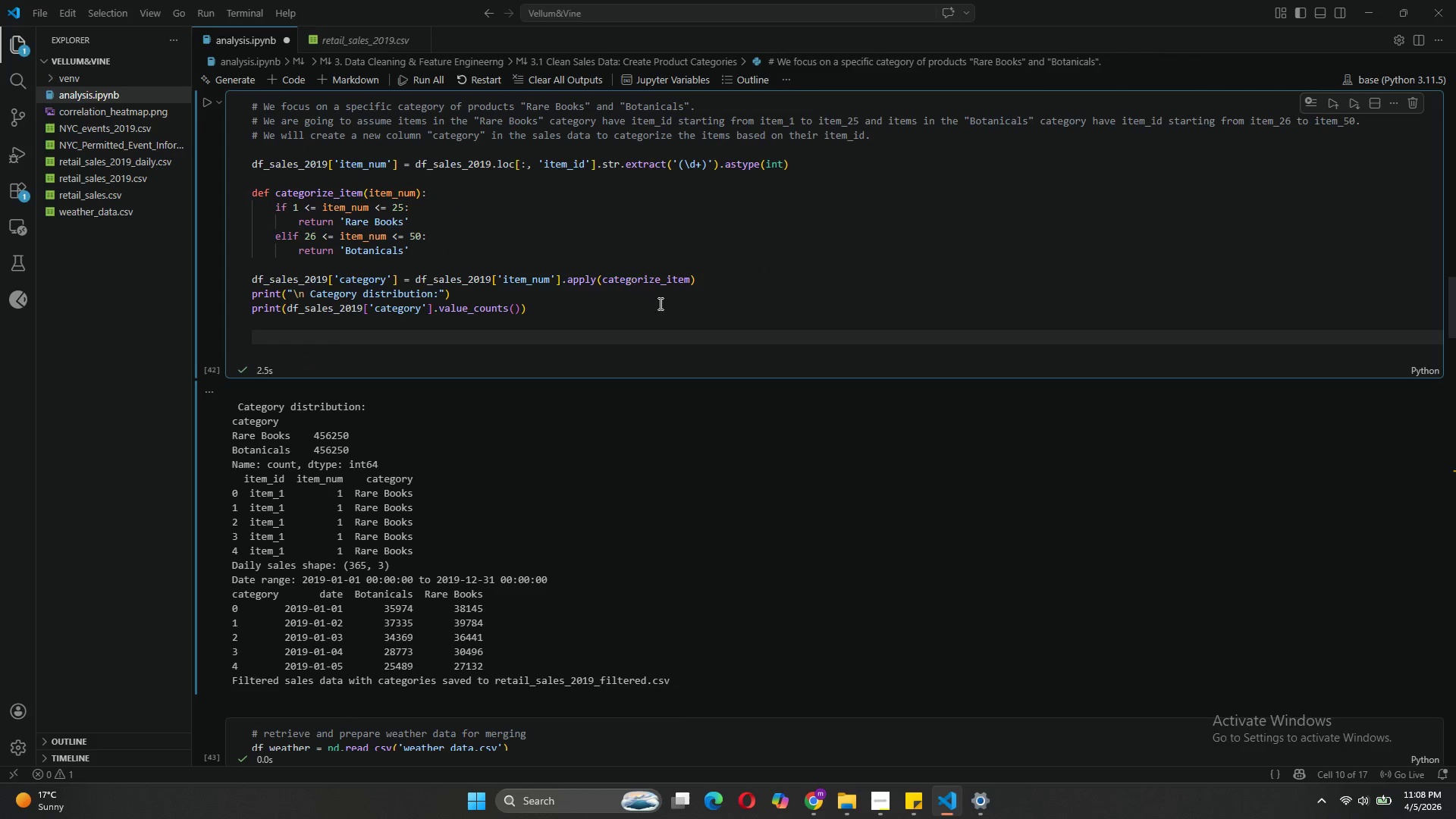 
key(Backspace)
 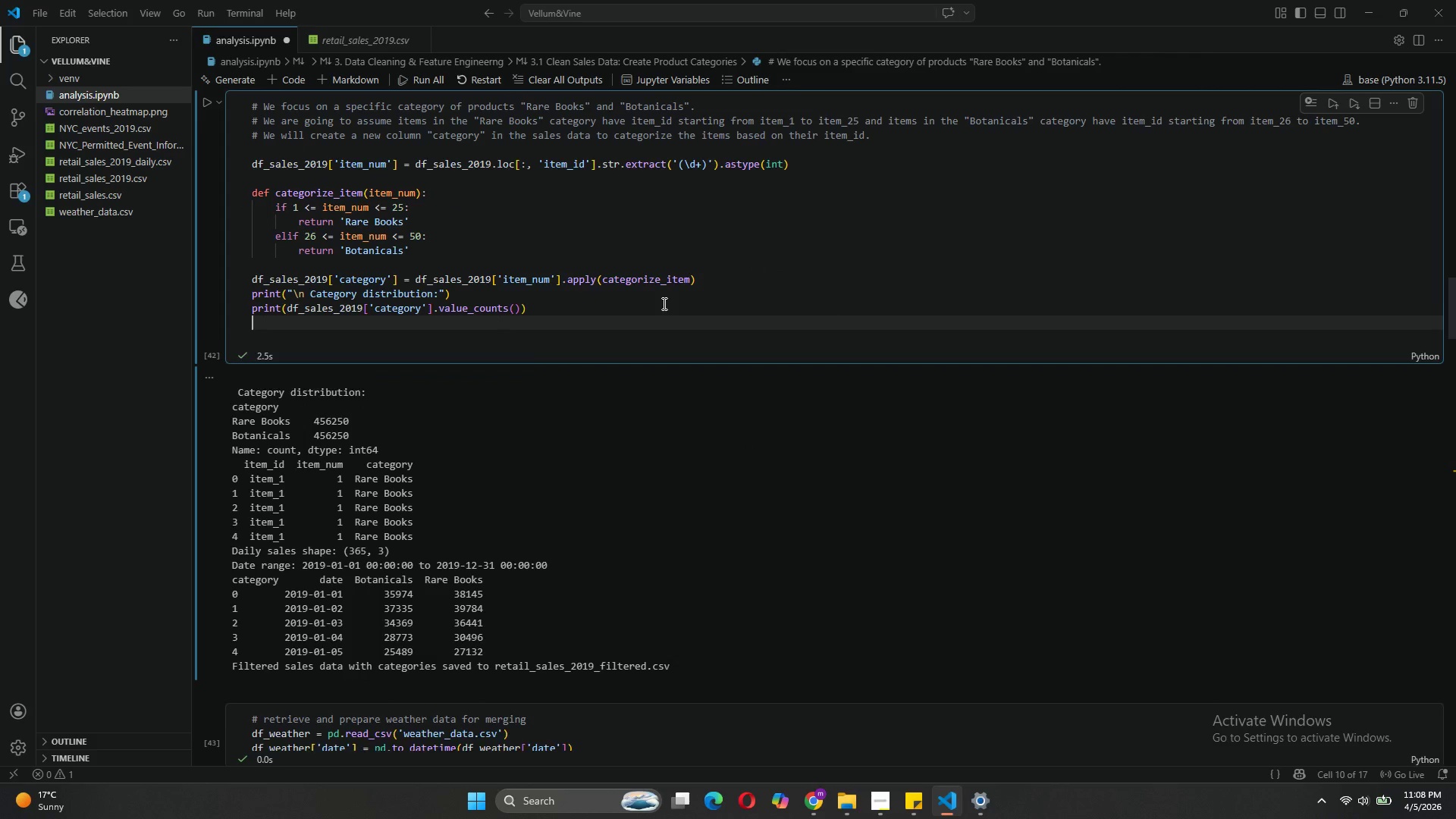 
key(Backspace)
 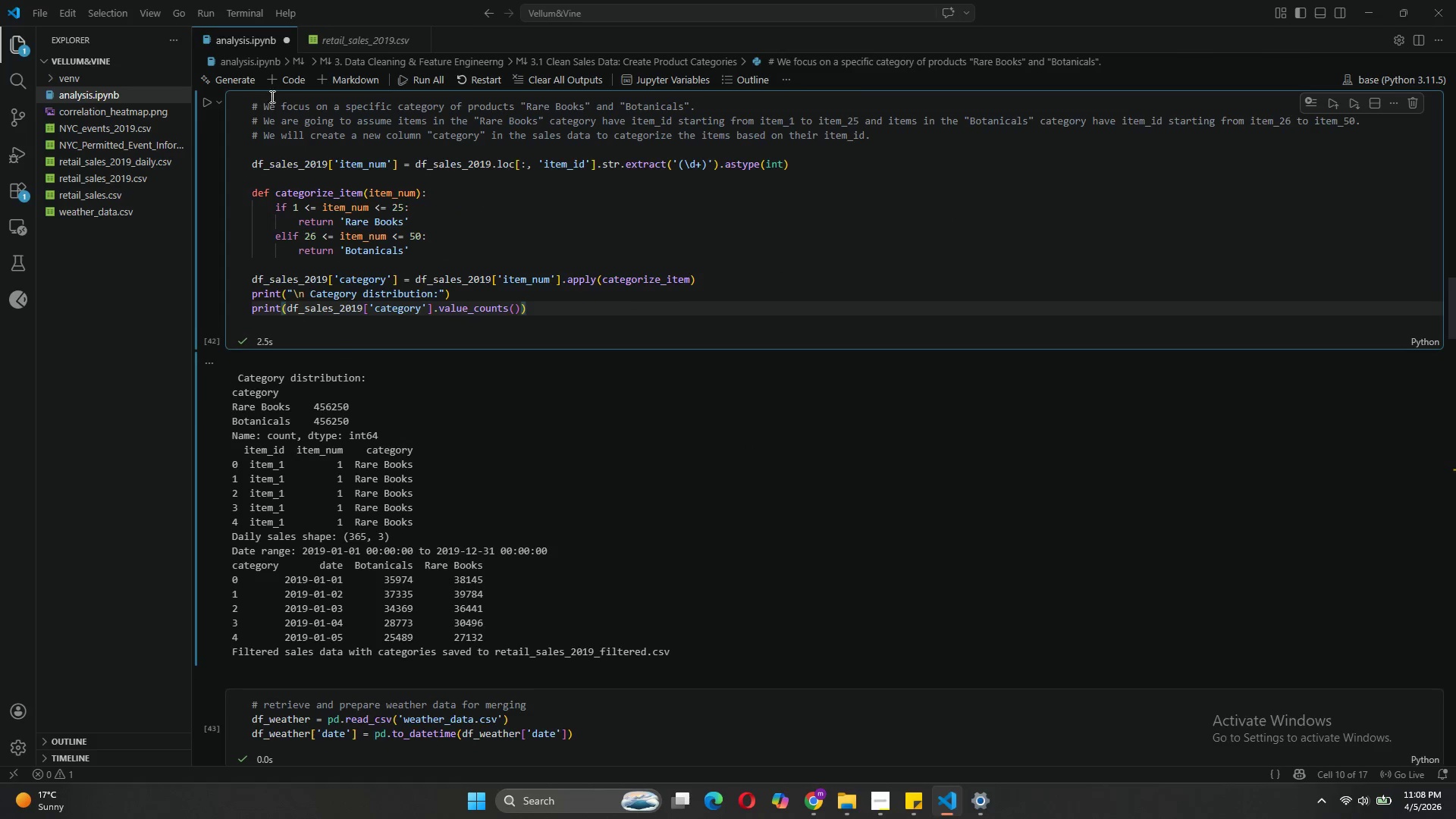 
left_click([347, 80])
 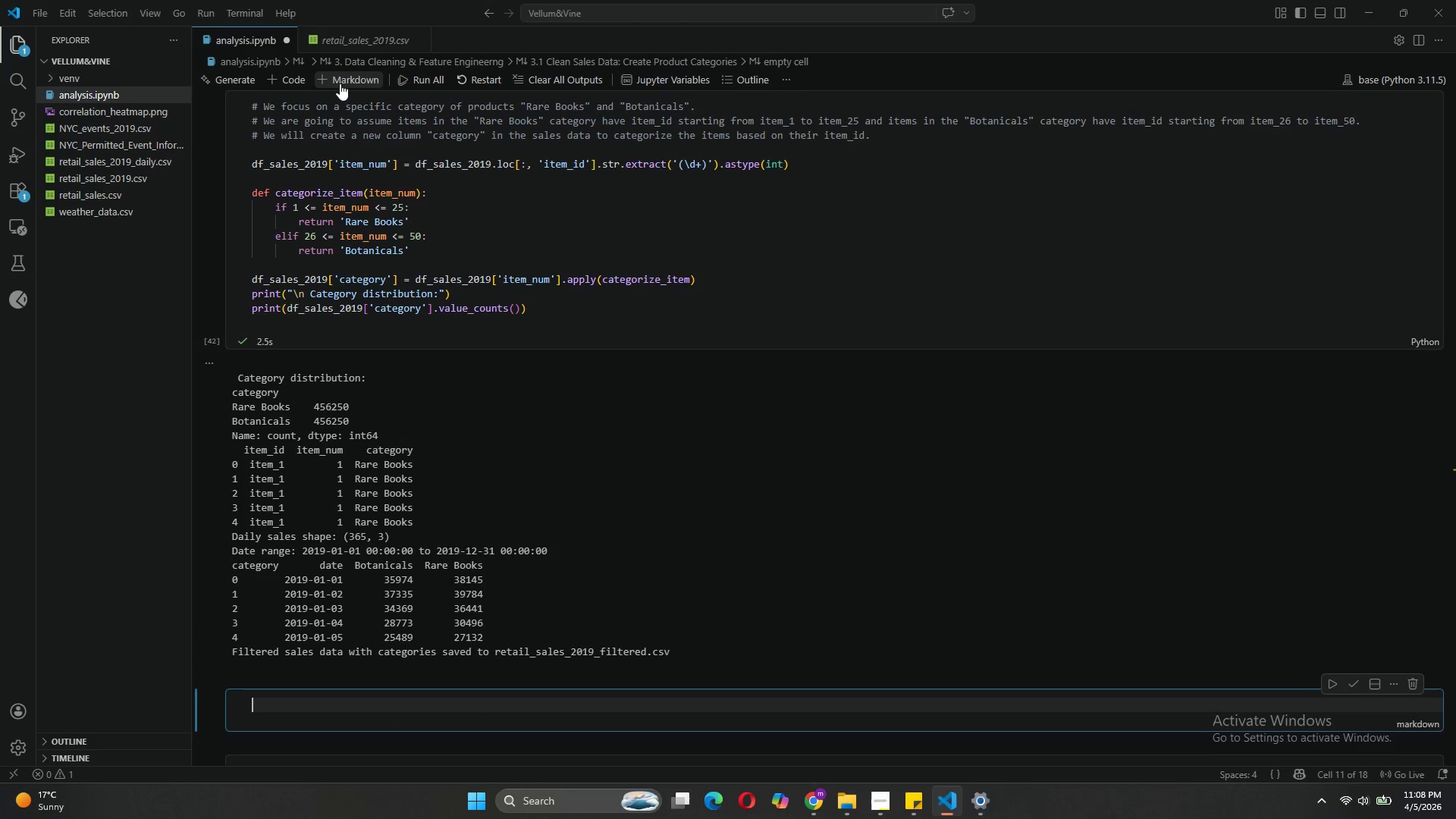 
type(## 3.2 Aggregate to daily Sales )
 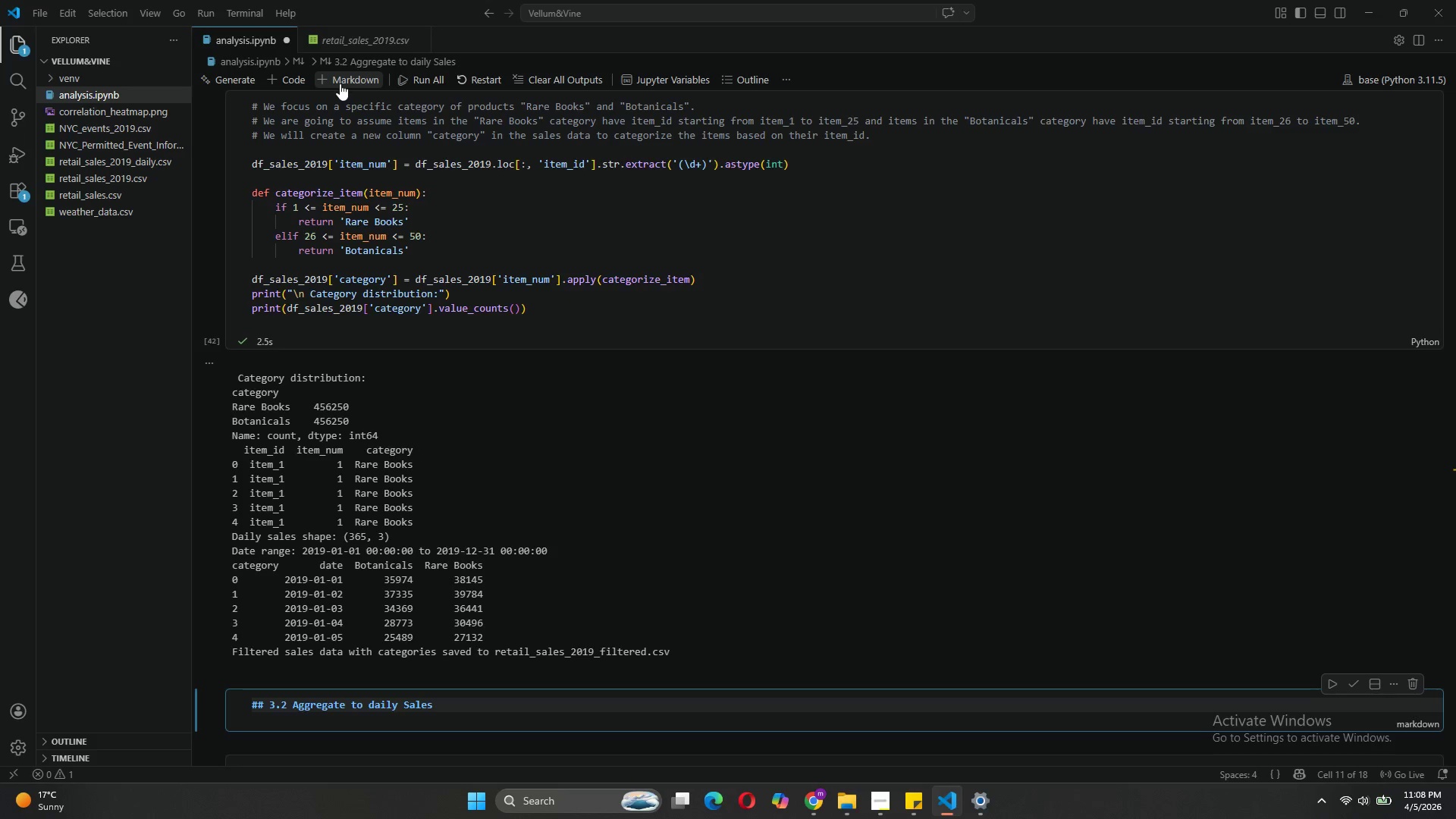 
hold_key(key=ArrowLeft, duration=0.72)
 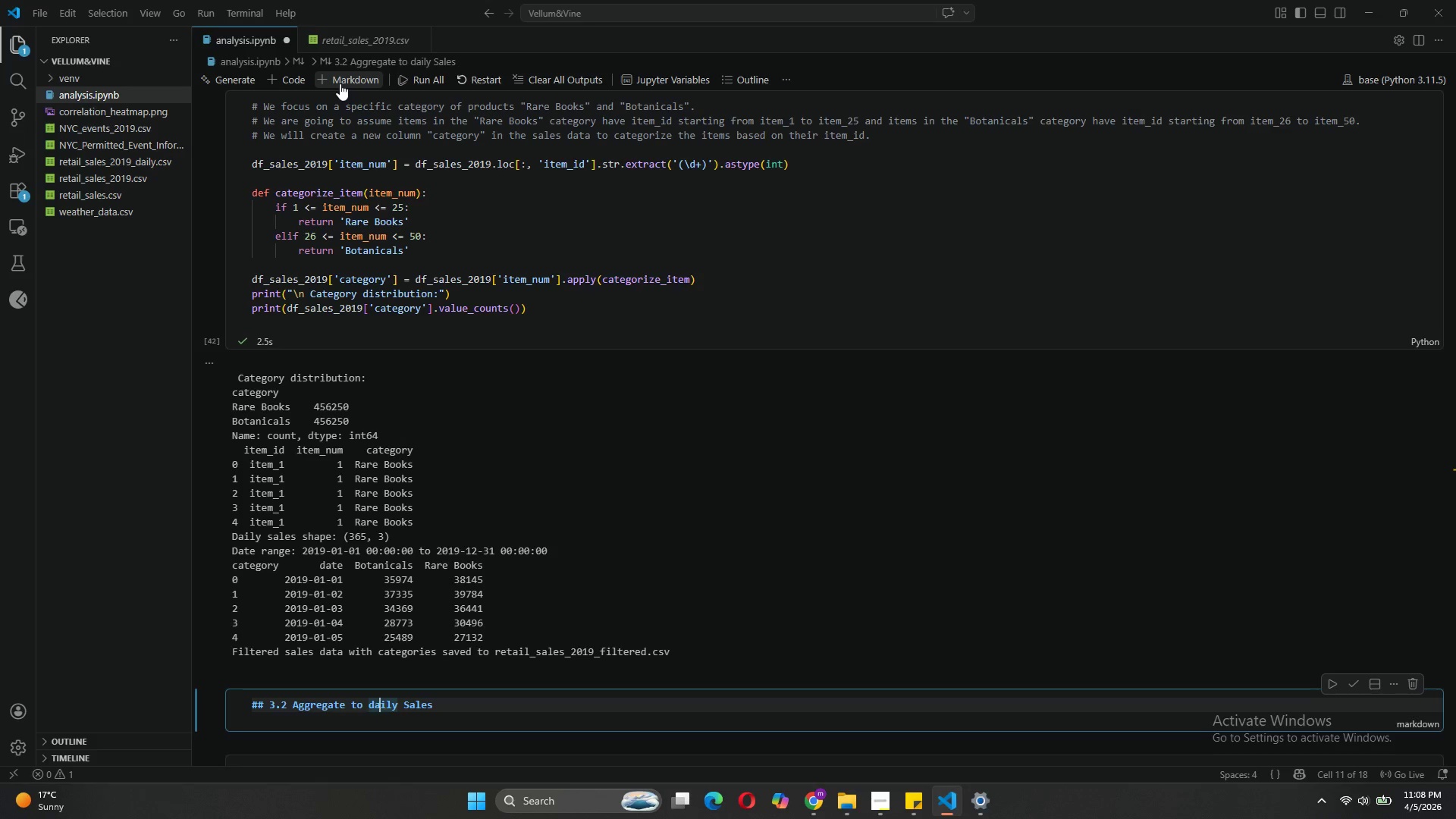 
key(ArrowLeft)
 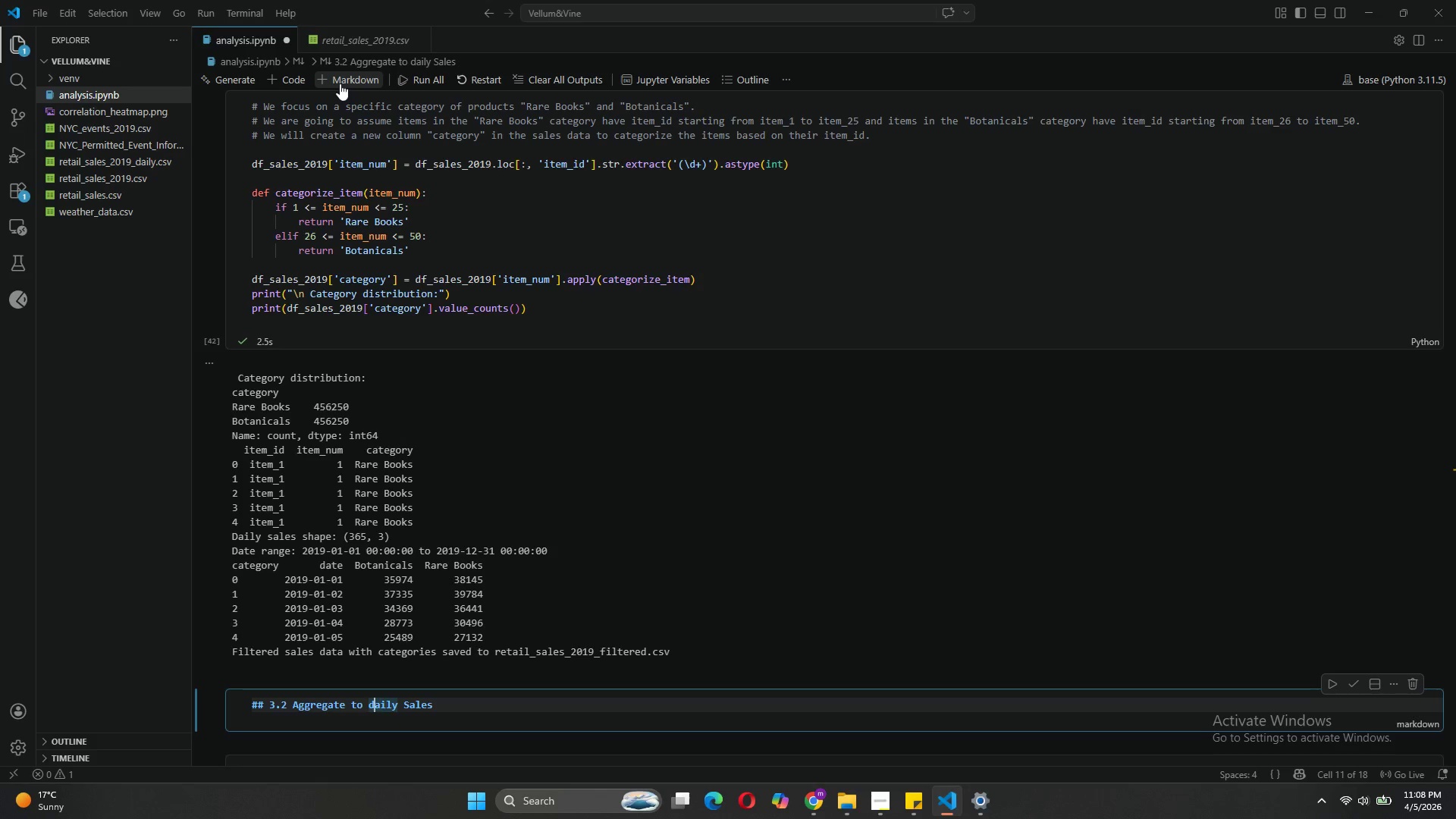 
key(ArrowLeft)
 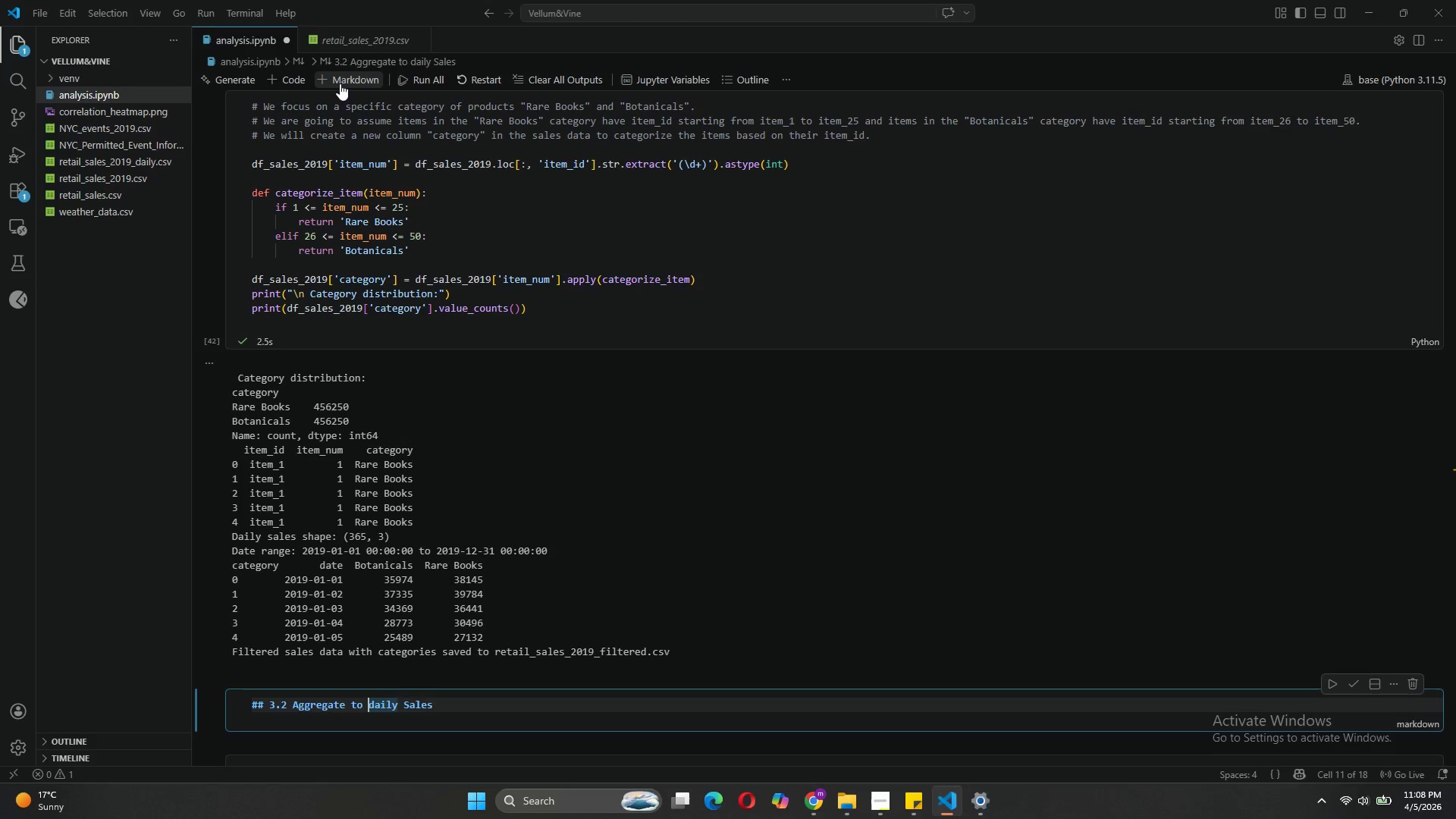 
key(ArrowLeft)
 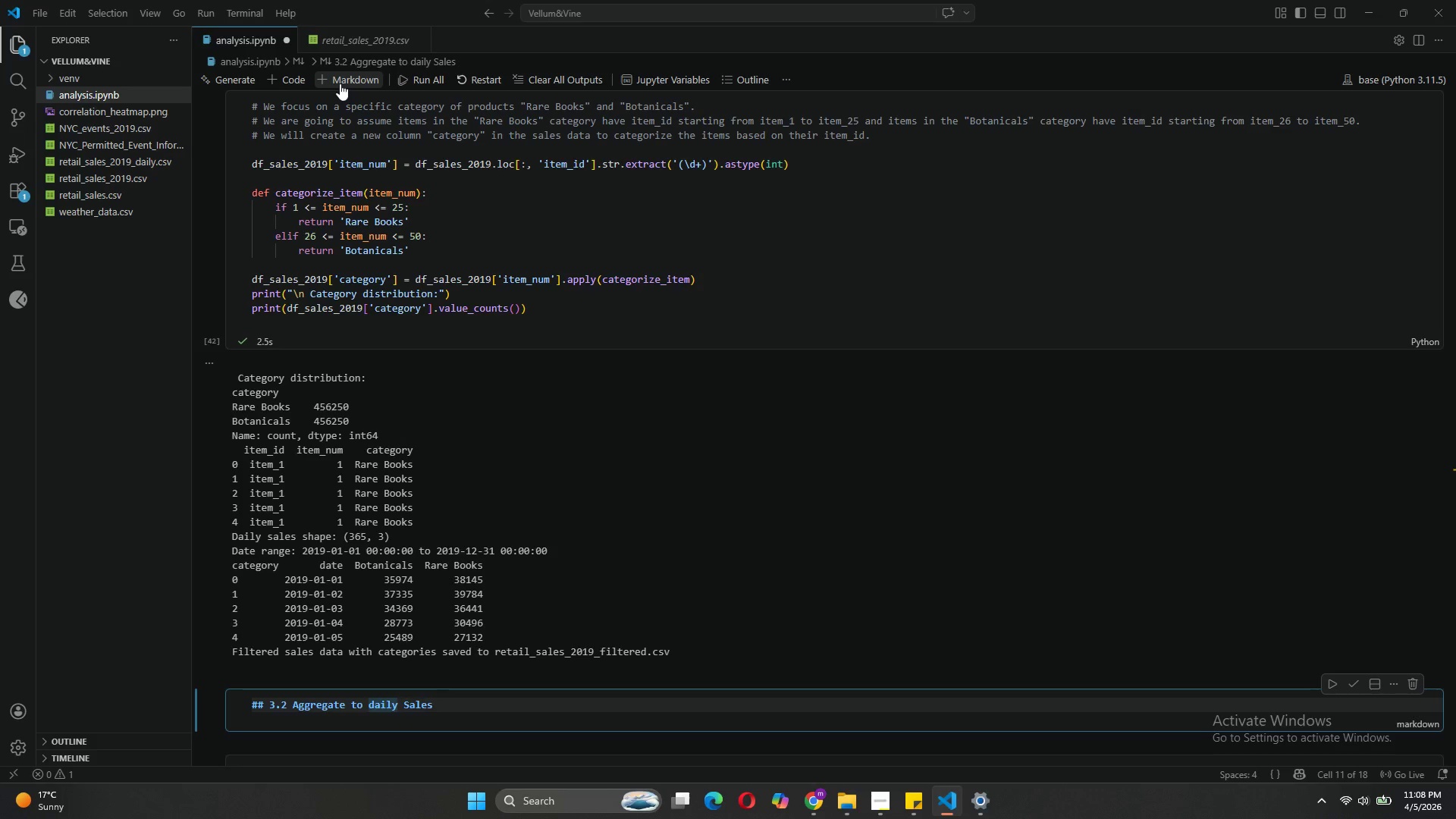 
key(Backspace)
 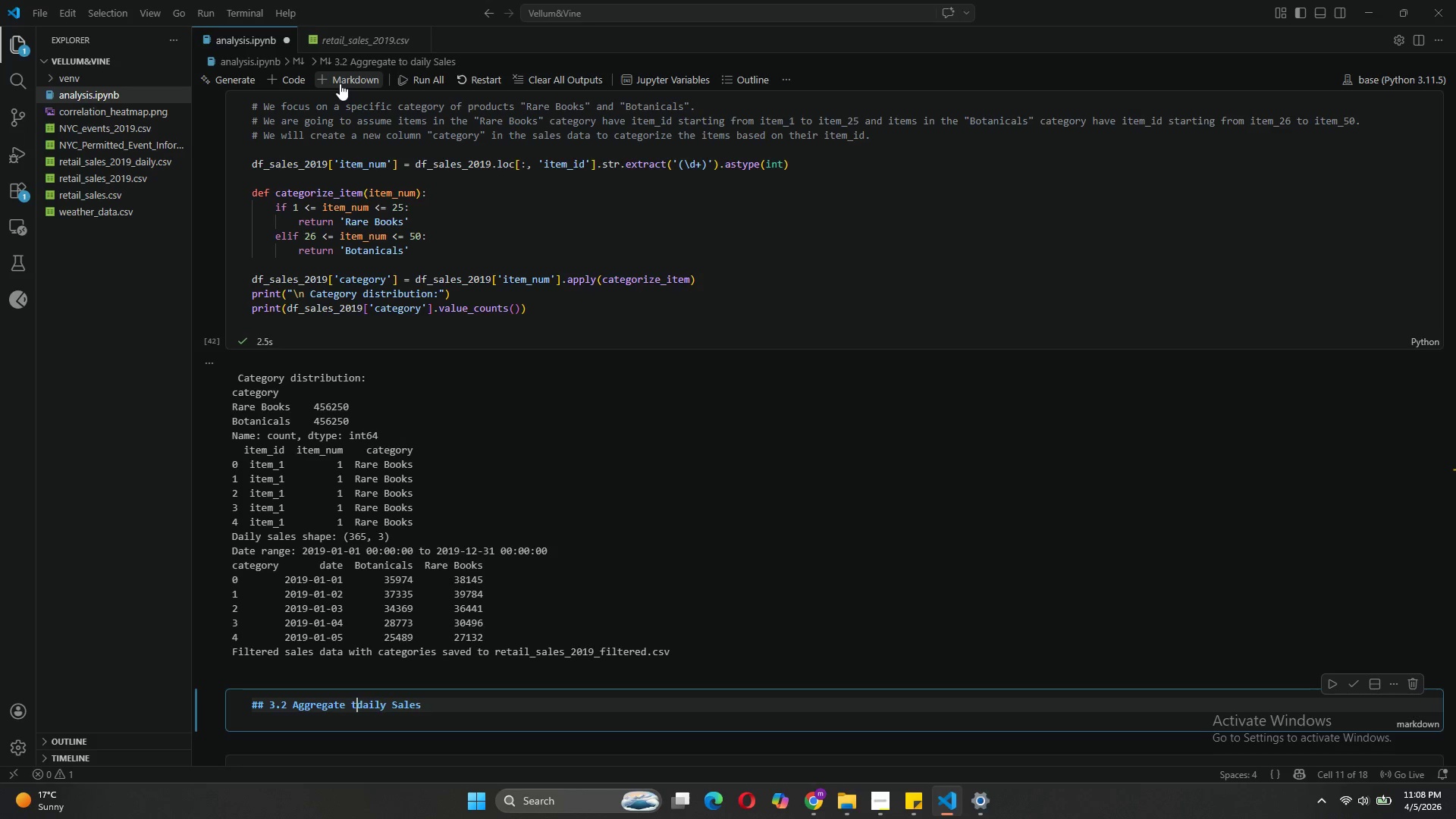 
key(Backspace)
 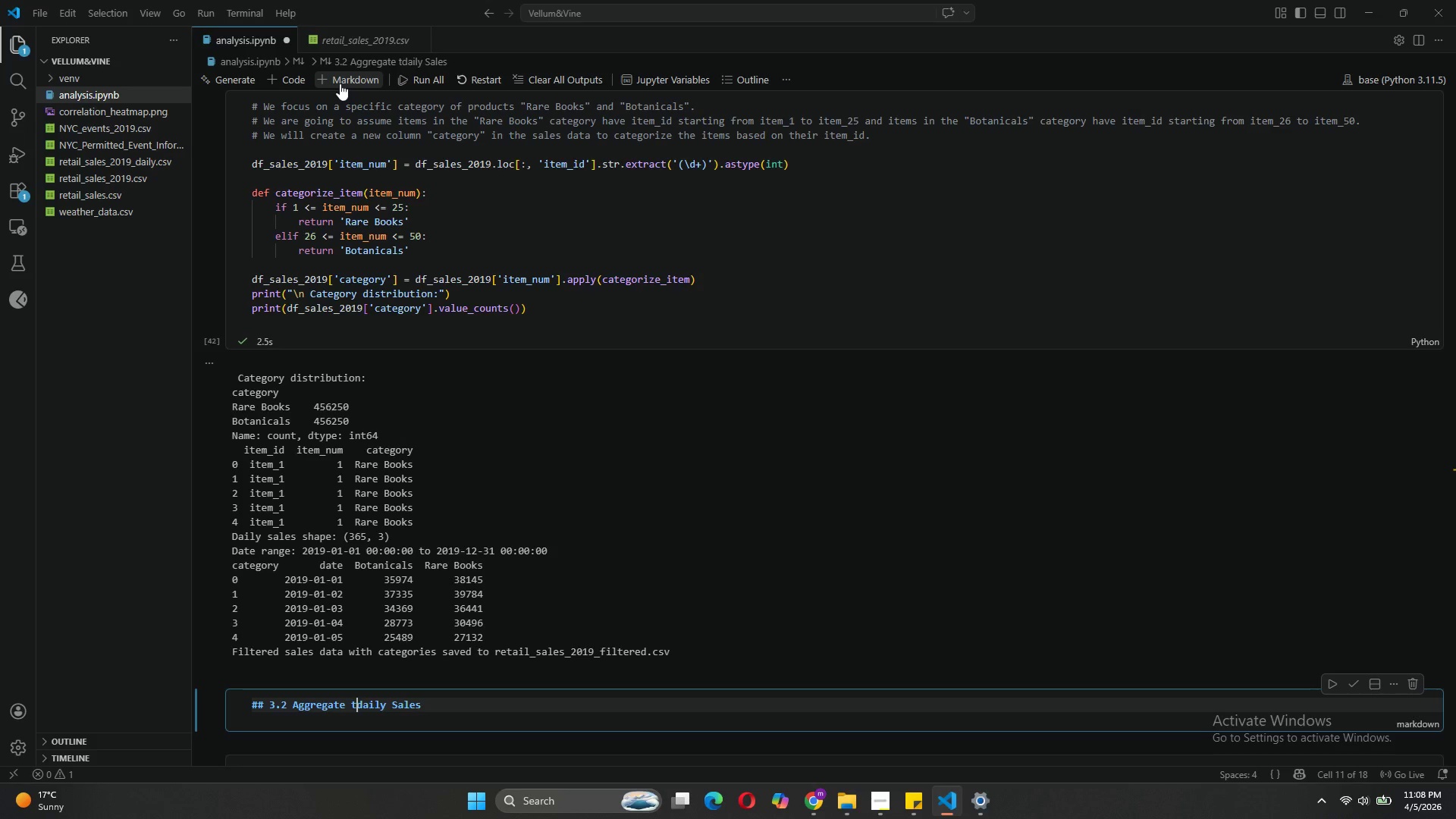 
key(Backspace)
 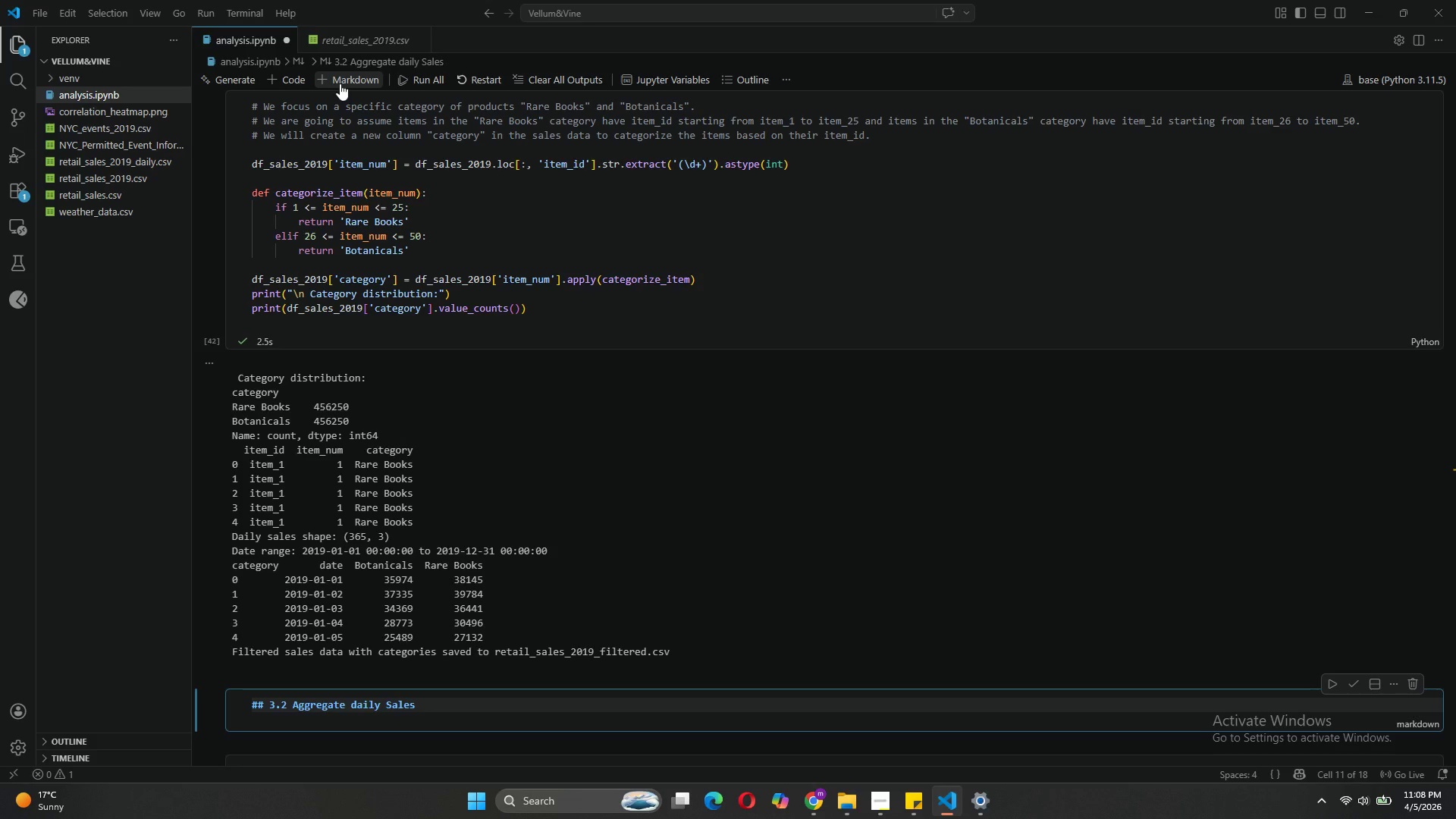 
hold_key(key=ArrowRight, duration=0.77)
 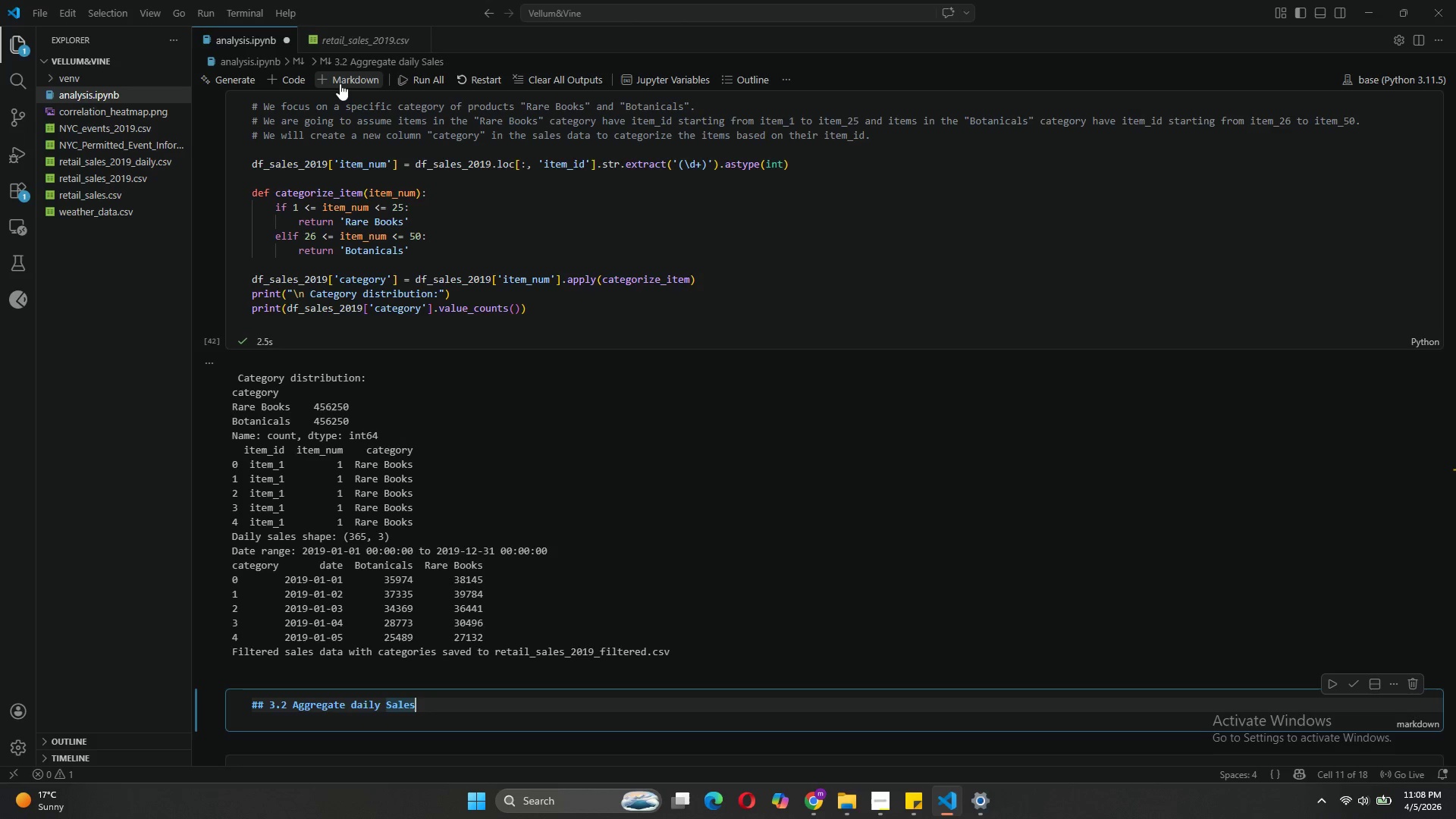 
key(ArrowRight)
 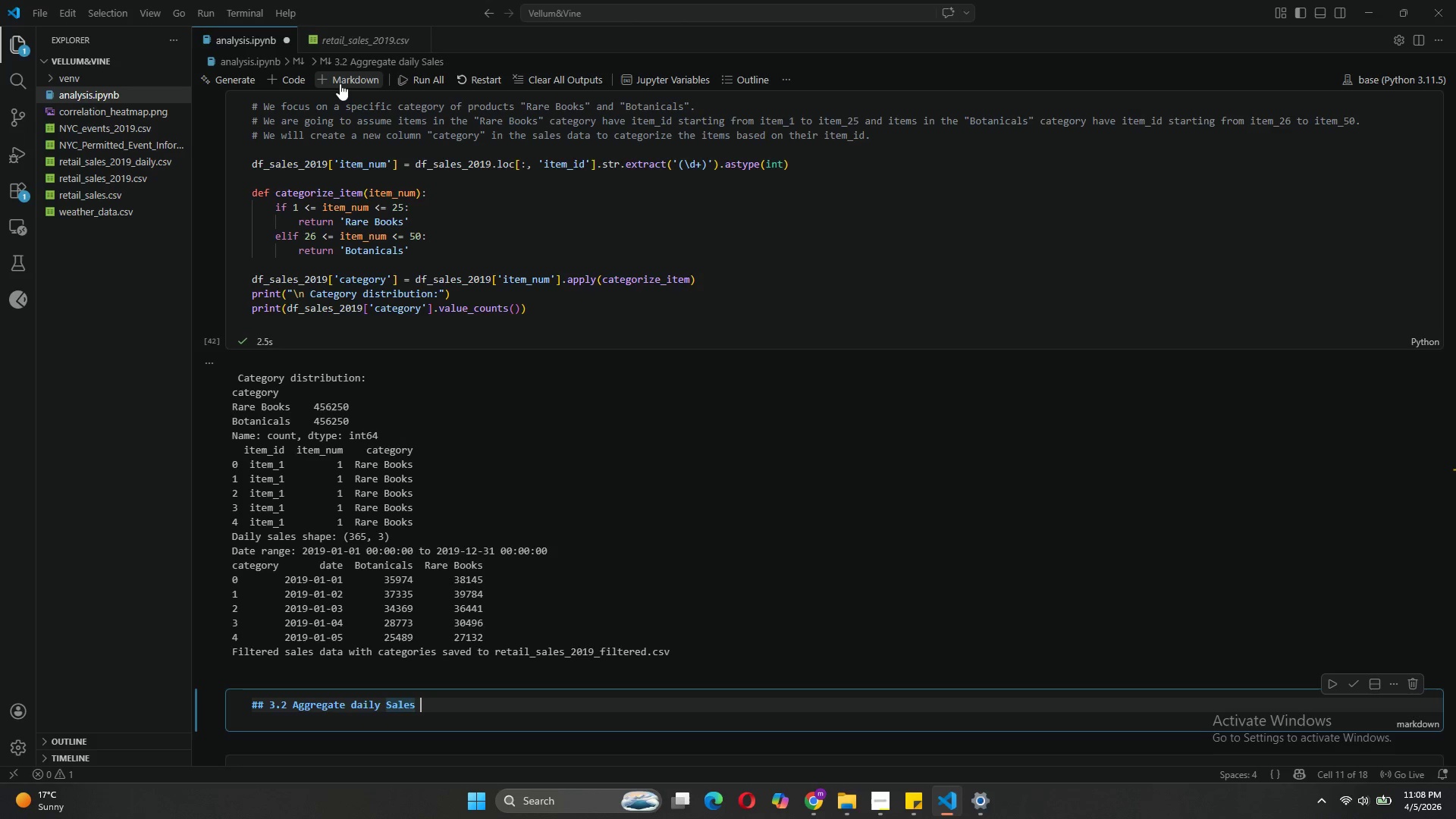 
key(ArrowRight)
 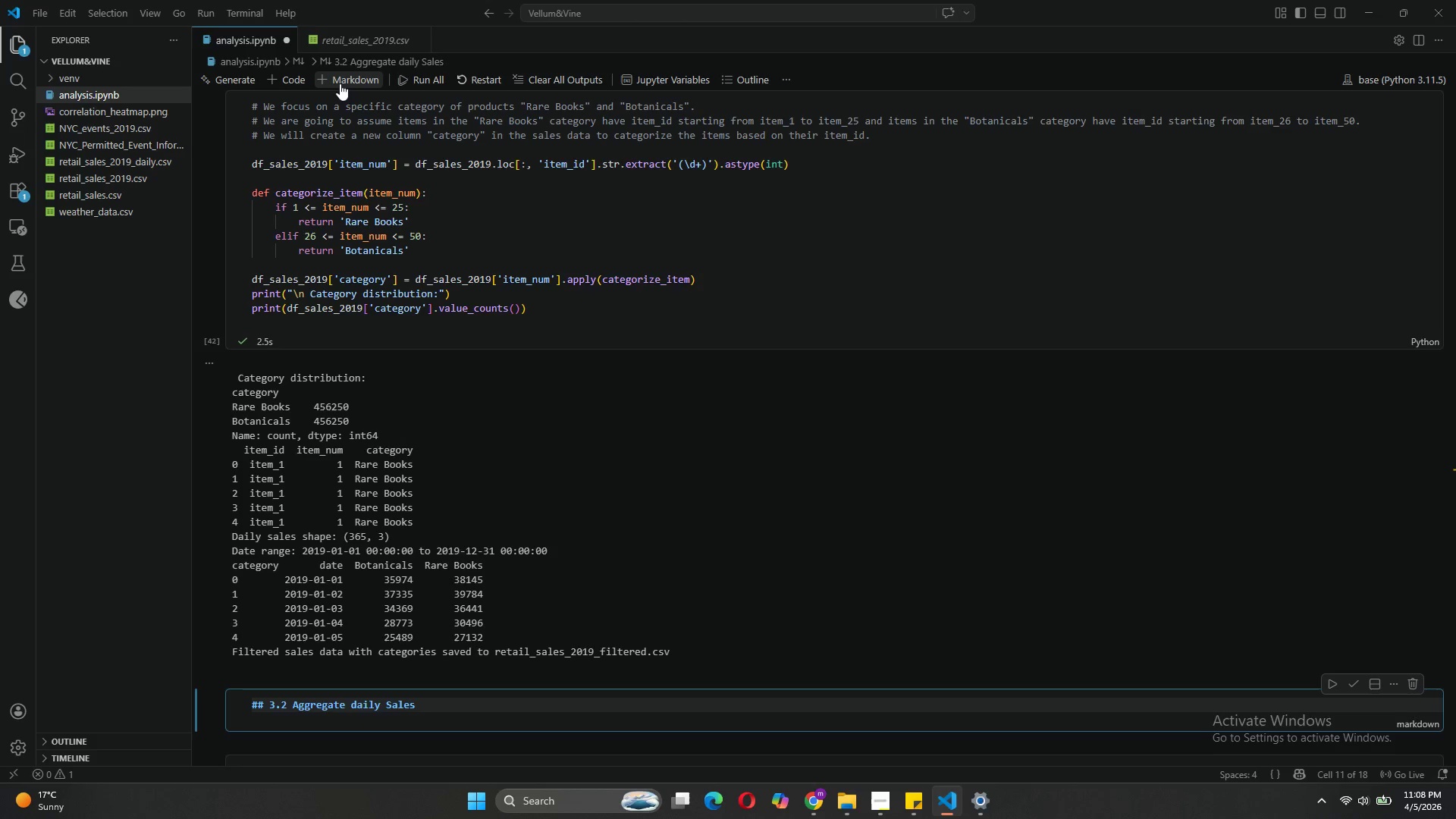 
type(to Daily Level)
 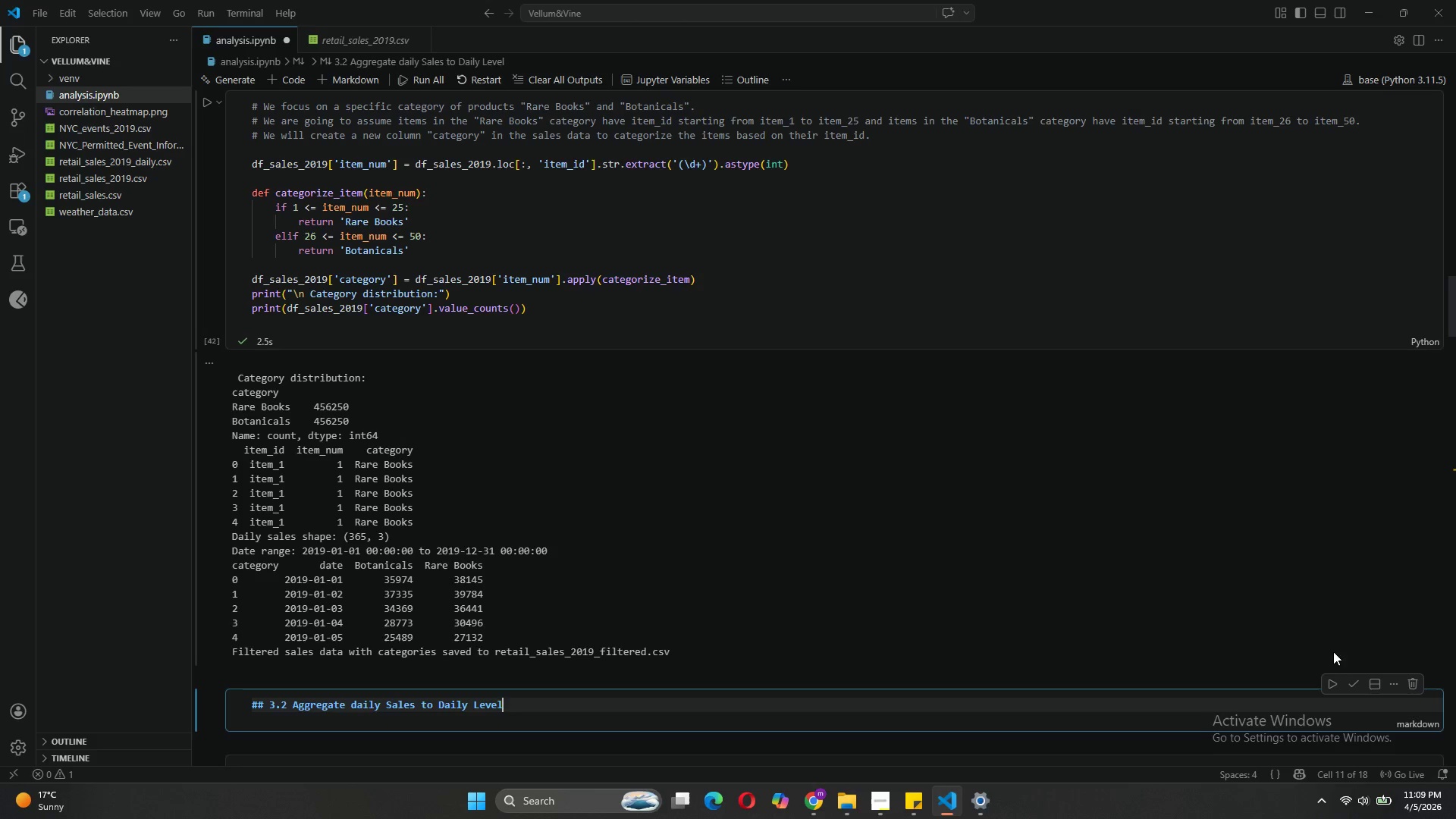 
left_click([1360, 686])
 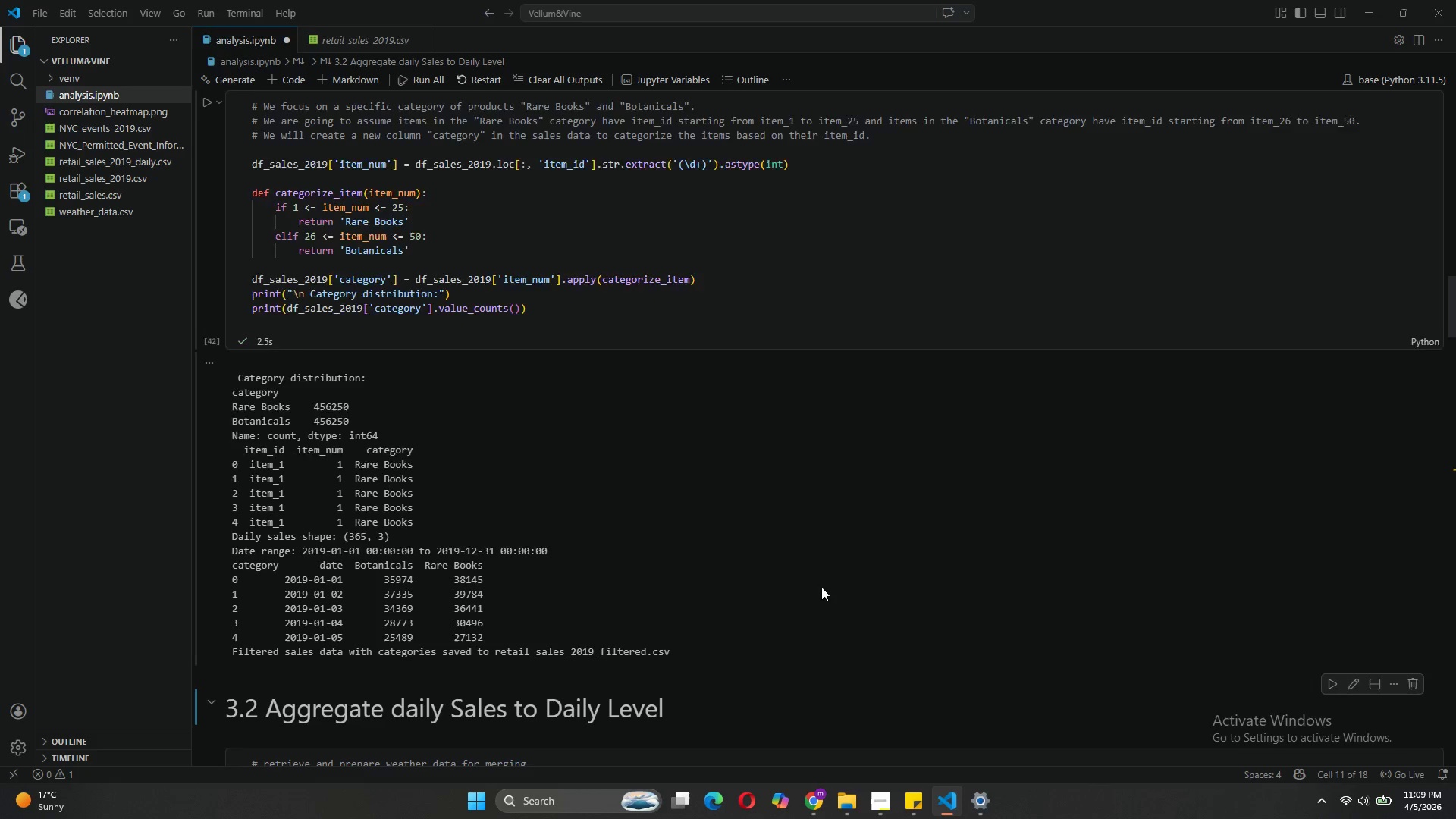 
scroll: coordinate [821, 587], scroll_direction: down, amount: 8.0
 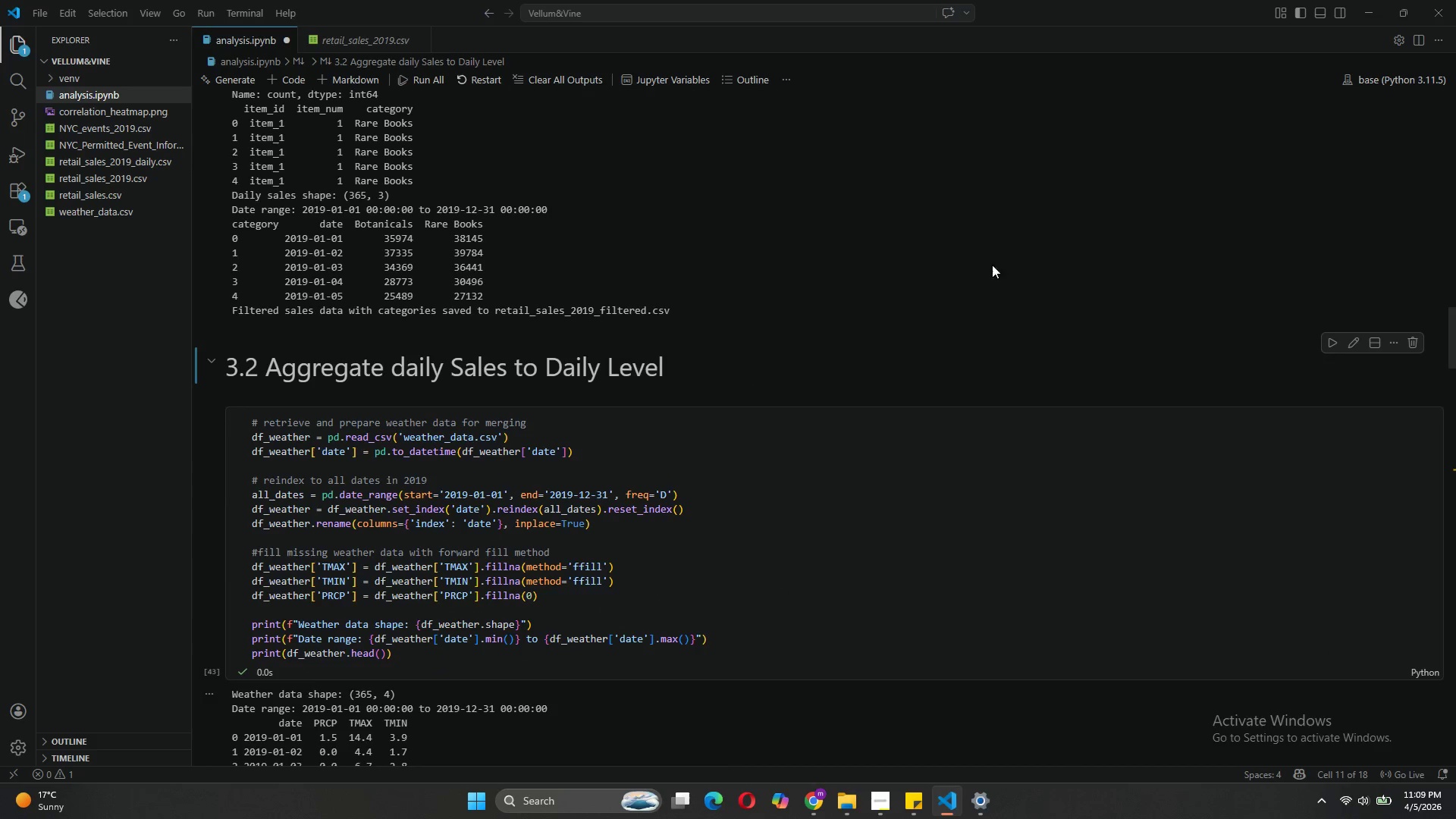 
left_click([1143, 388])
 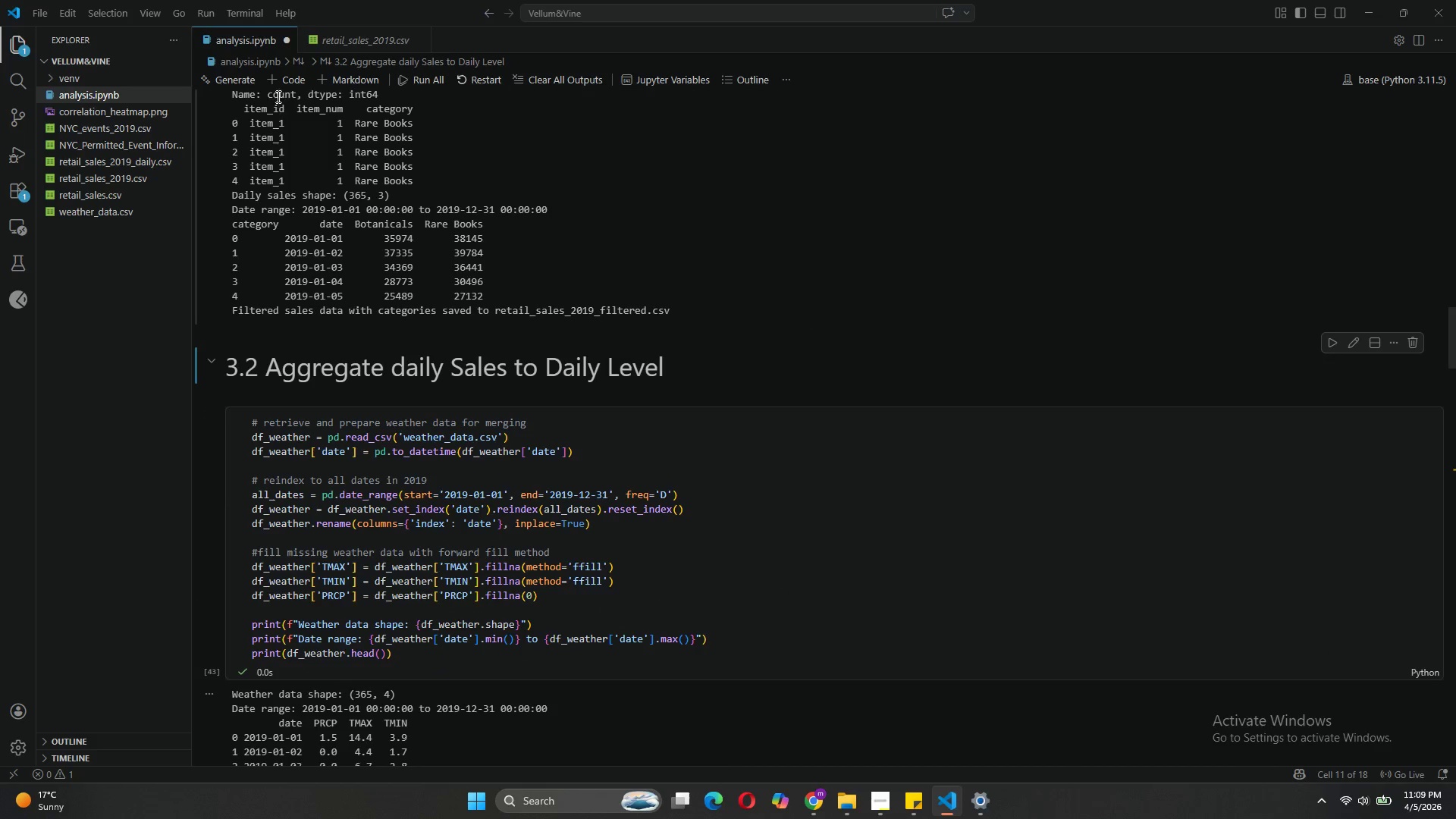 
left_click([302, 74])
 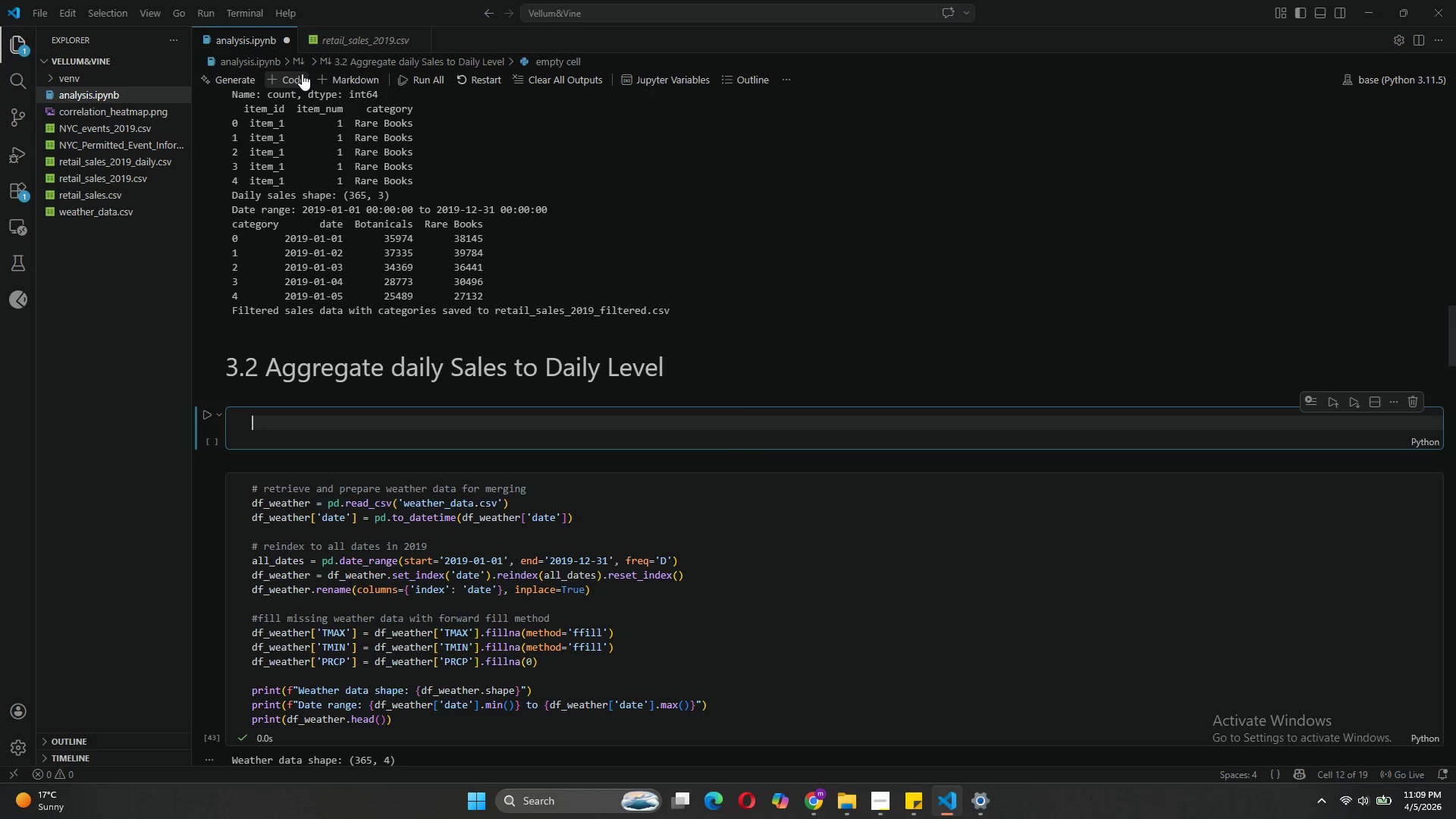 
key(Control+V)
 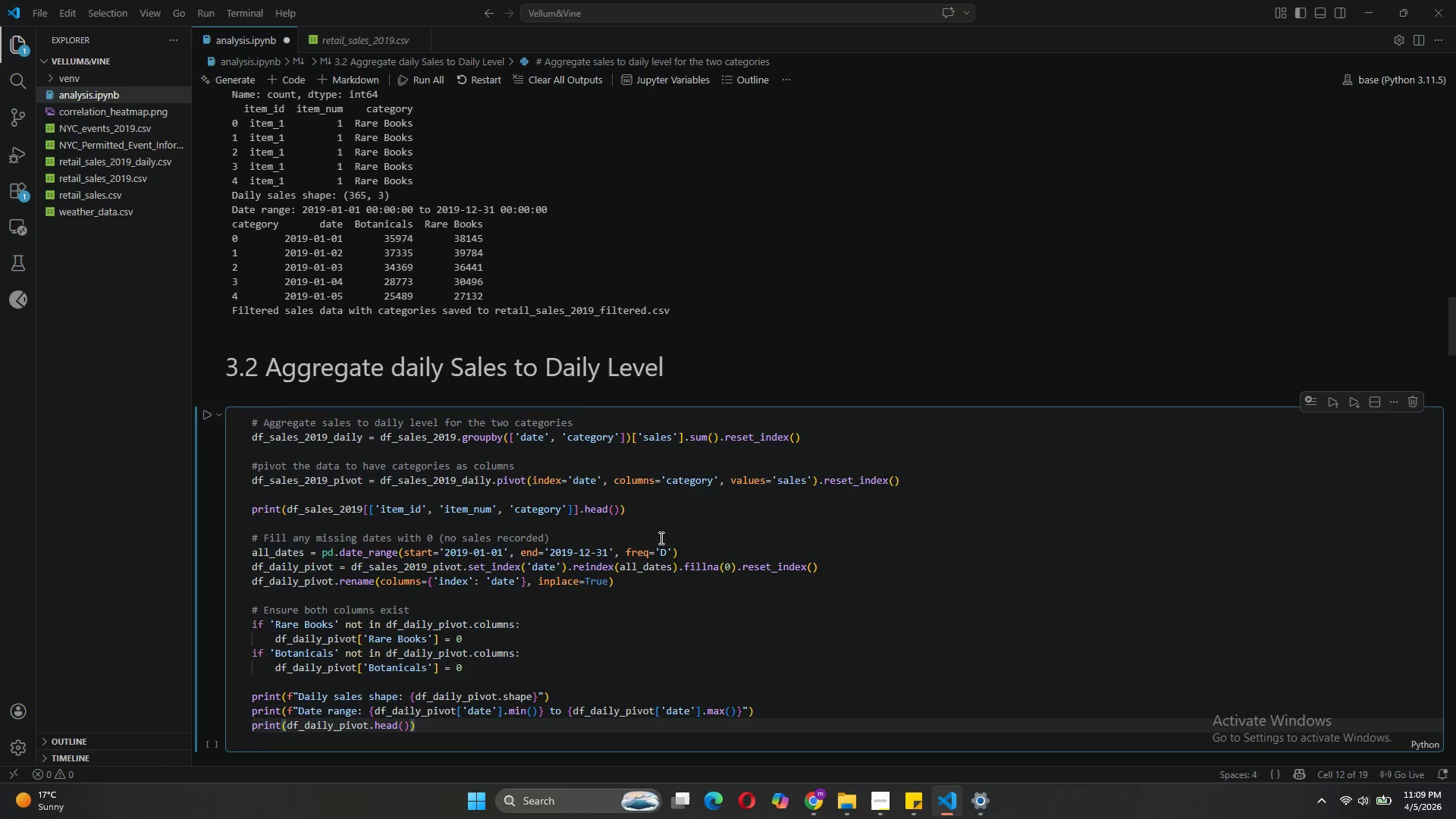 
scroll: coordinate [748, 541], scroll_direction: down, amount: 4.0
 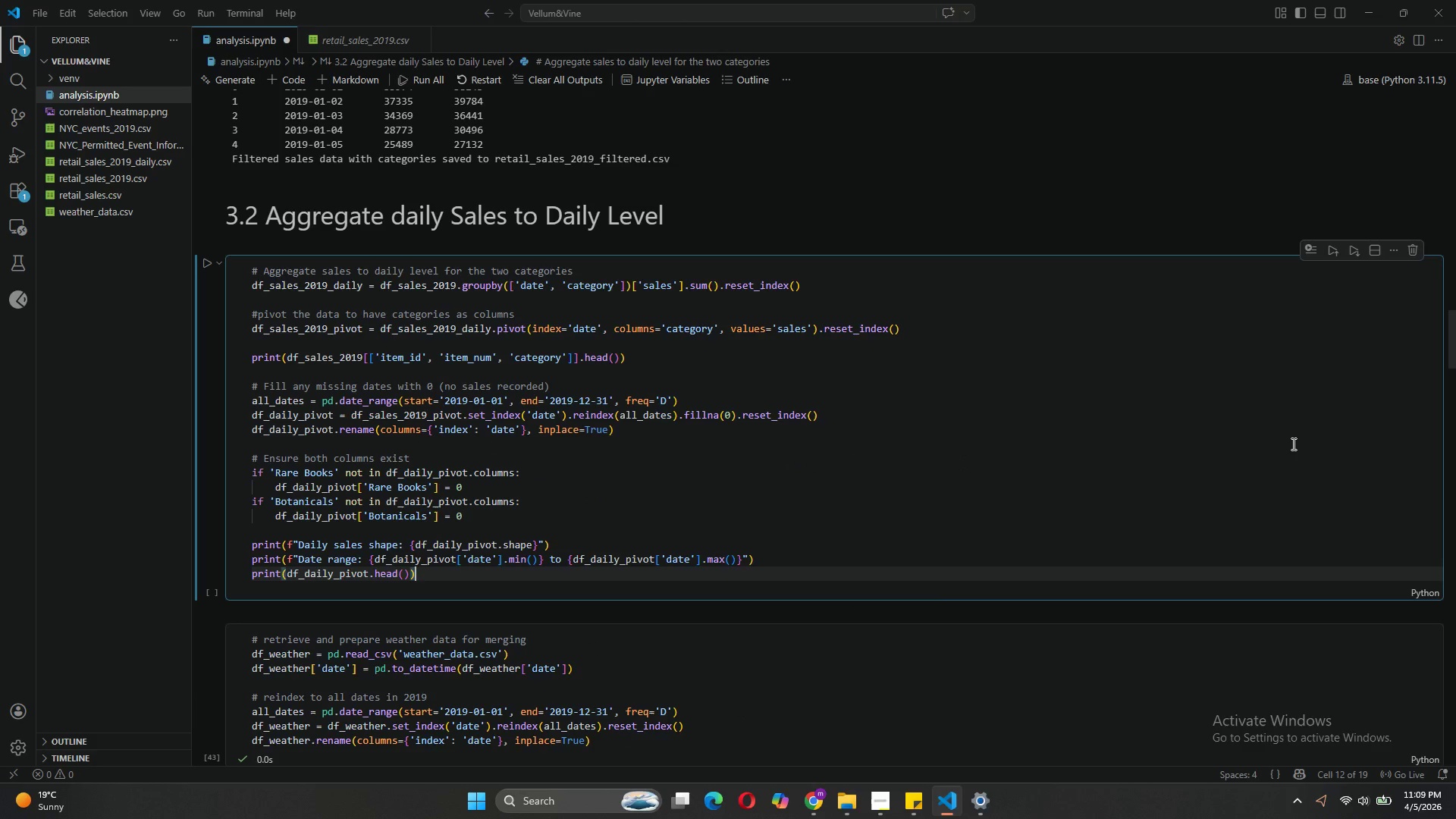 
wait(12.83)
 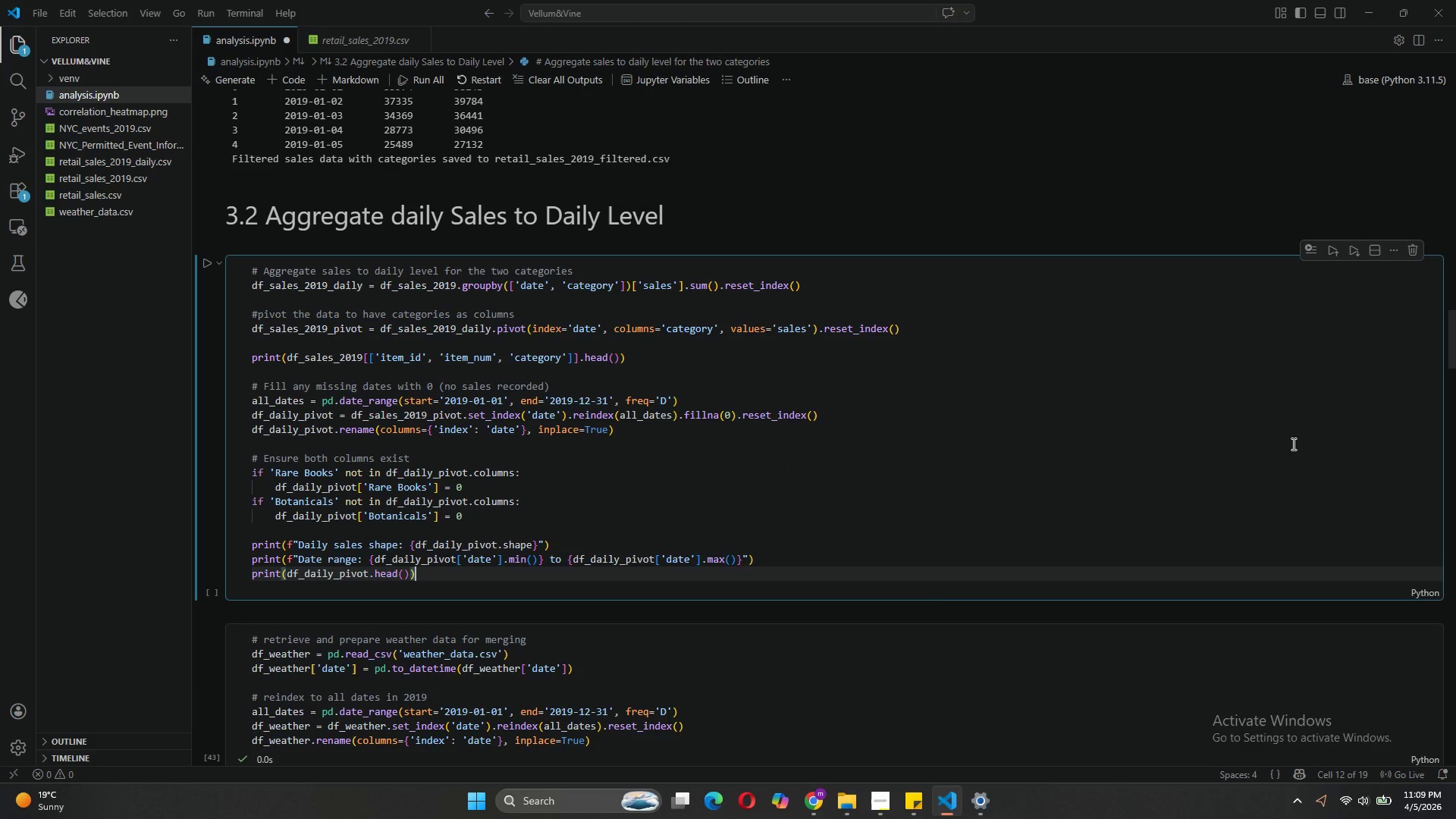 
left_click([335, 77])
 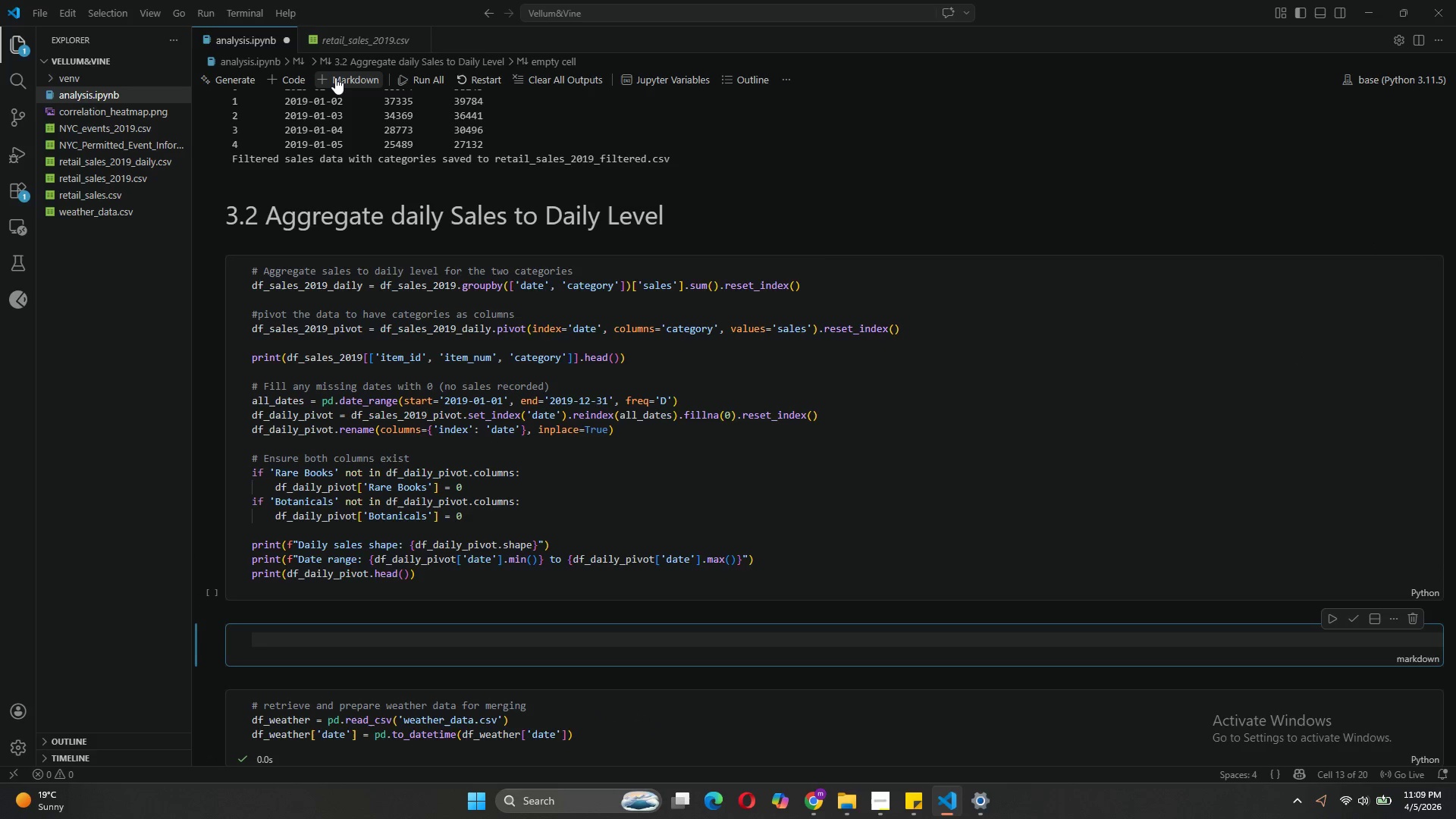 
type(## 3.3 Clean Weather Data)
 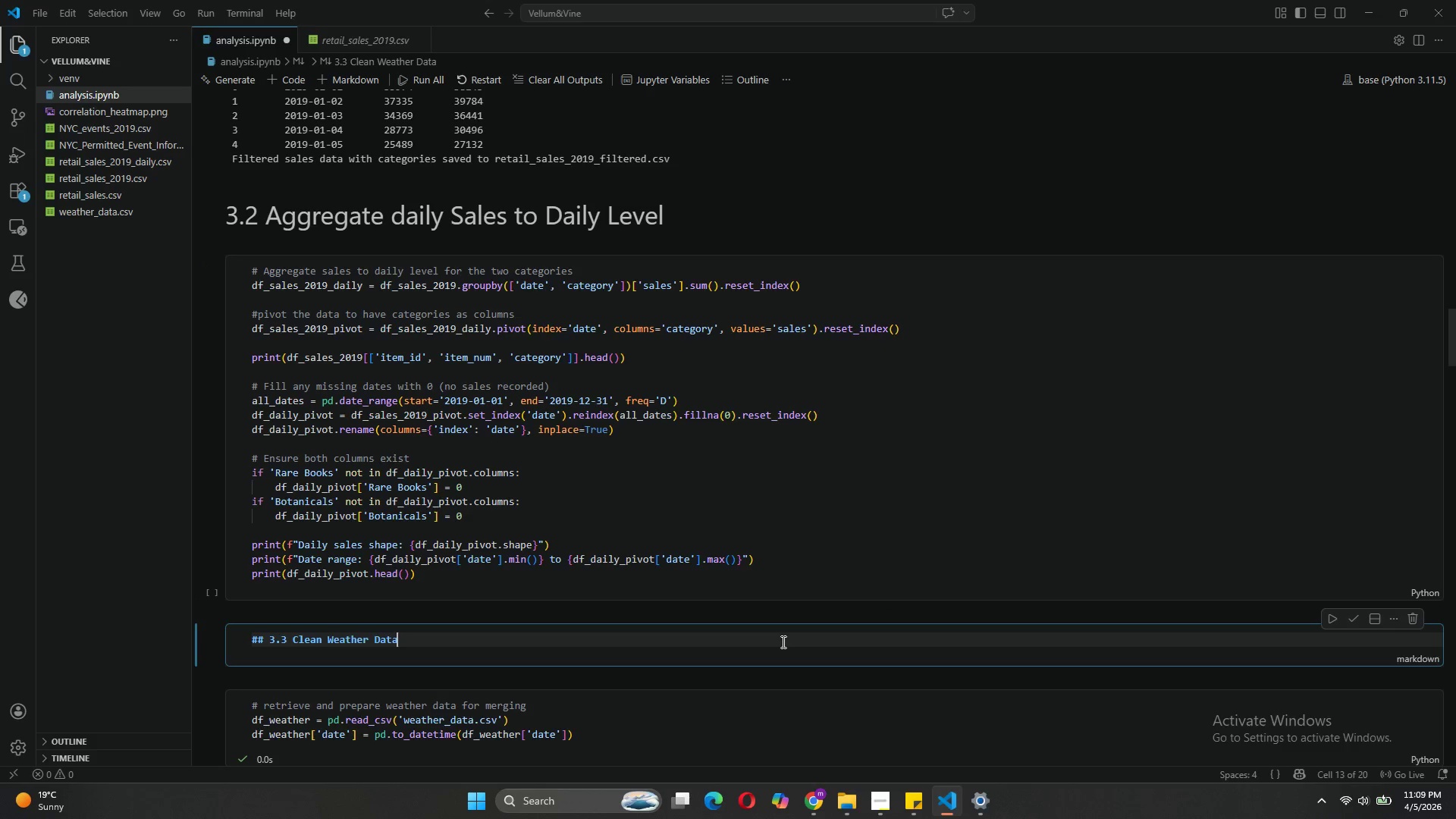 
wait(7.25)
 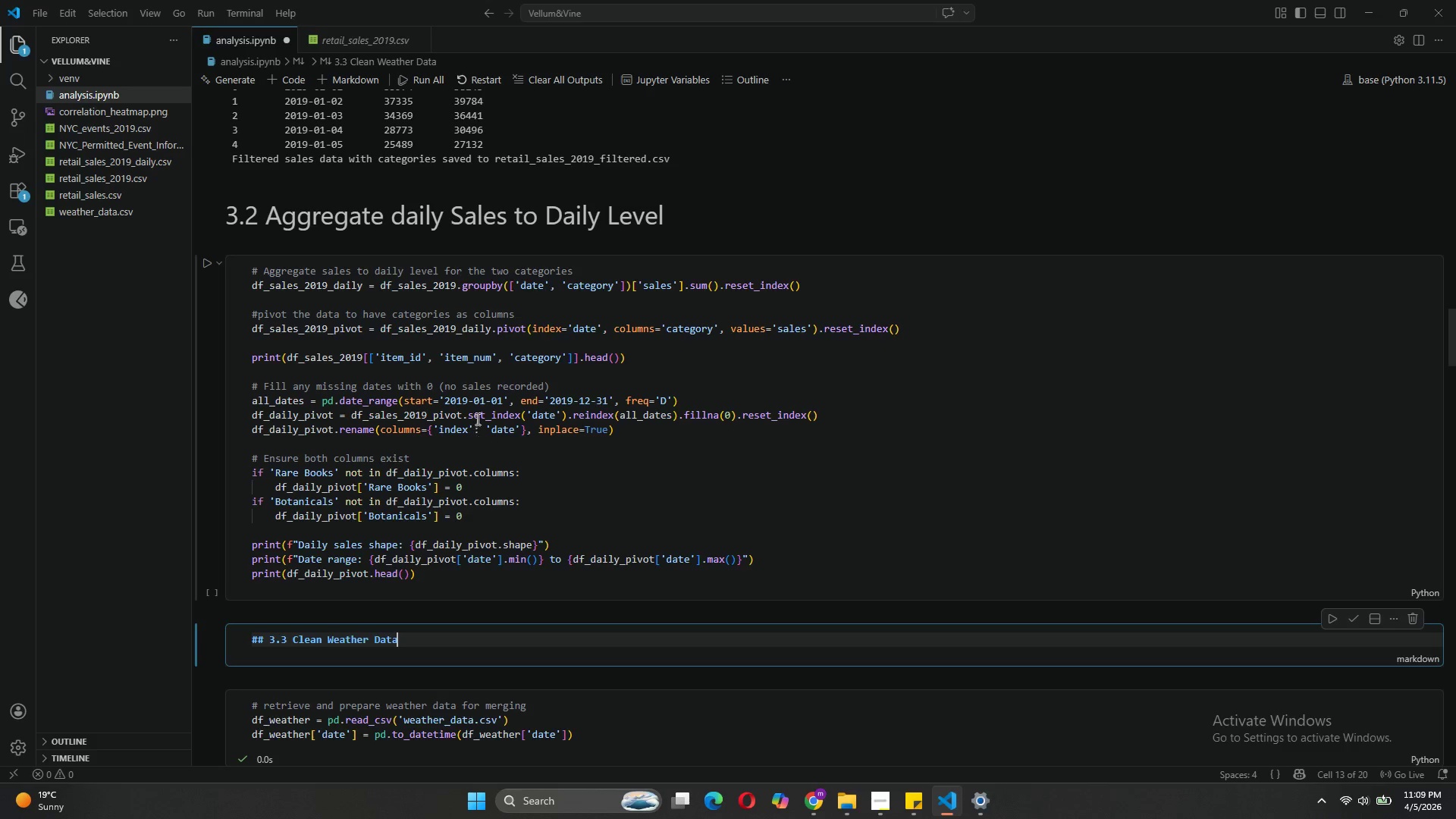 
left_click([1352, 618])
 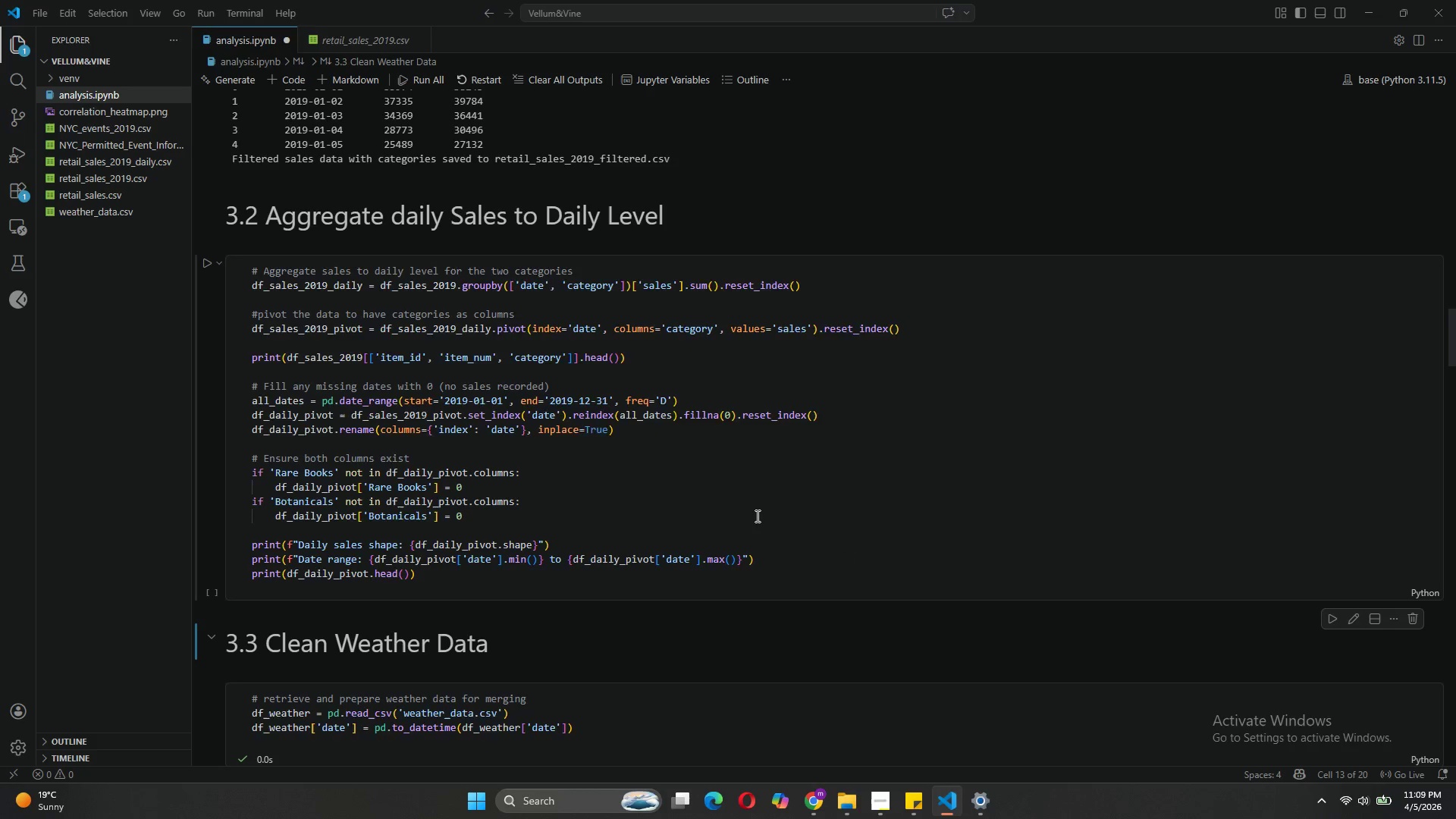 
scroll: coordinate [760, 513], scroll_direction: down, amount: 11.0
 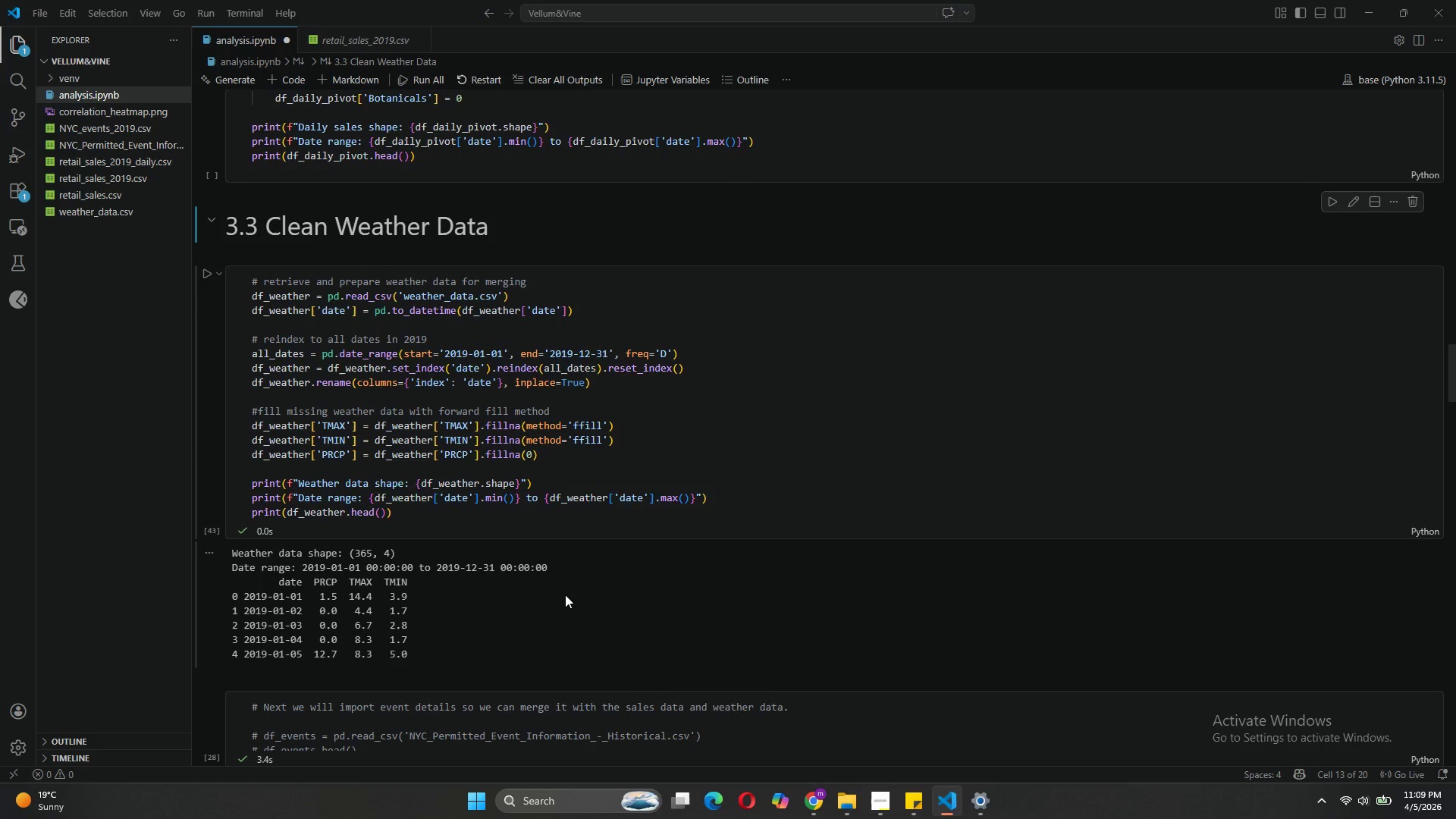 
wait(7.68)
 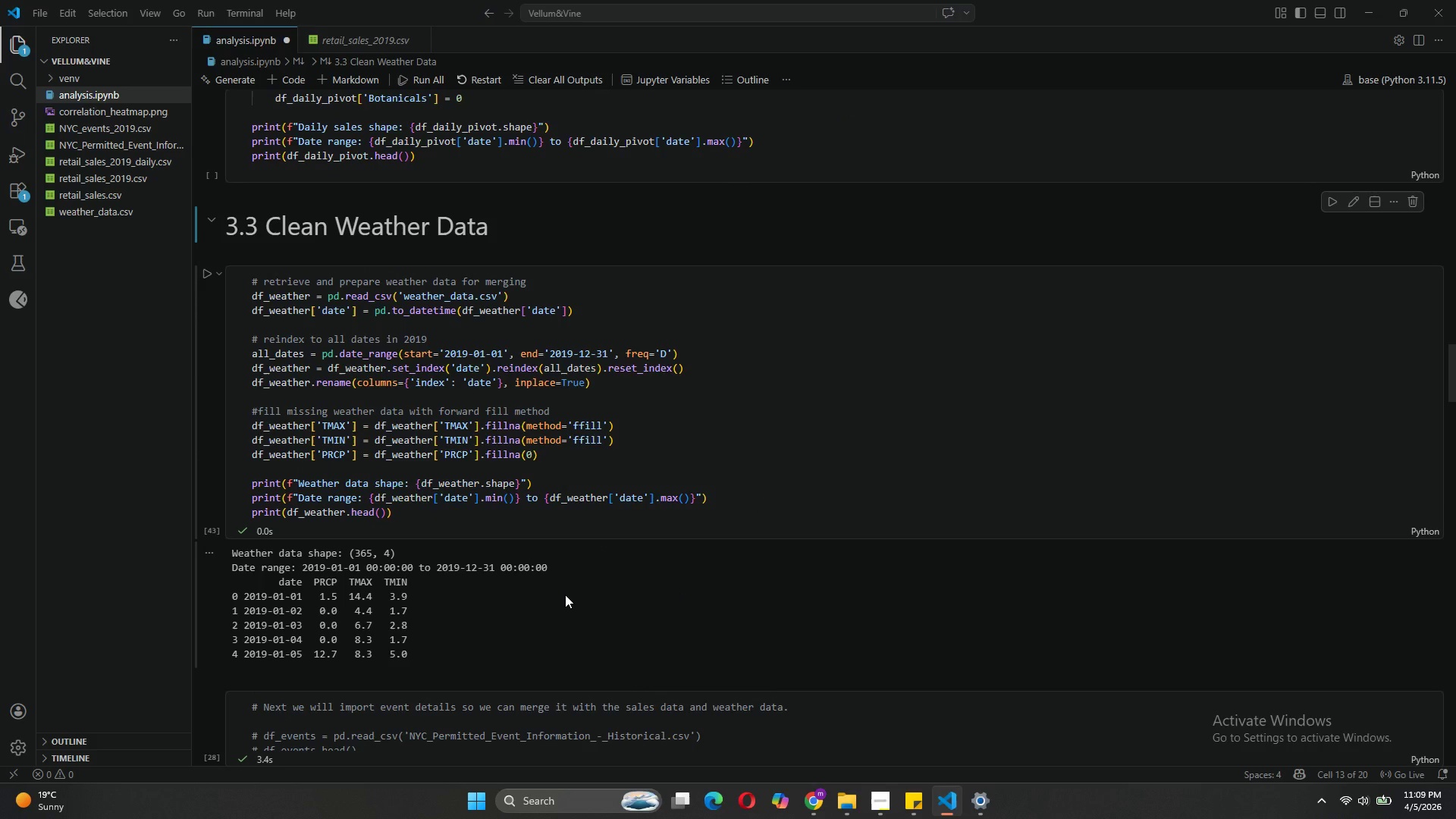 
scroll: coordinate [1097, 589], scroll_direction: down, amount: 12.0
 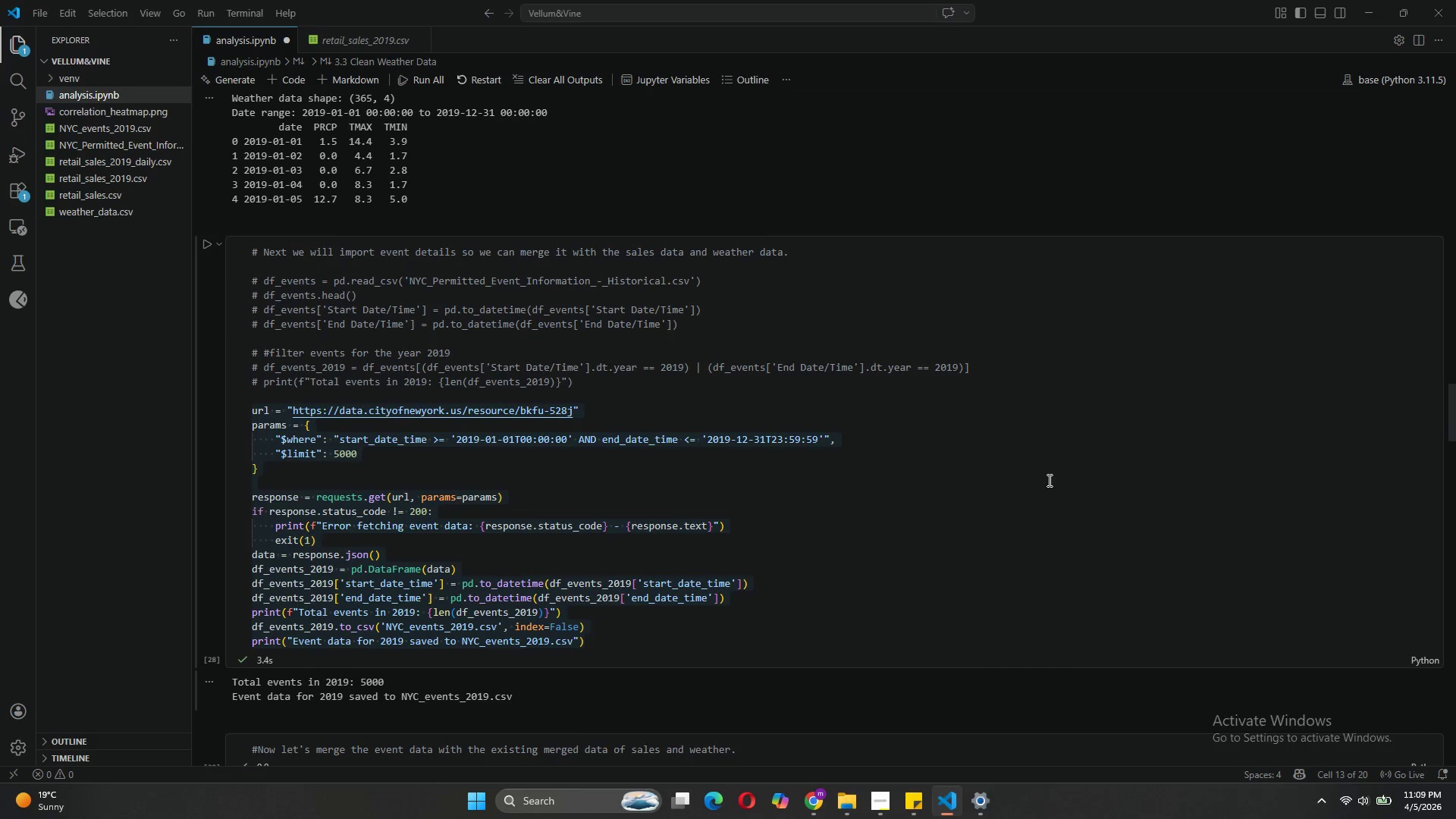 
left_click([1048, 479])
 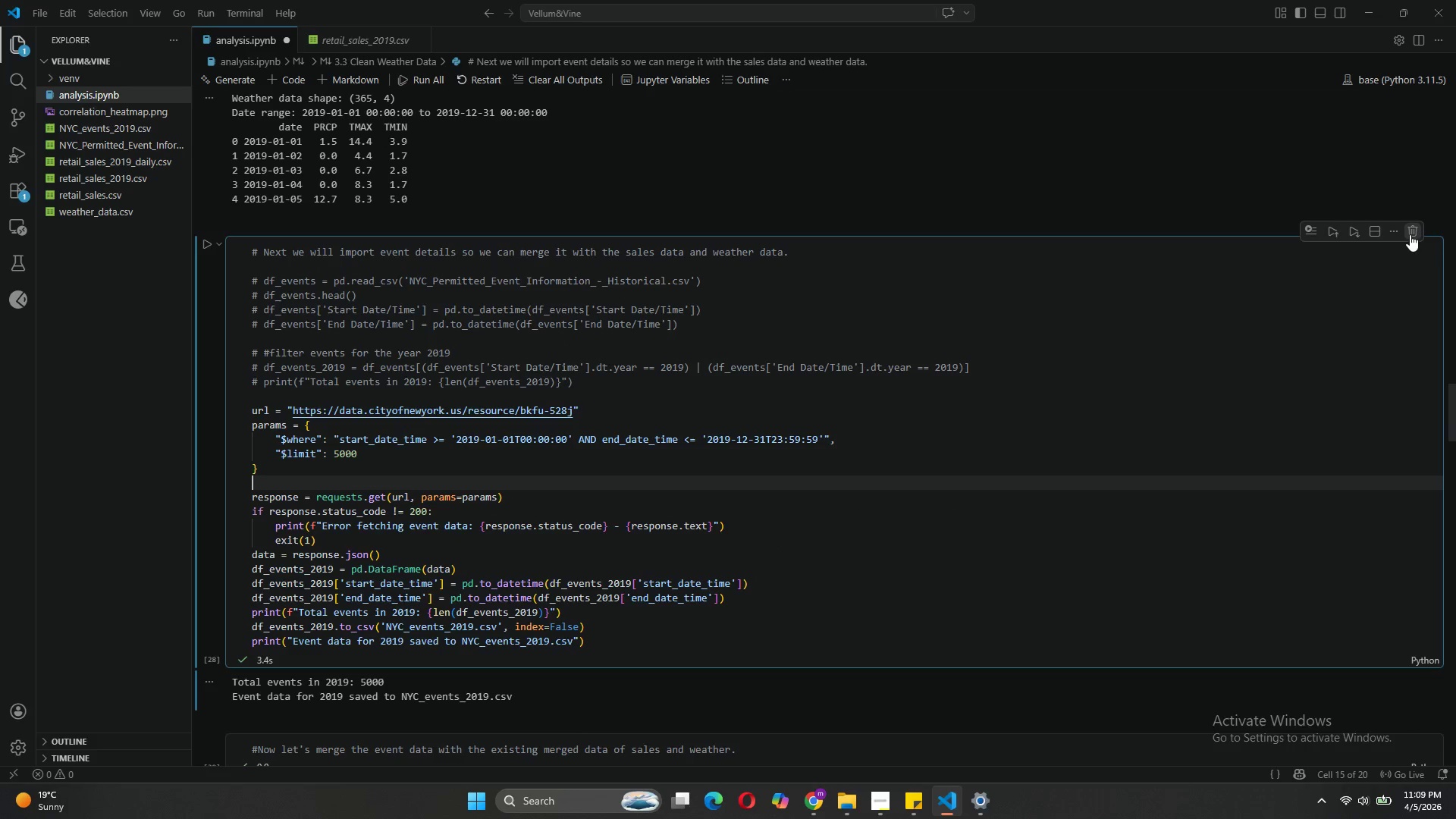 
left_click([1410, 234])
 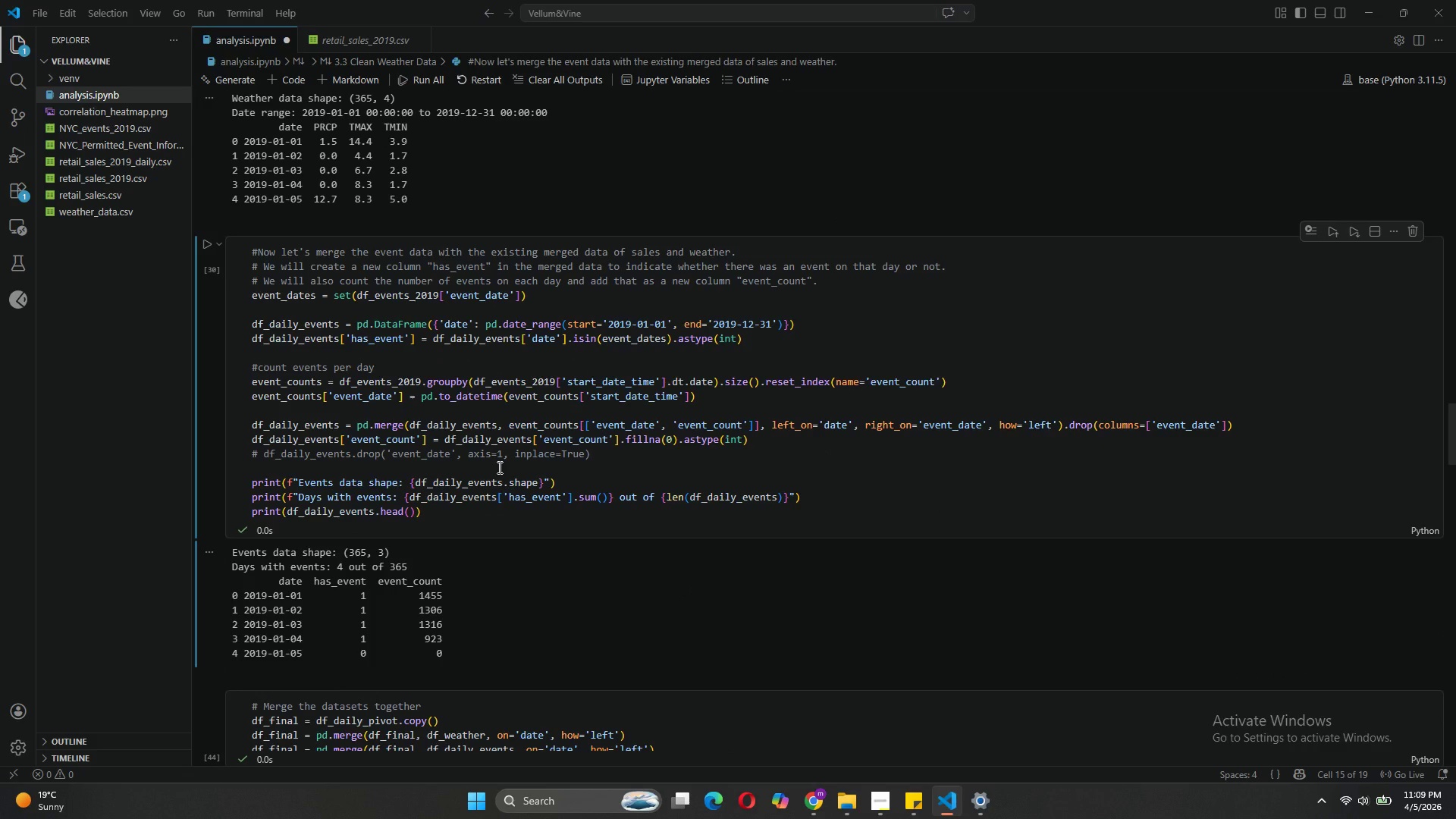 
scroll: coordinate [497, 470], scroll_direction: up, amount: 2.0
 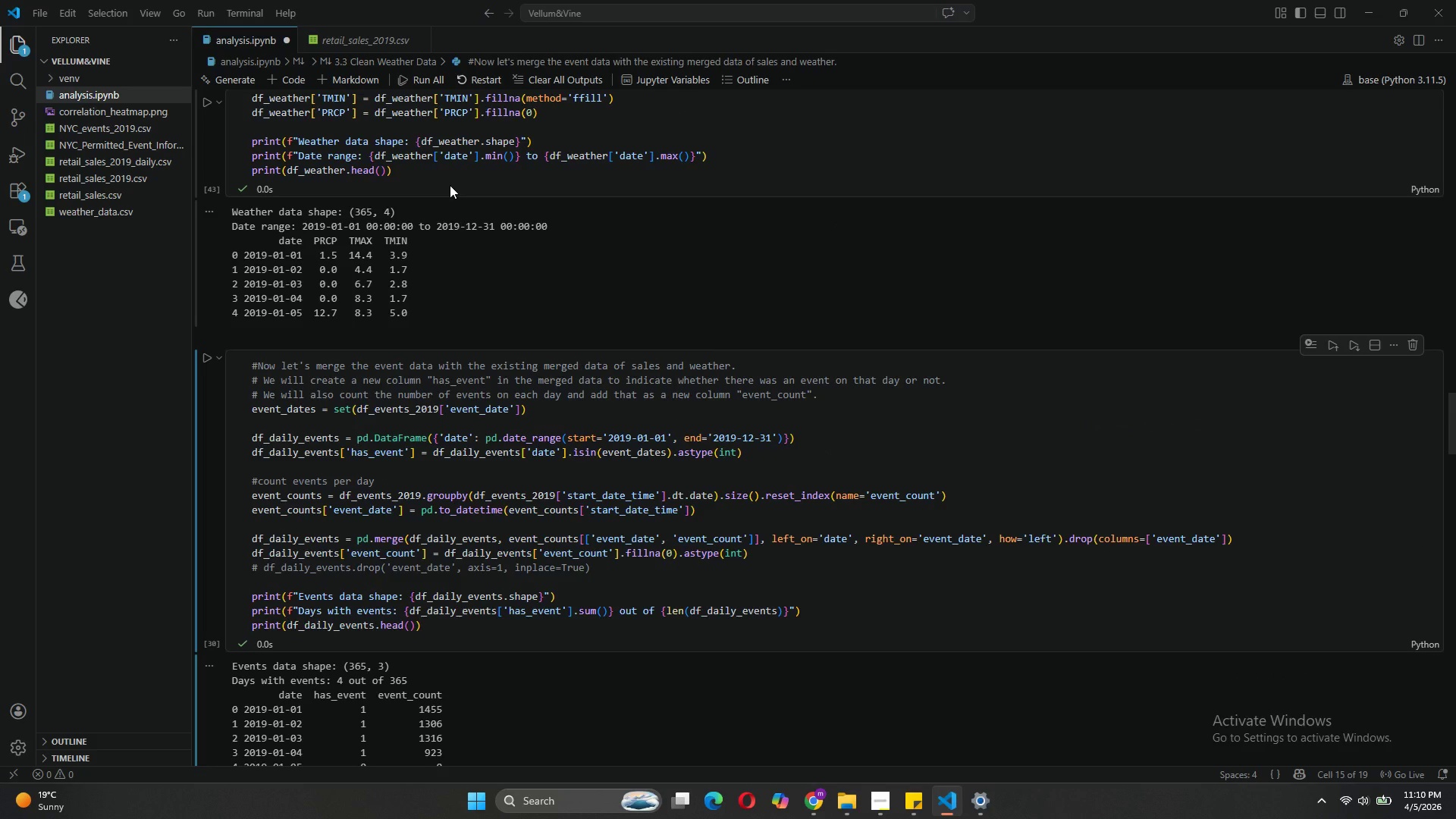 
left_click([460, 178])
 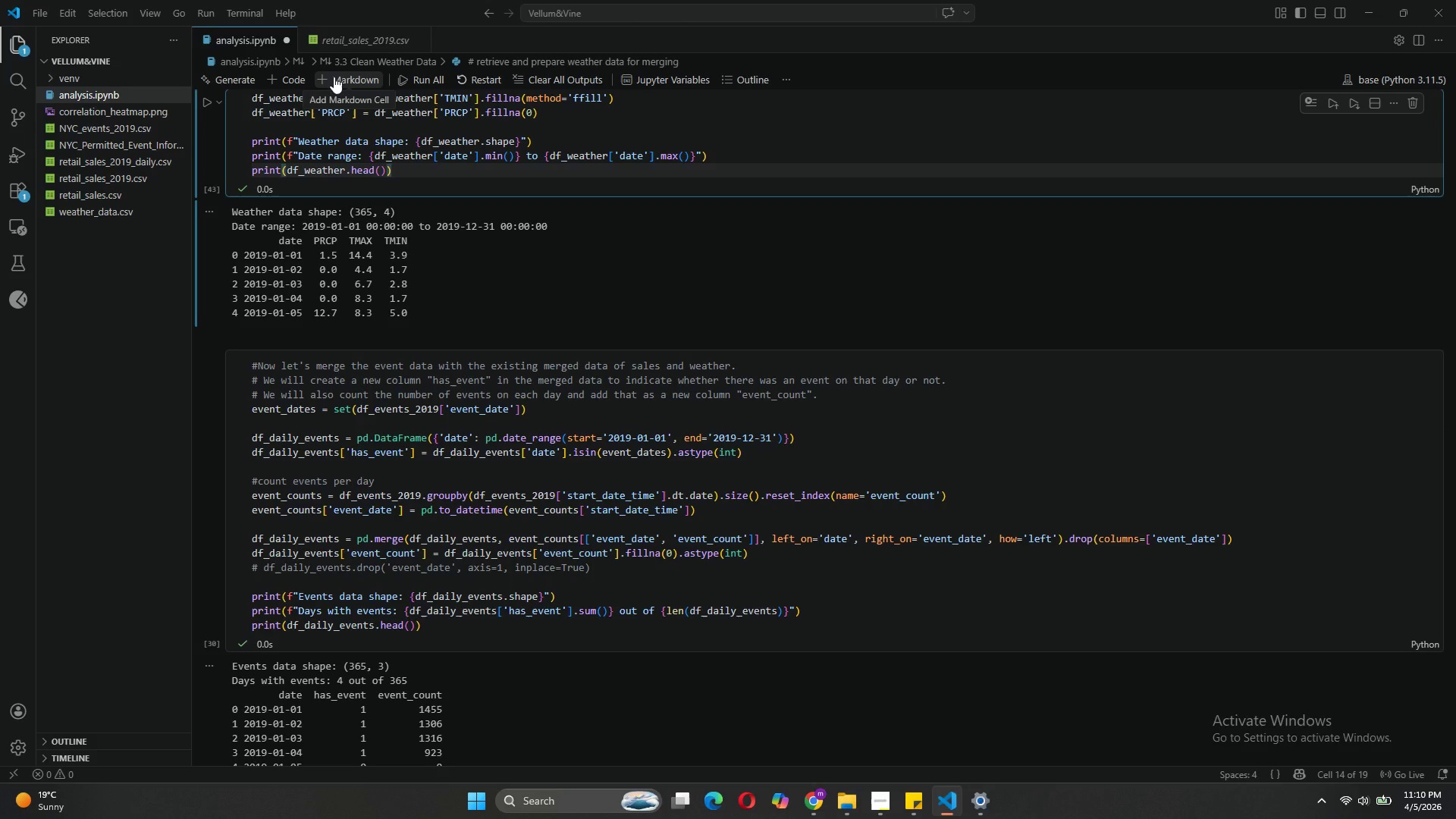 
left_click([334, 77])
 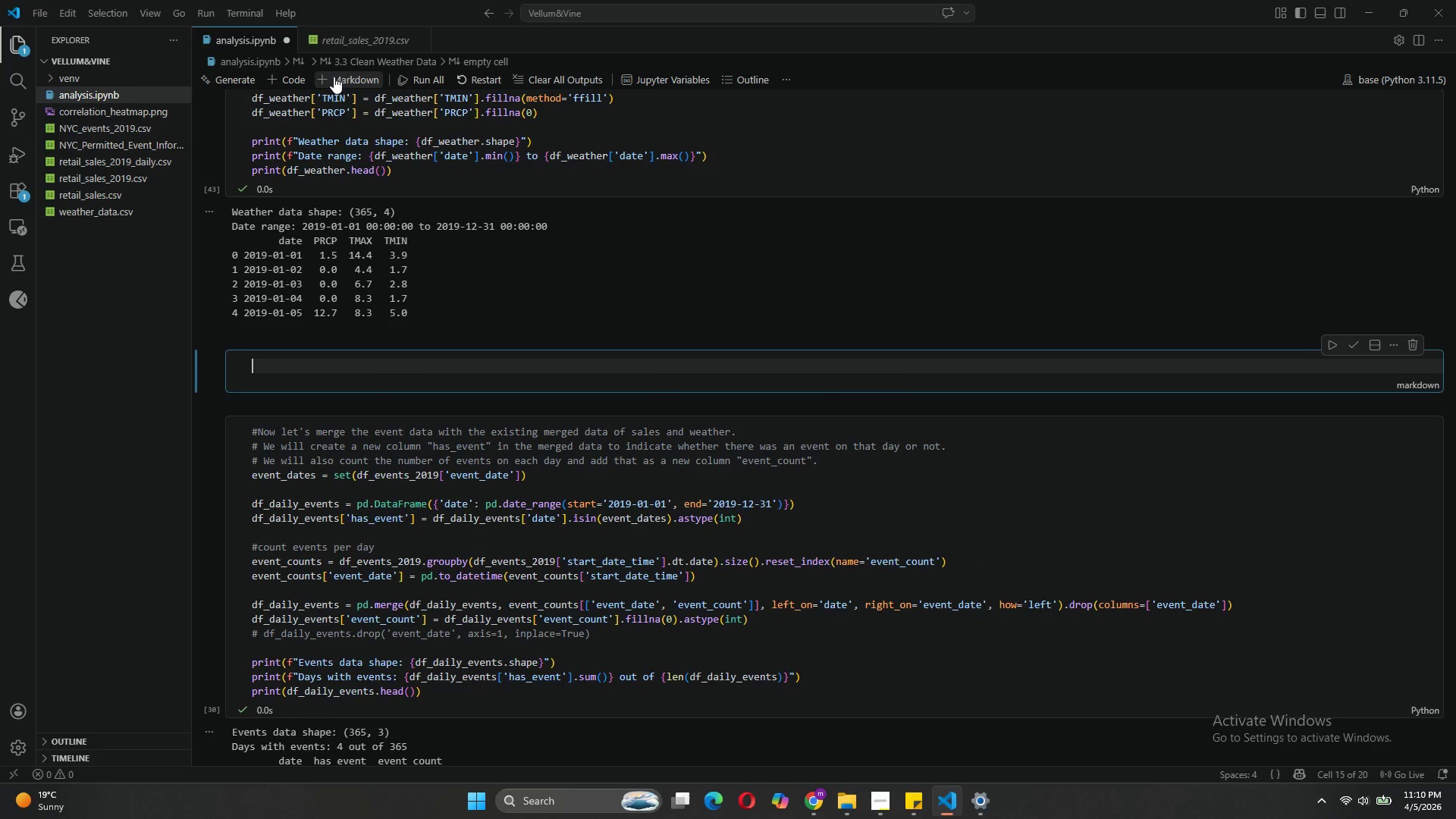 
type(## 3.4 Clean Events Data)
 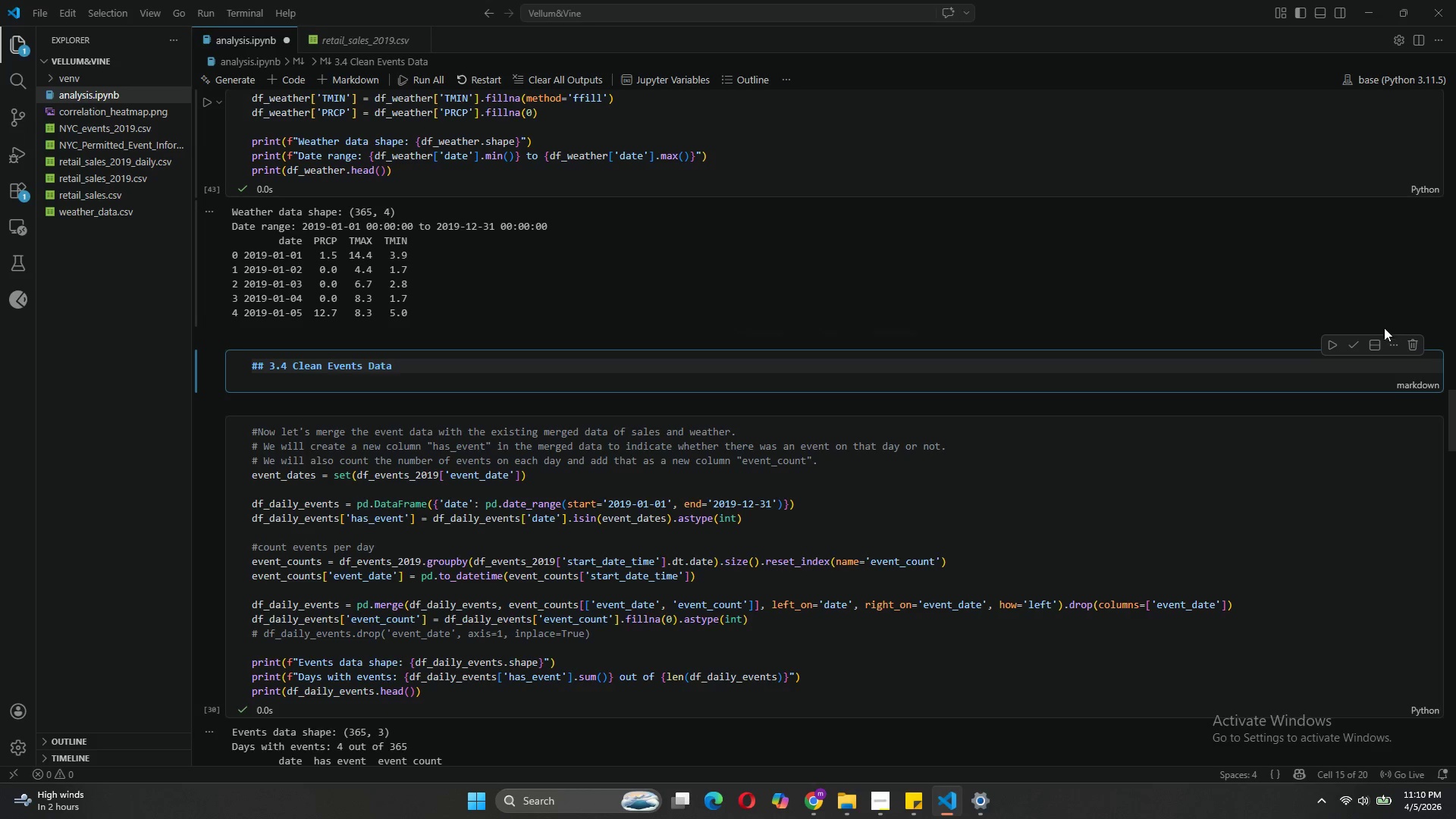 
left_click([1351, 347])
 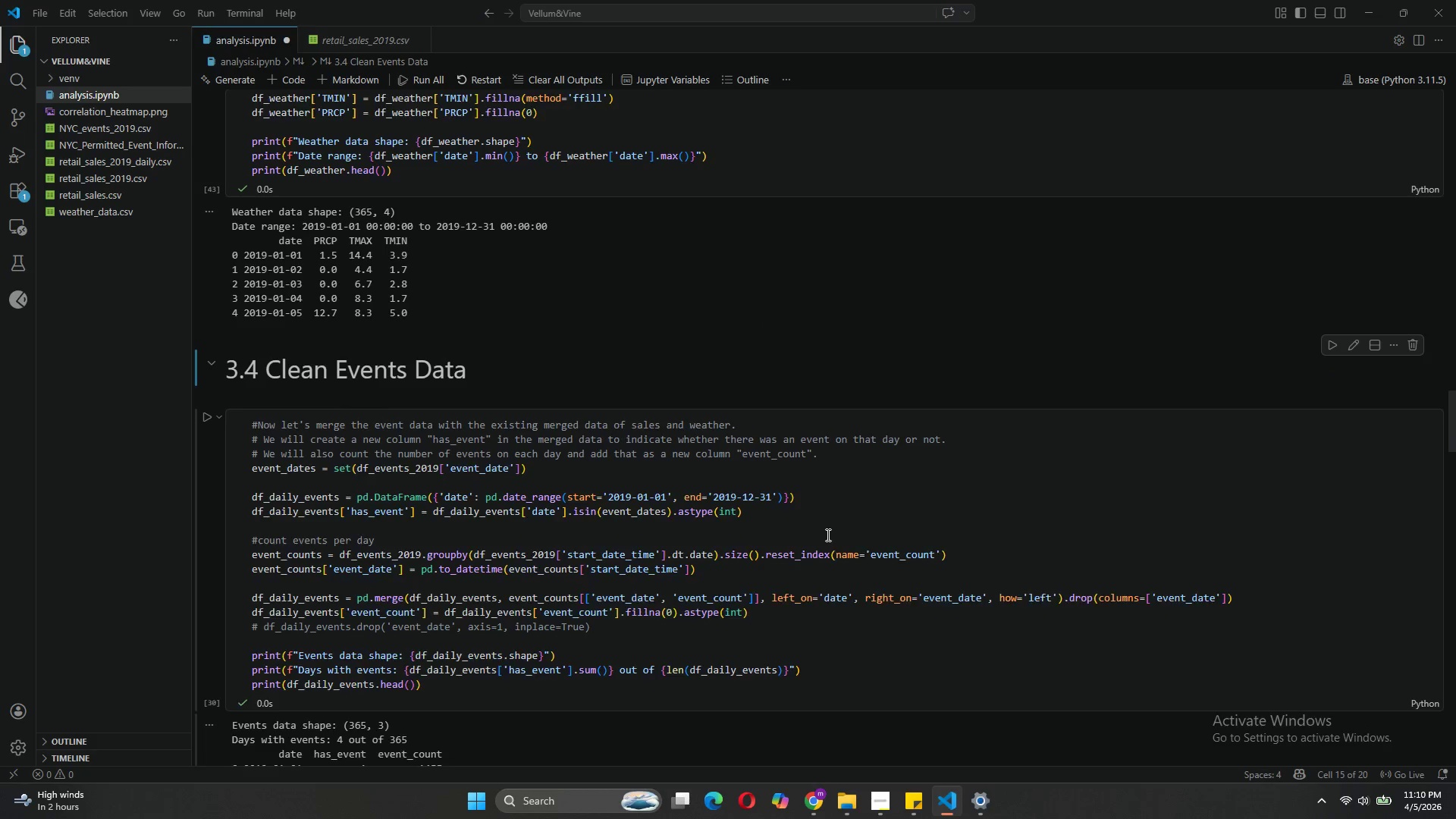 
scroll: coordinate [827, 535], scroll_direction: down, amount: 1.0
 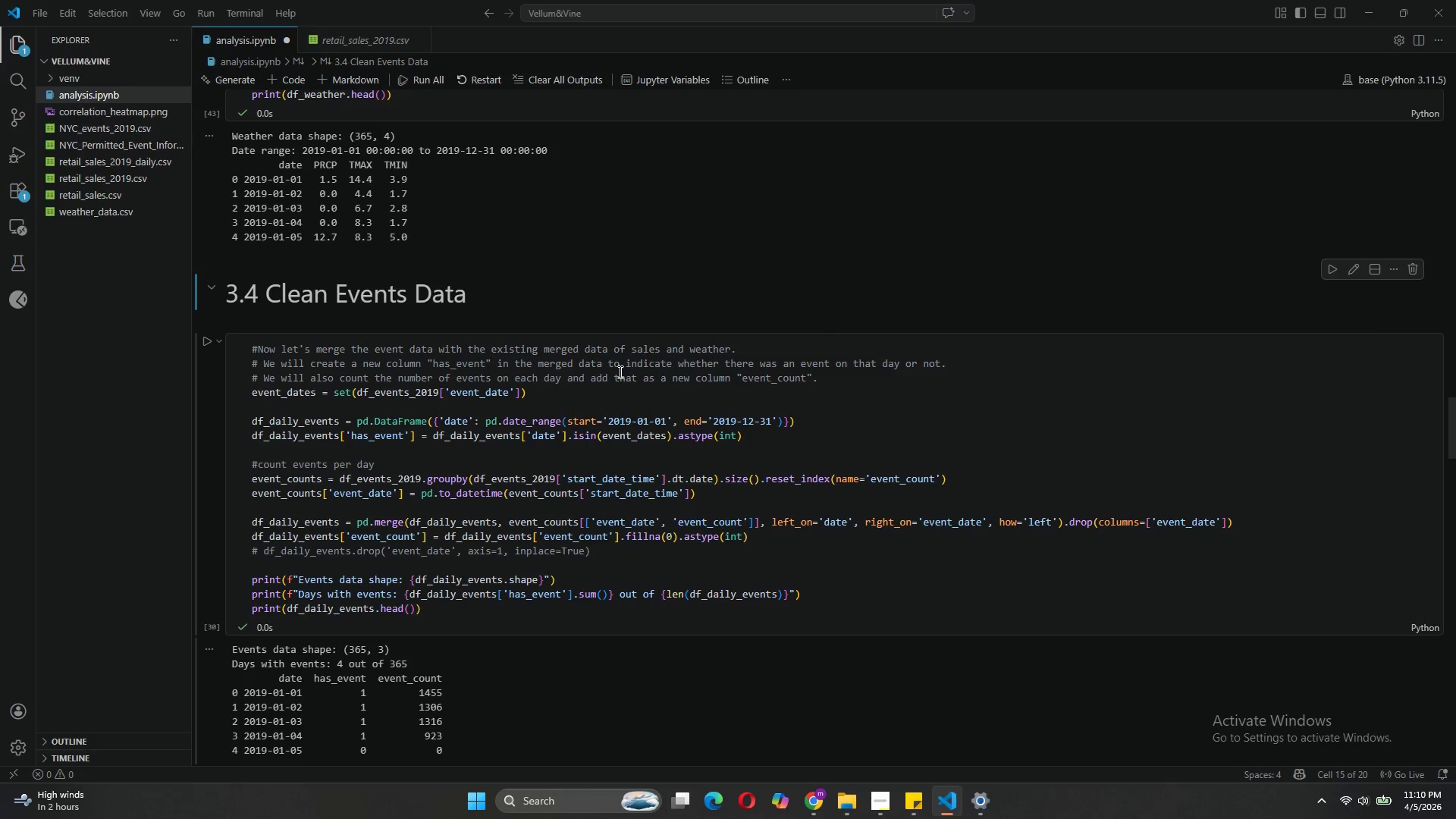 
left_click_drag(start_coordinate=[743, 347], to_coordinate=[250, 350])
 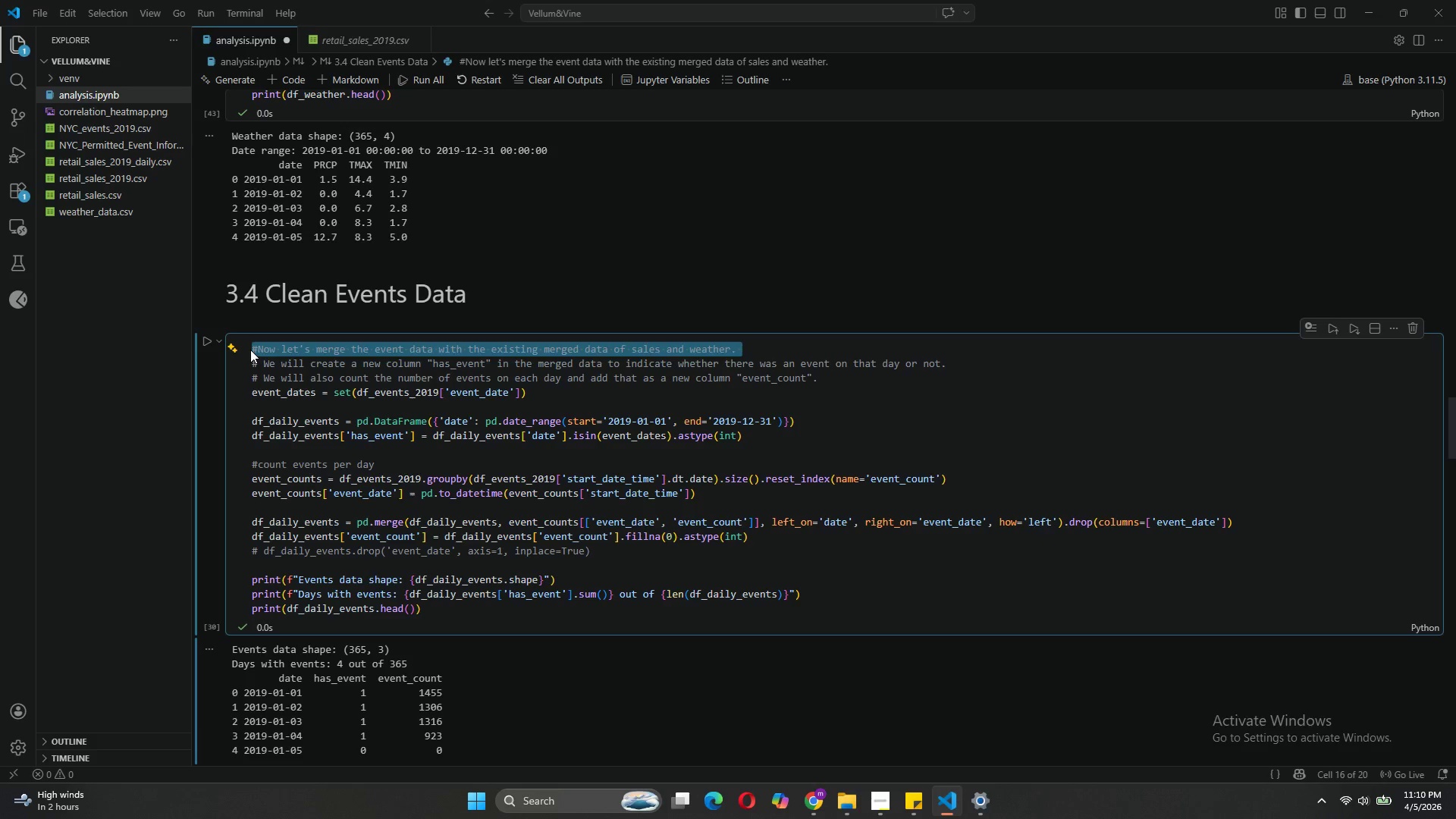 
key(Backspace)
 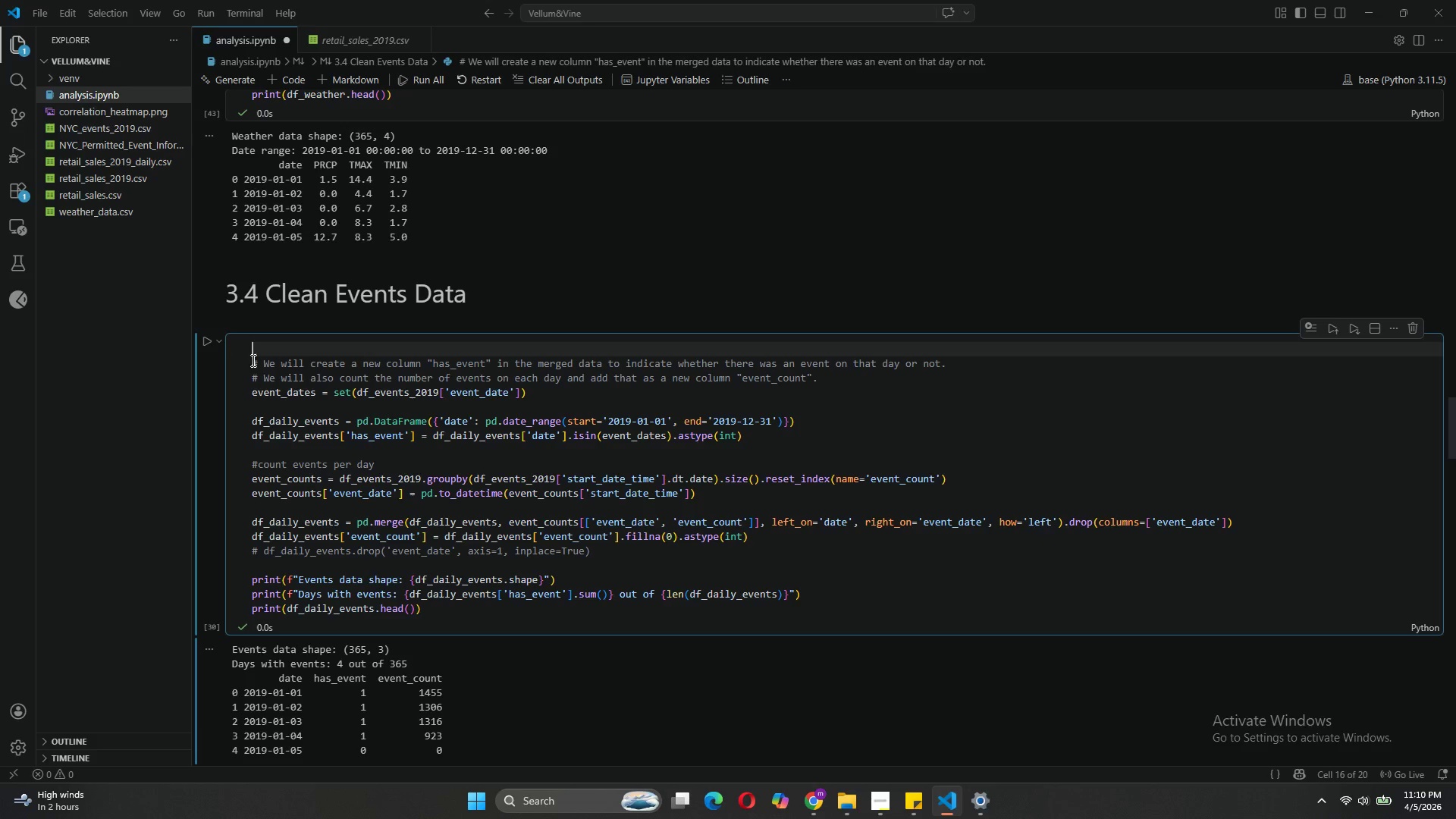 
left_click([253, 360])
 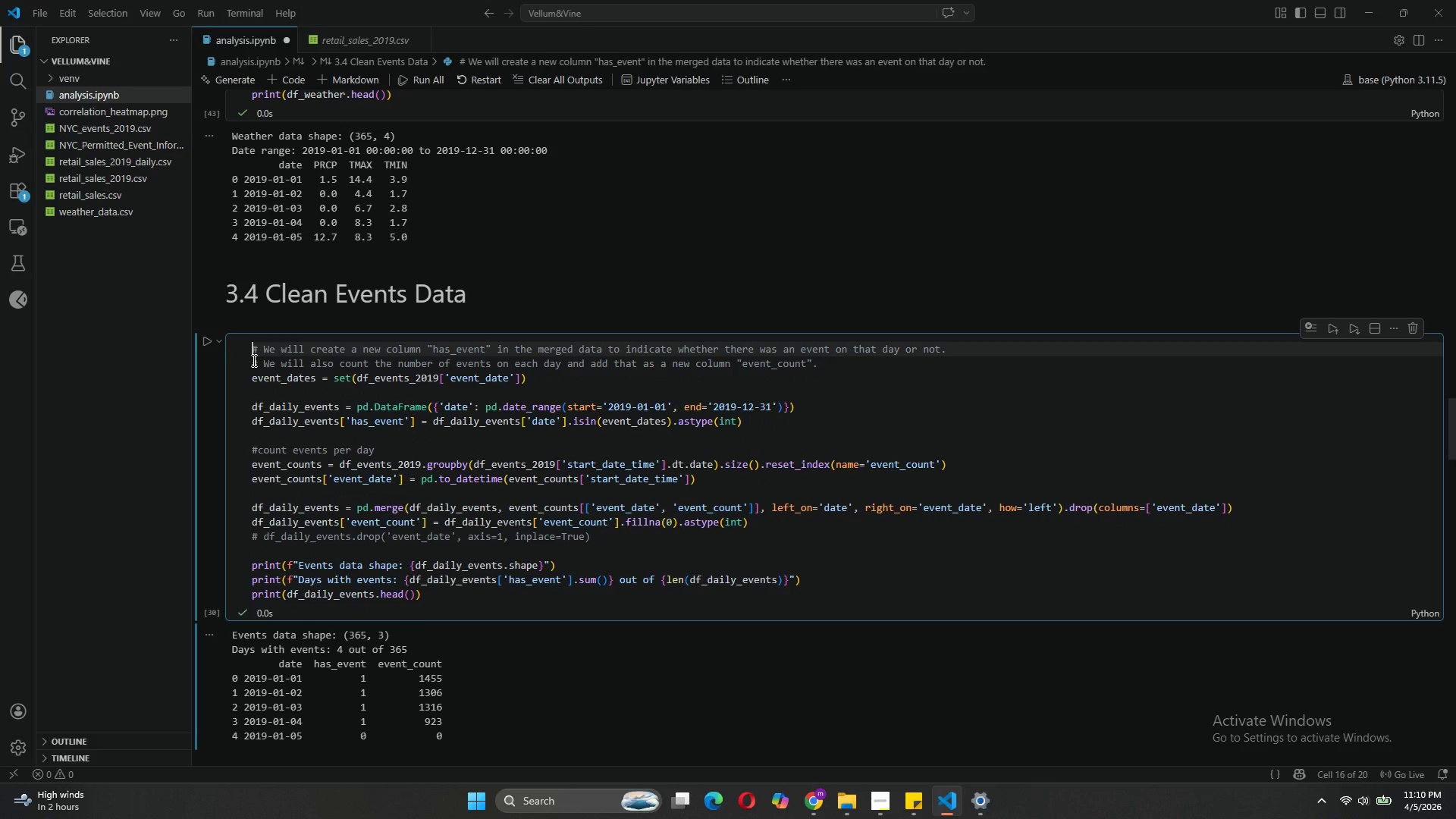 
key(Backspace)
 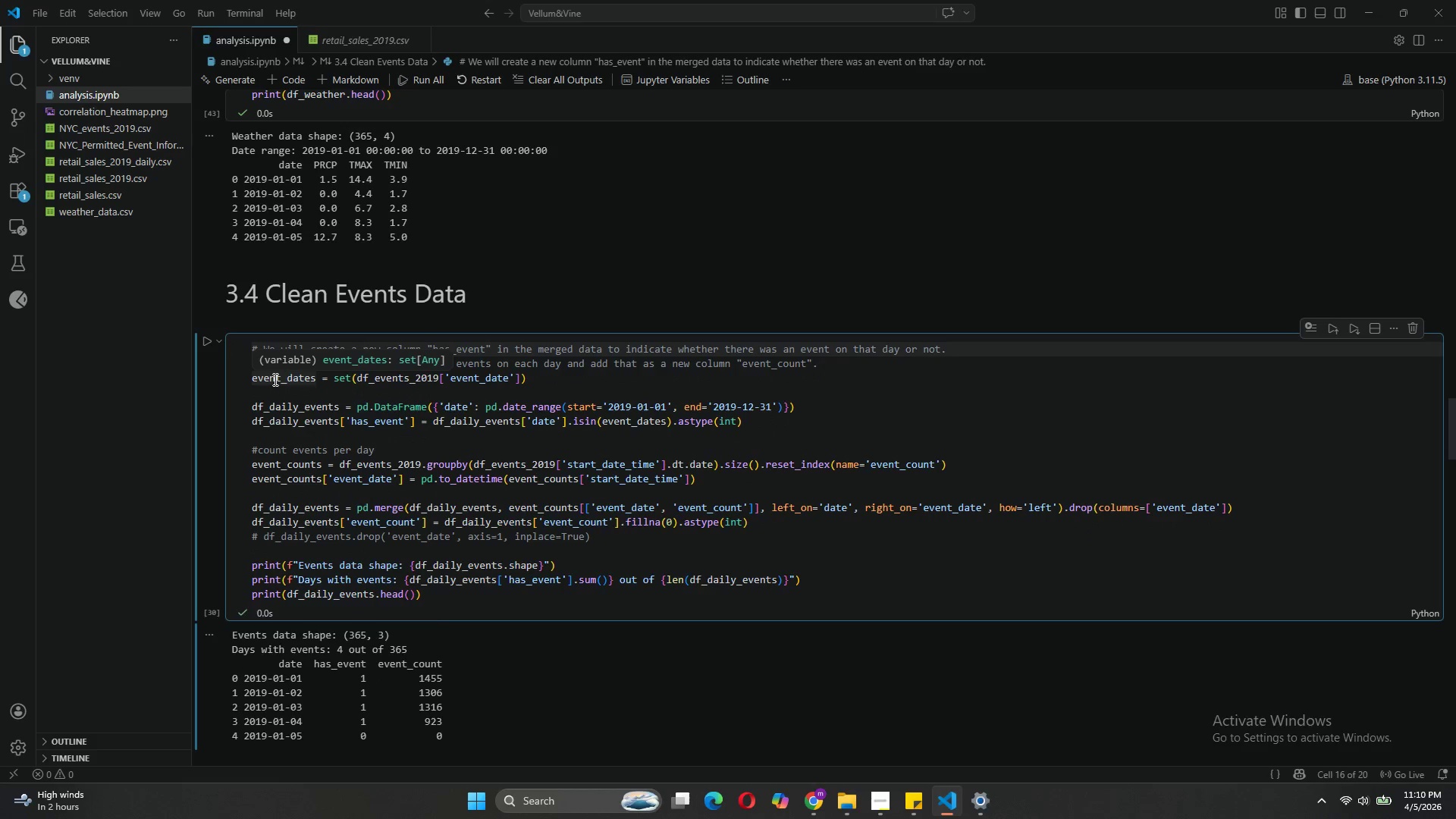 
wait(7.19)
 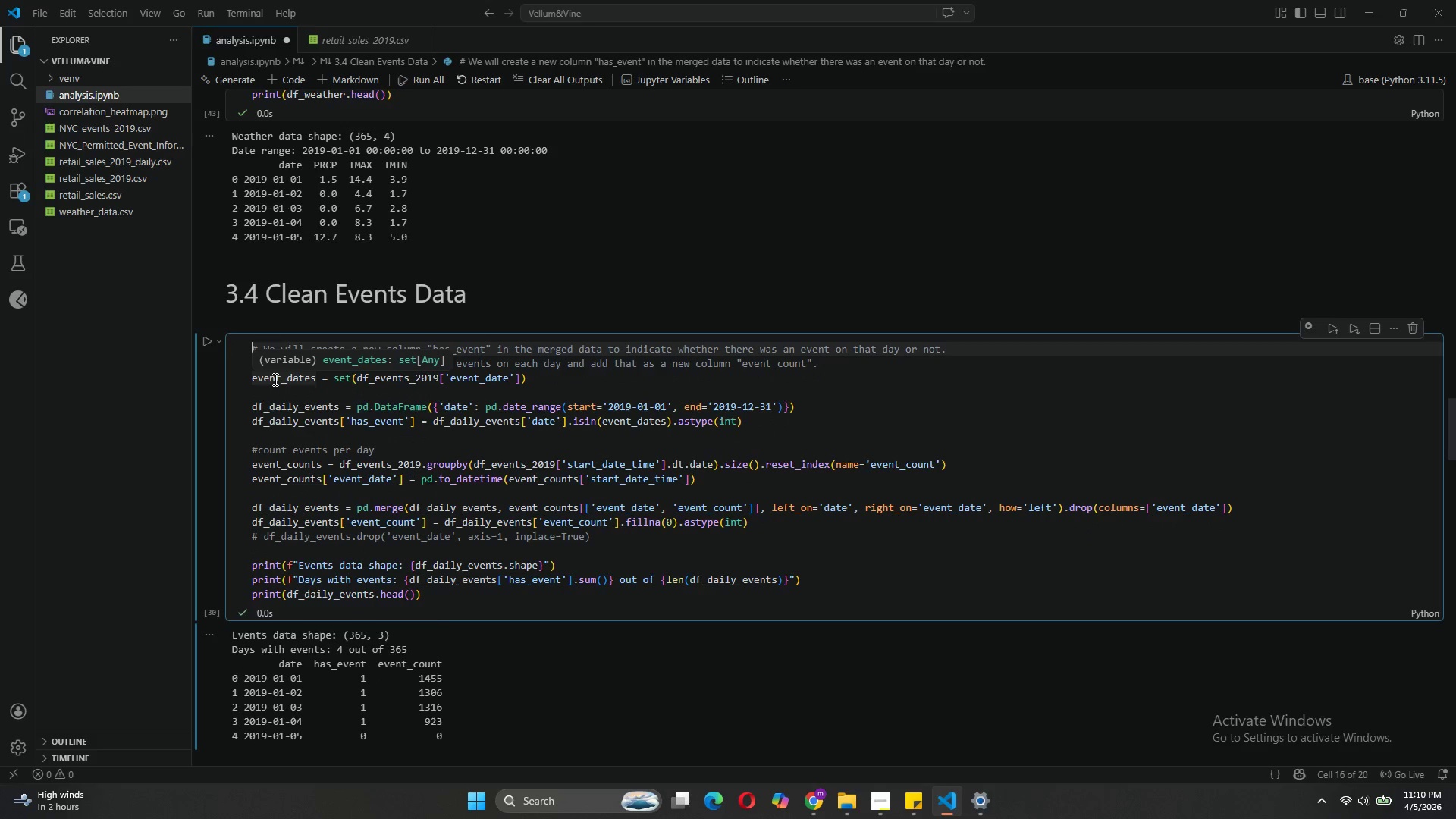 
scroll: coordinate [637, 445], scroll_direction: down, amount: 9.0
 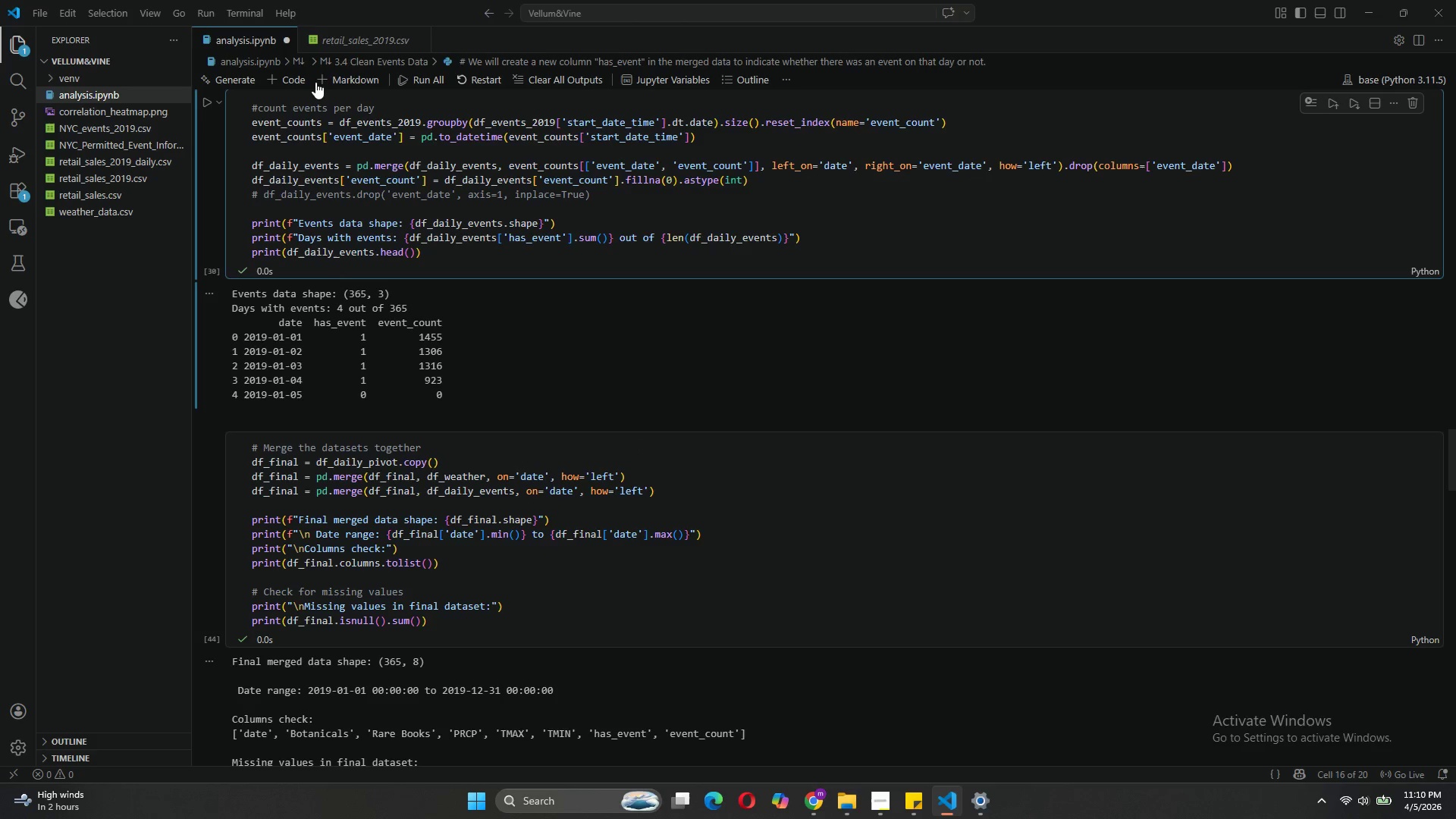 
left_click([357, 74])
 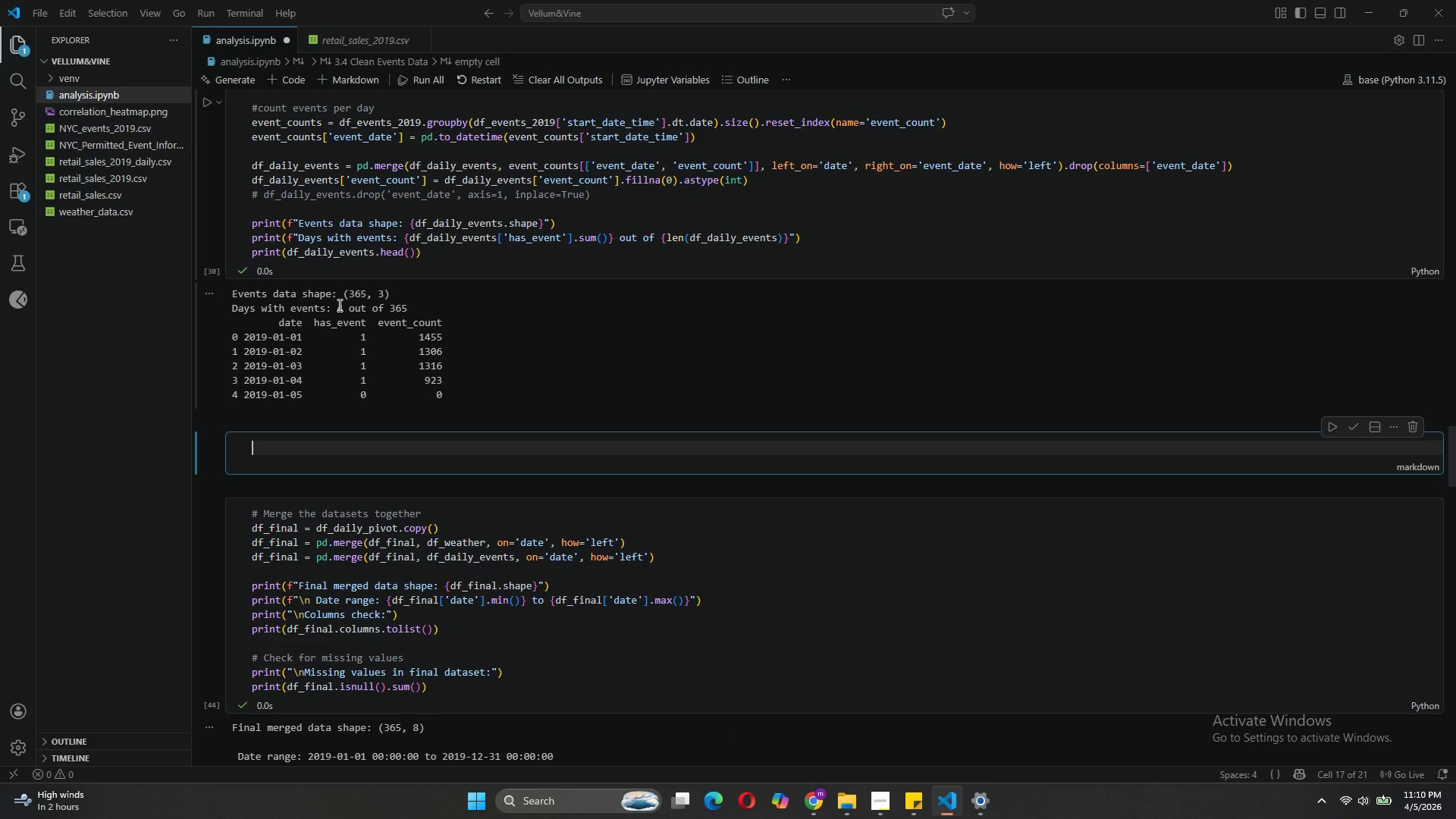 
type(##4)
key(Backspace)
type( 4 Merge All Datasets)
 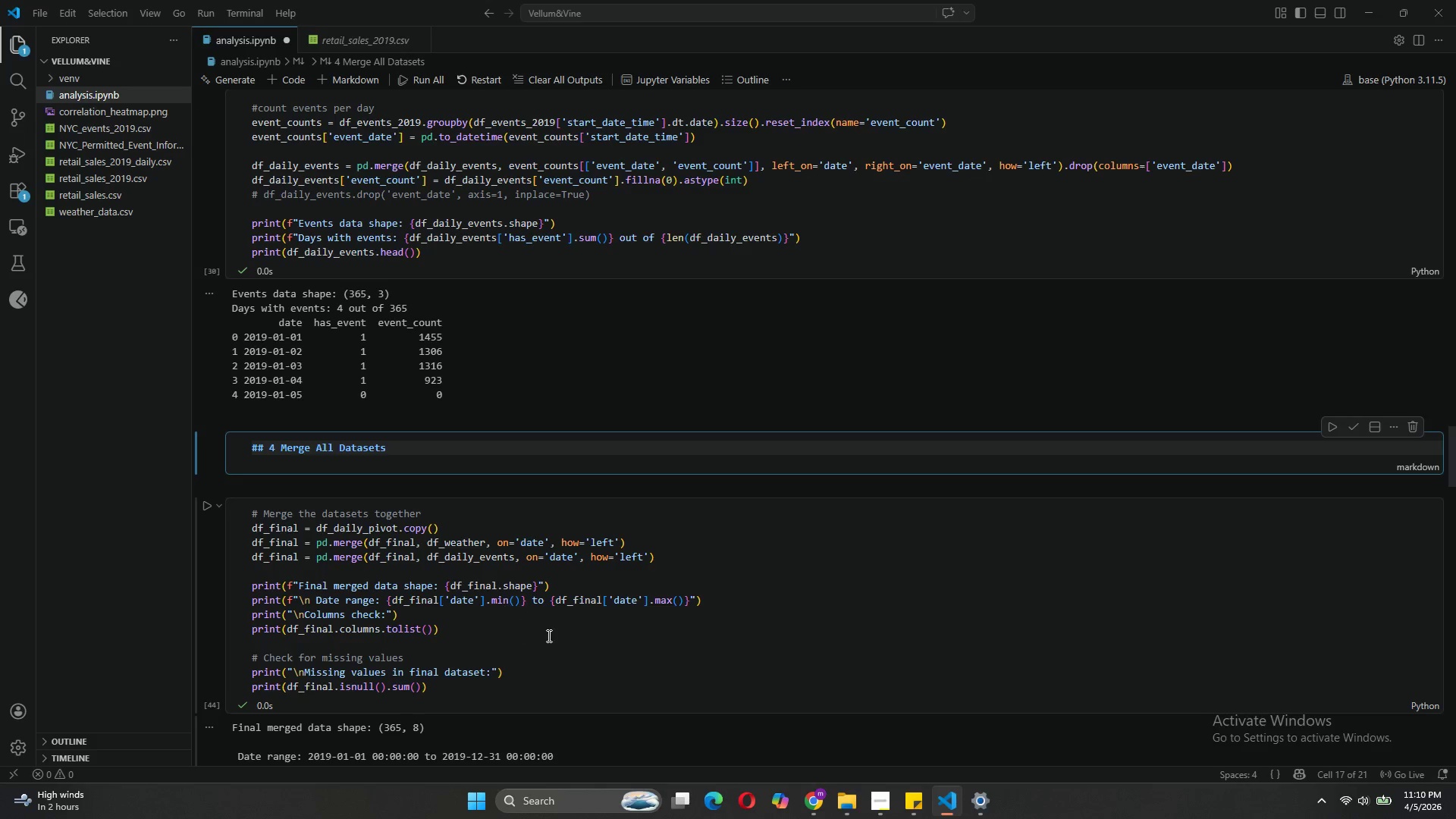 
wait(5.16)
 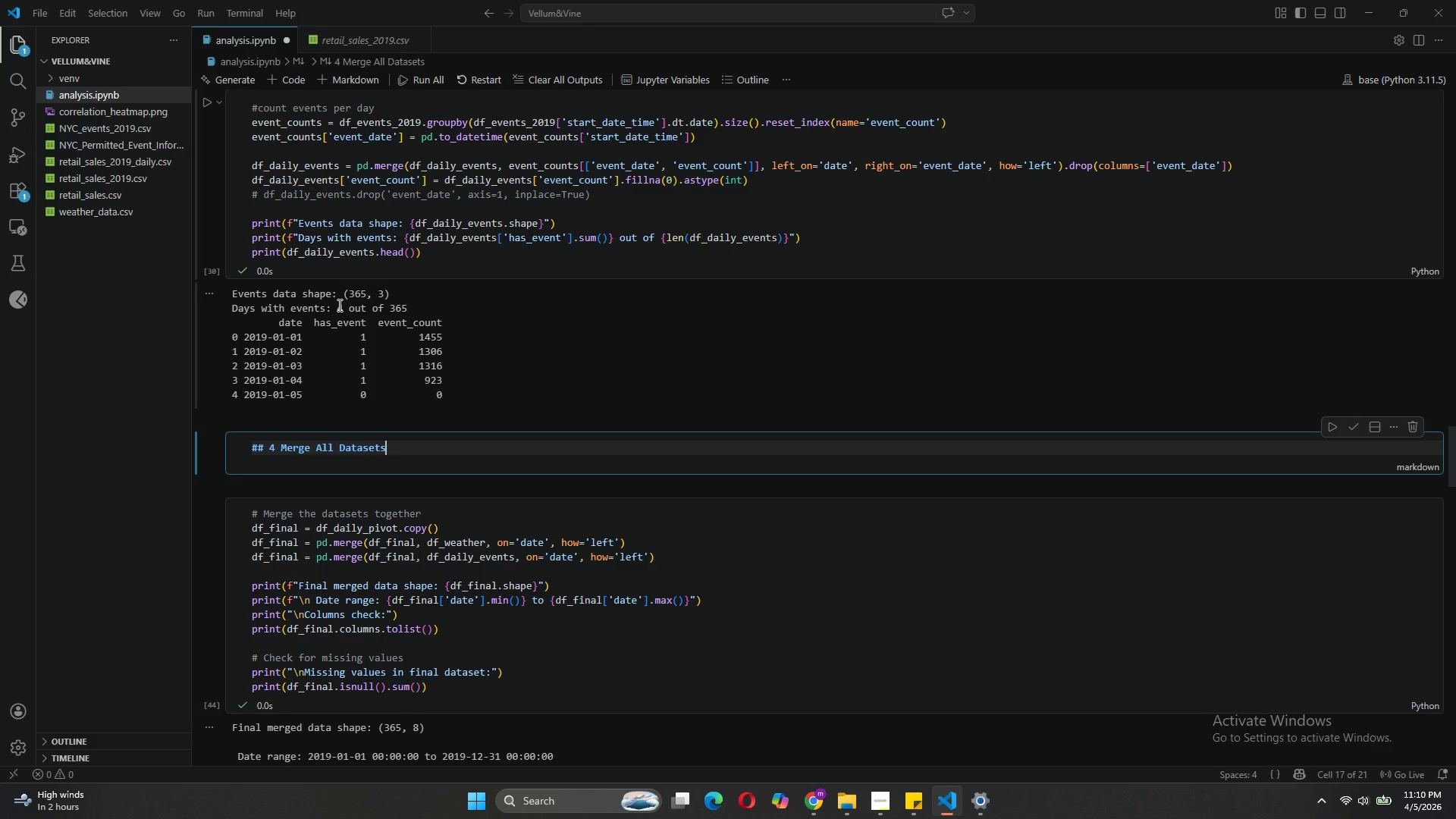 
left_click([1353, 424])
 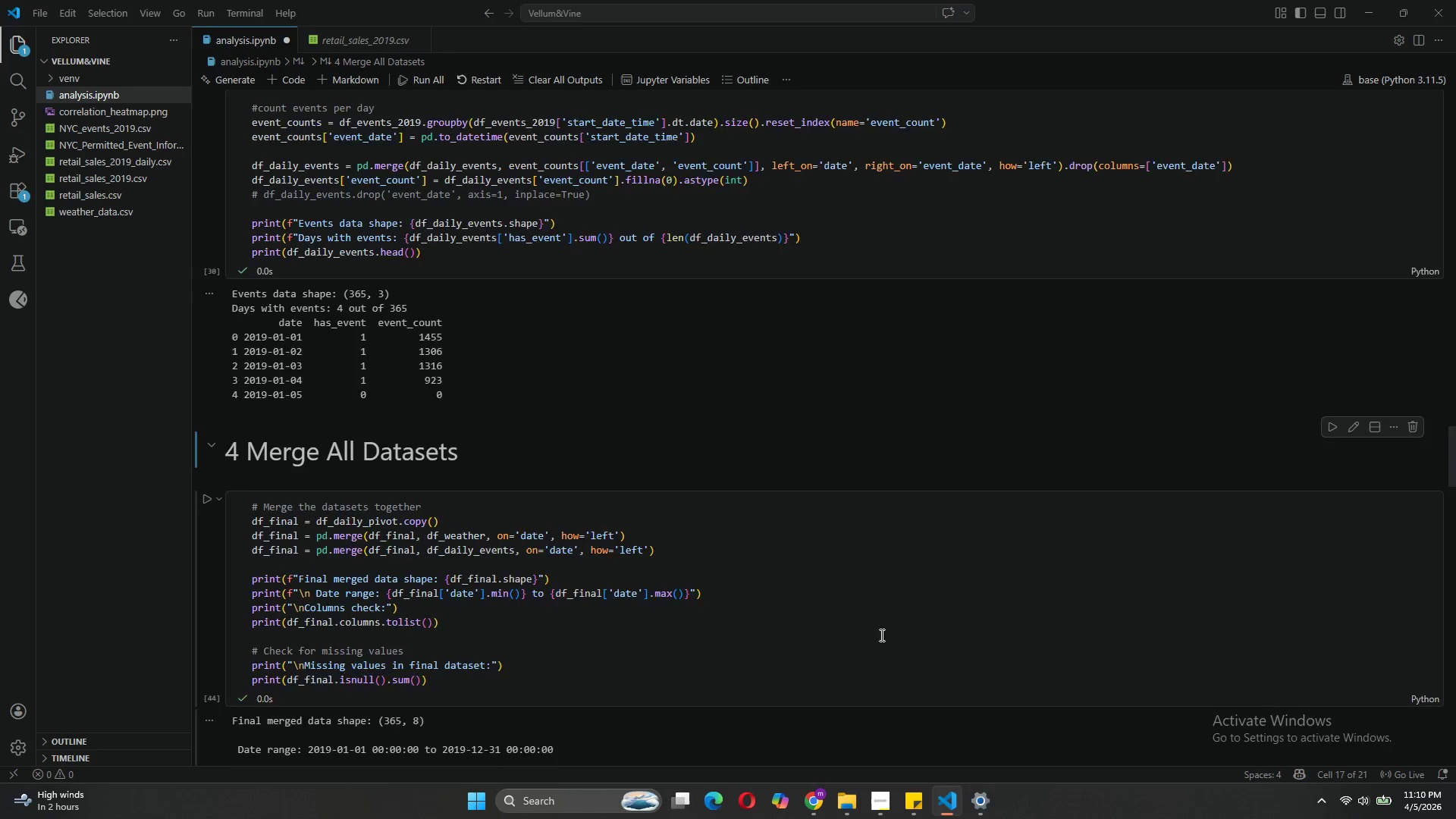 
scroll: coordinate [880, 635], scroll_direction: down, amount: 4.0
 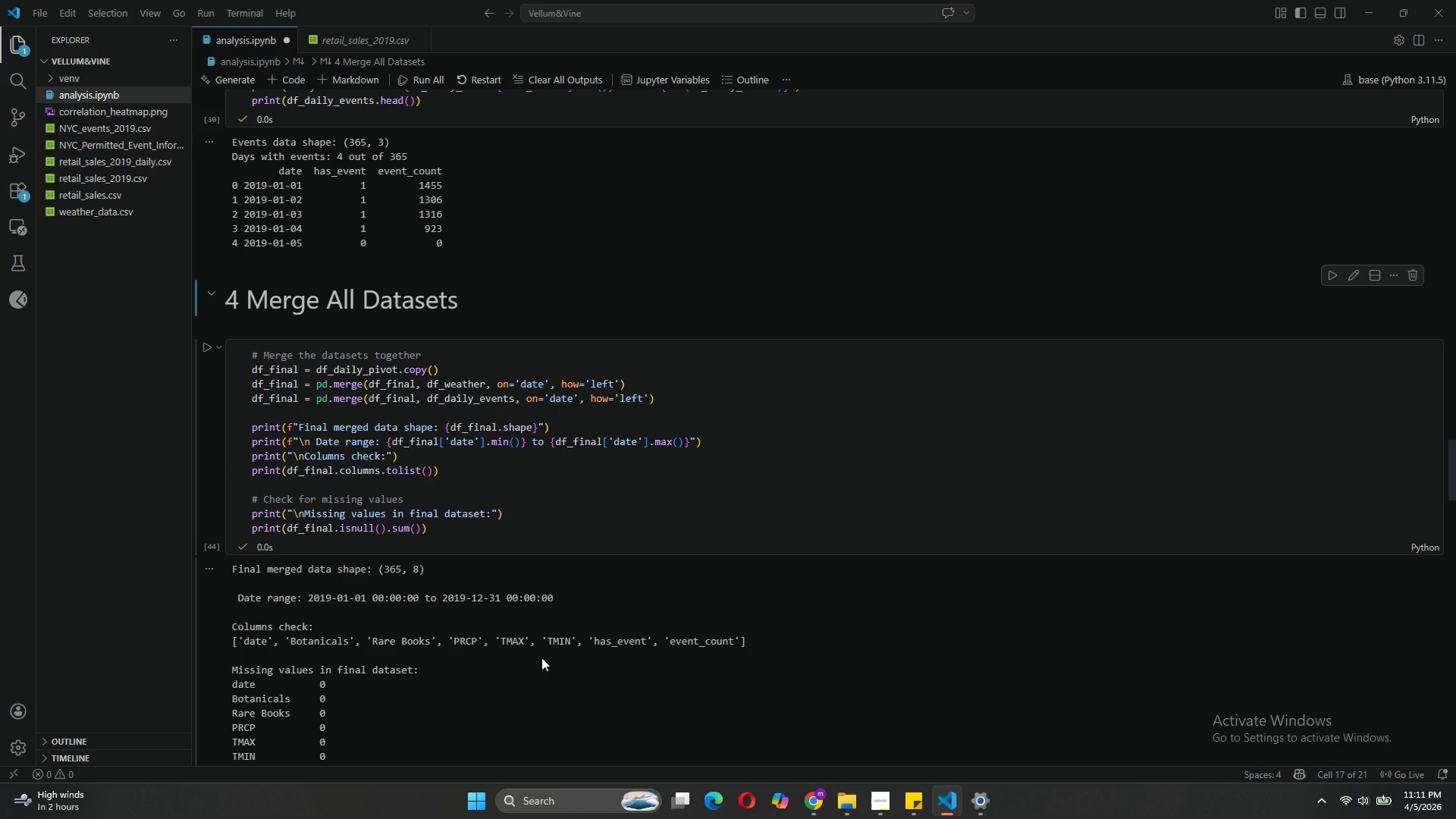 
wait(5.3)
 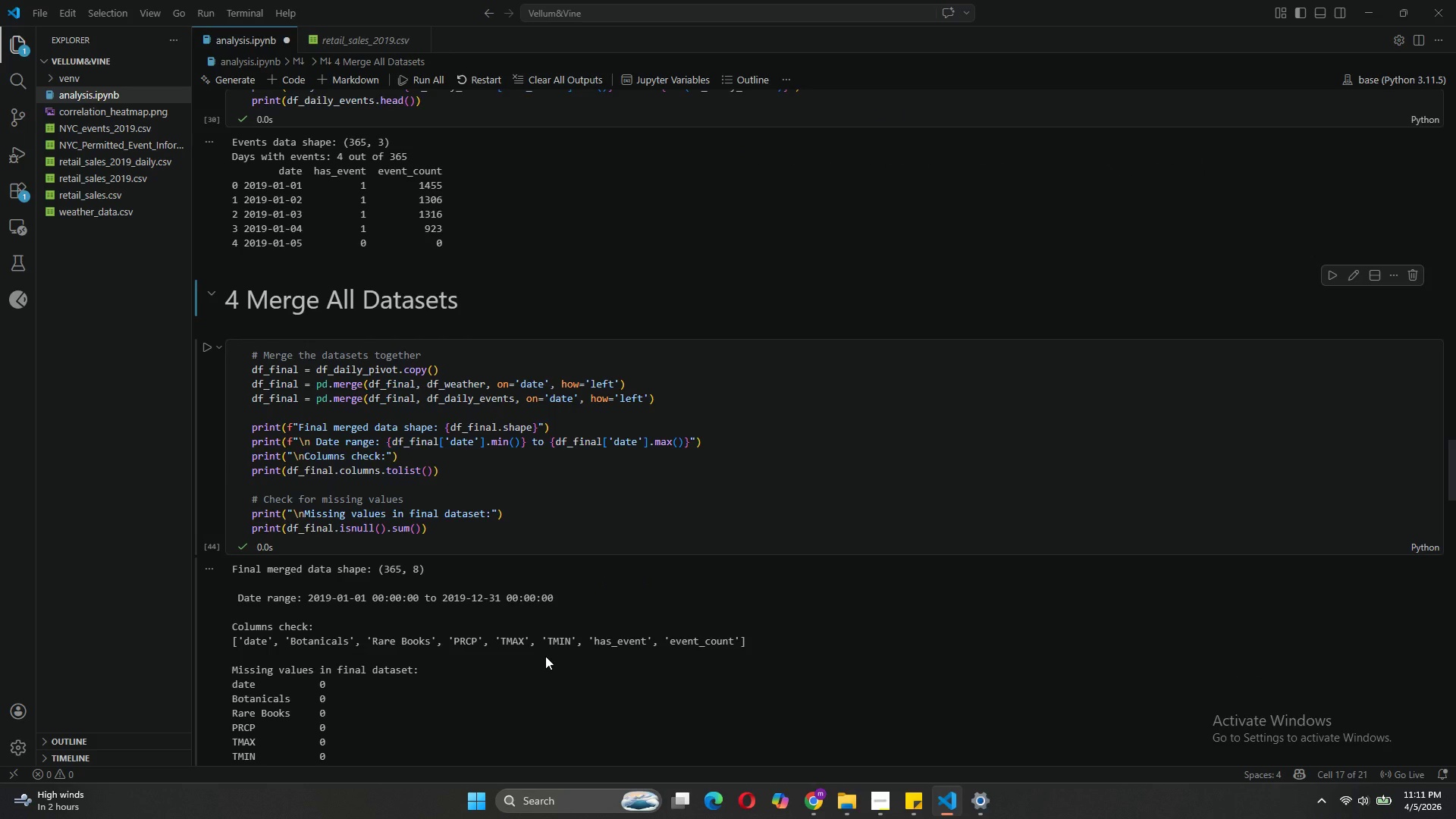 
scroll: coordinate [542, 488], scroll_direction: down, amount: 9.0
 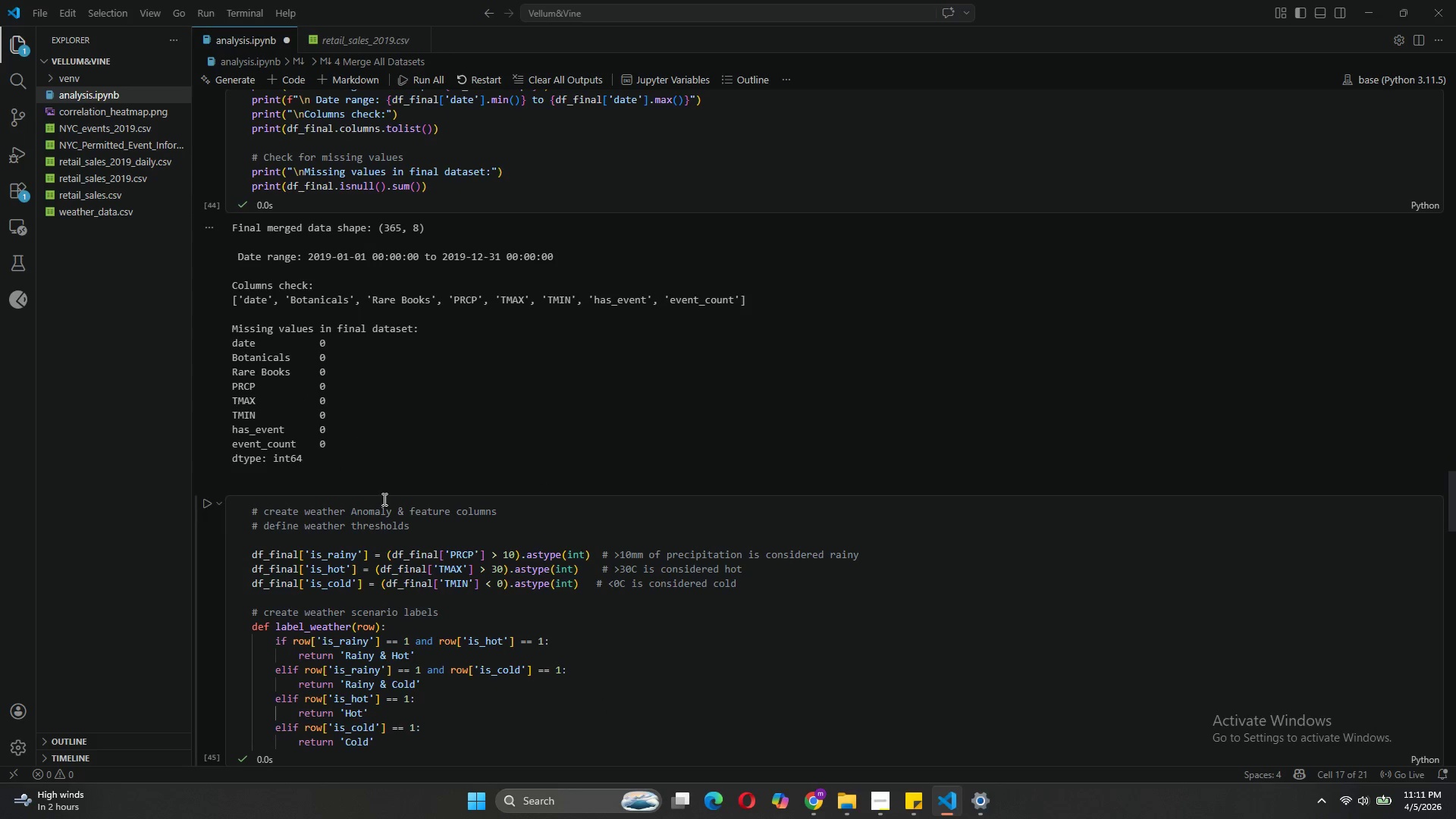 
left_click([461, 204])
 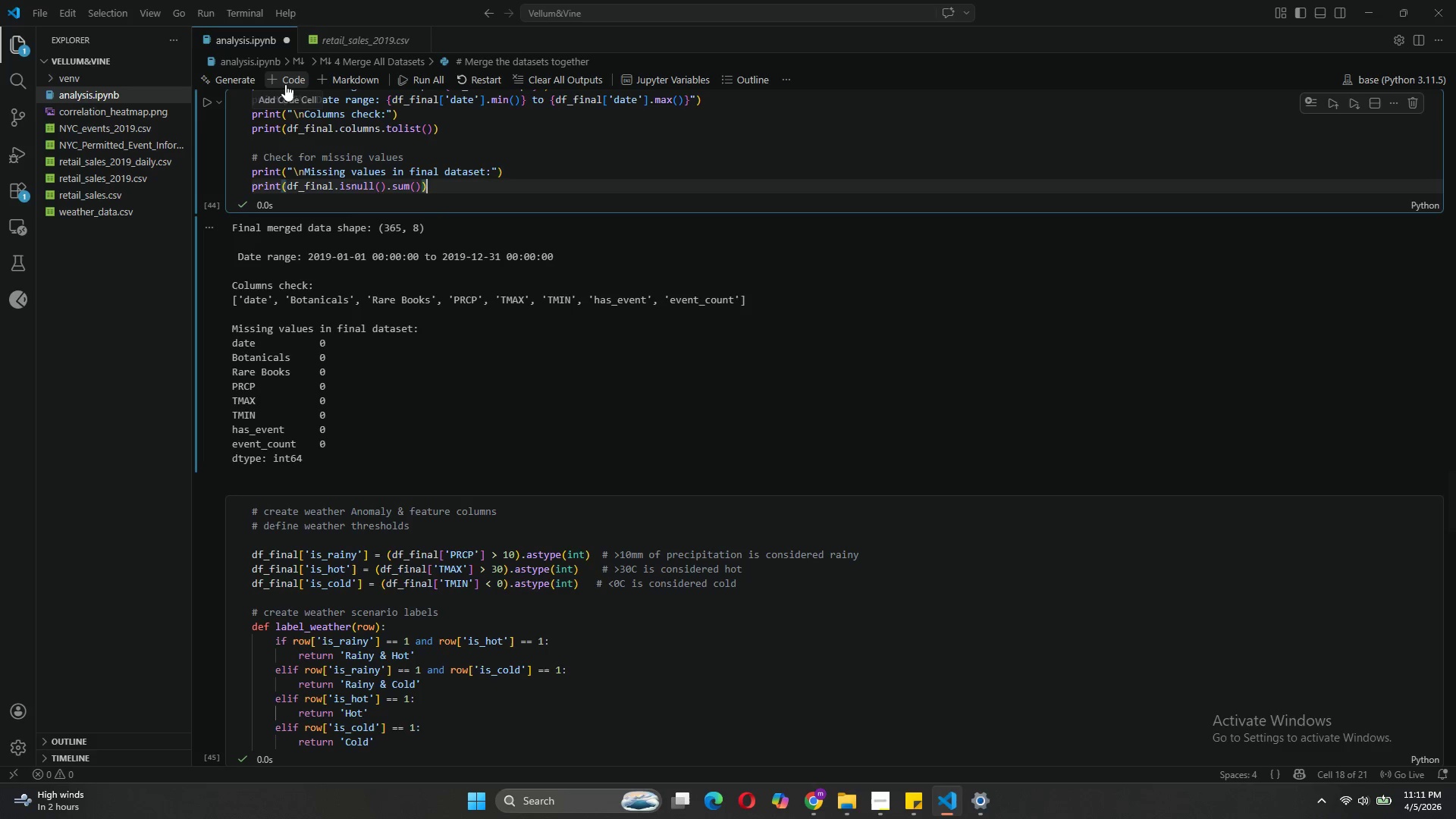 
left_click([354, 83])
 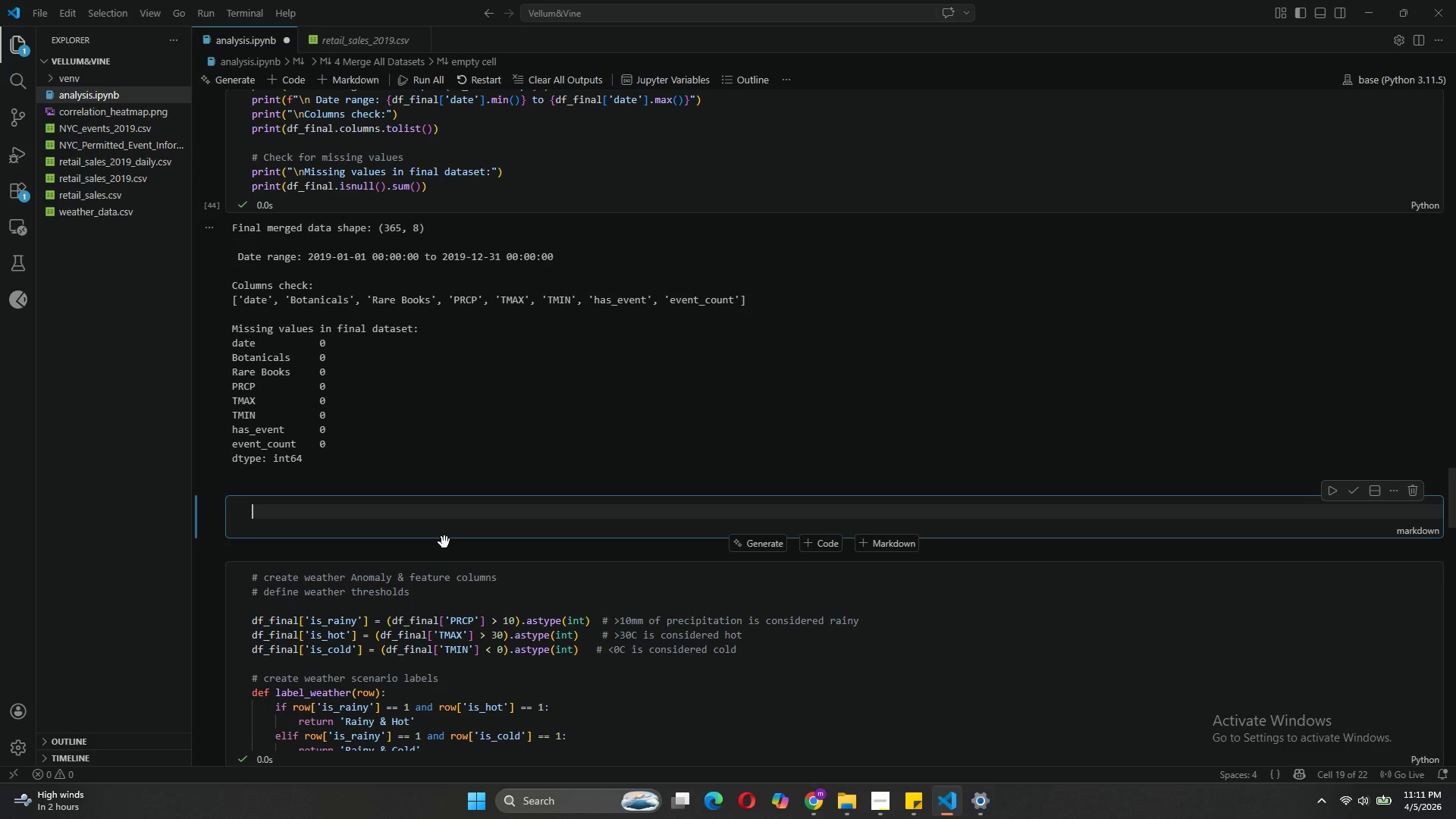 
type(### 4.1 )
 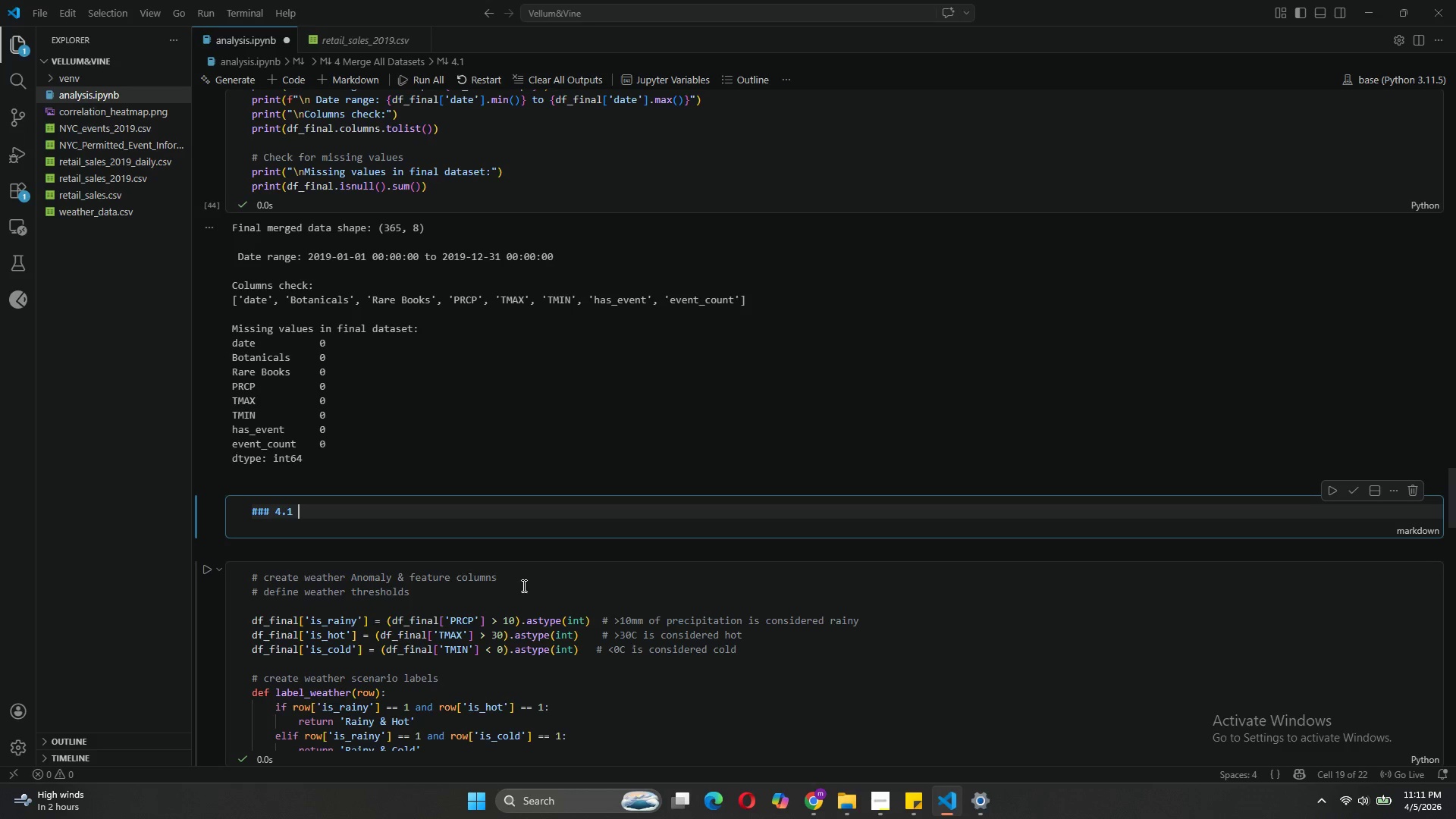 
left_click_drag(start_coordinate=[508, 573], to_coordinate=[265, 582])
 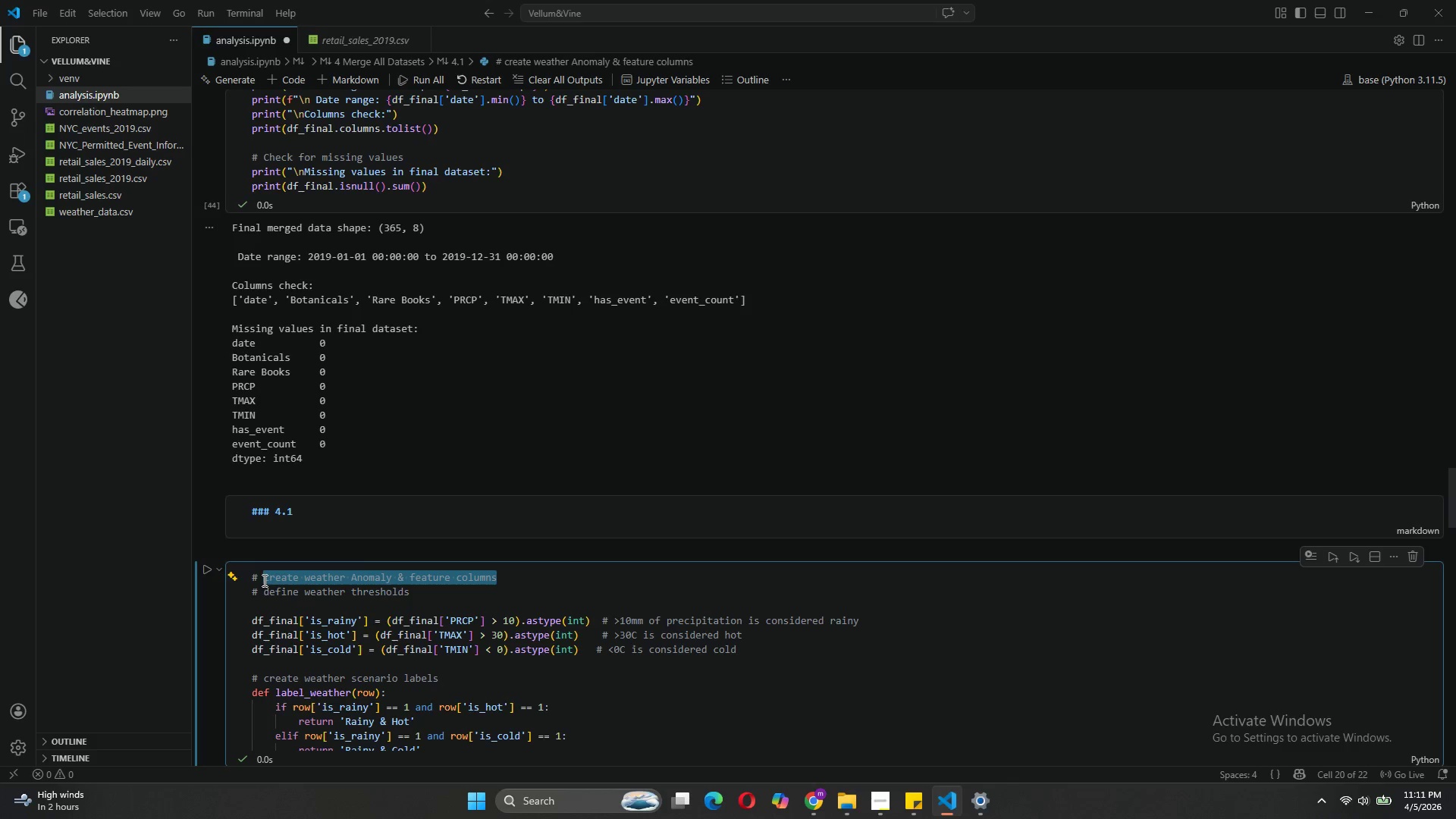 
key(Control+C)
 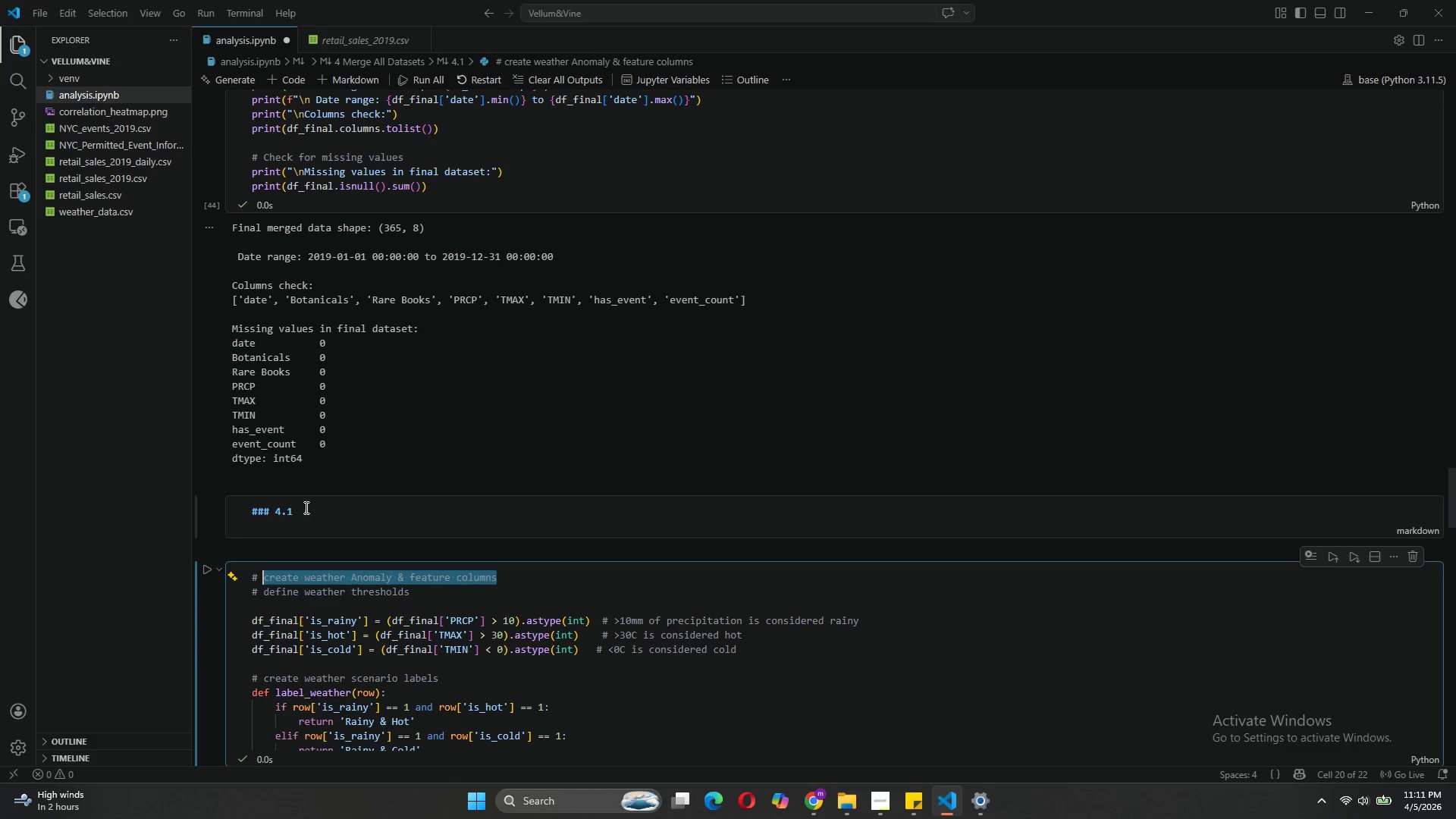 
left_click([305, 507])
 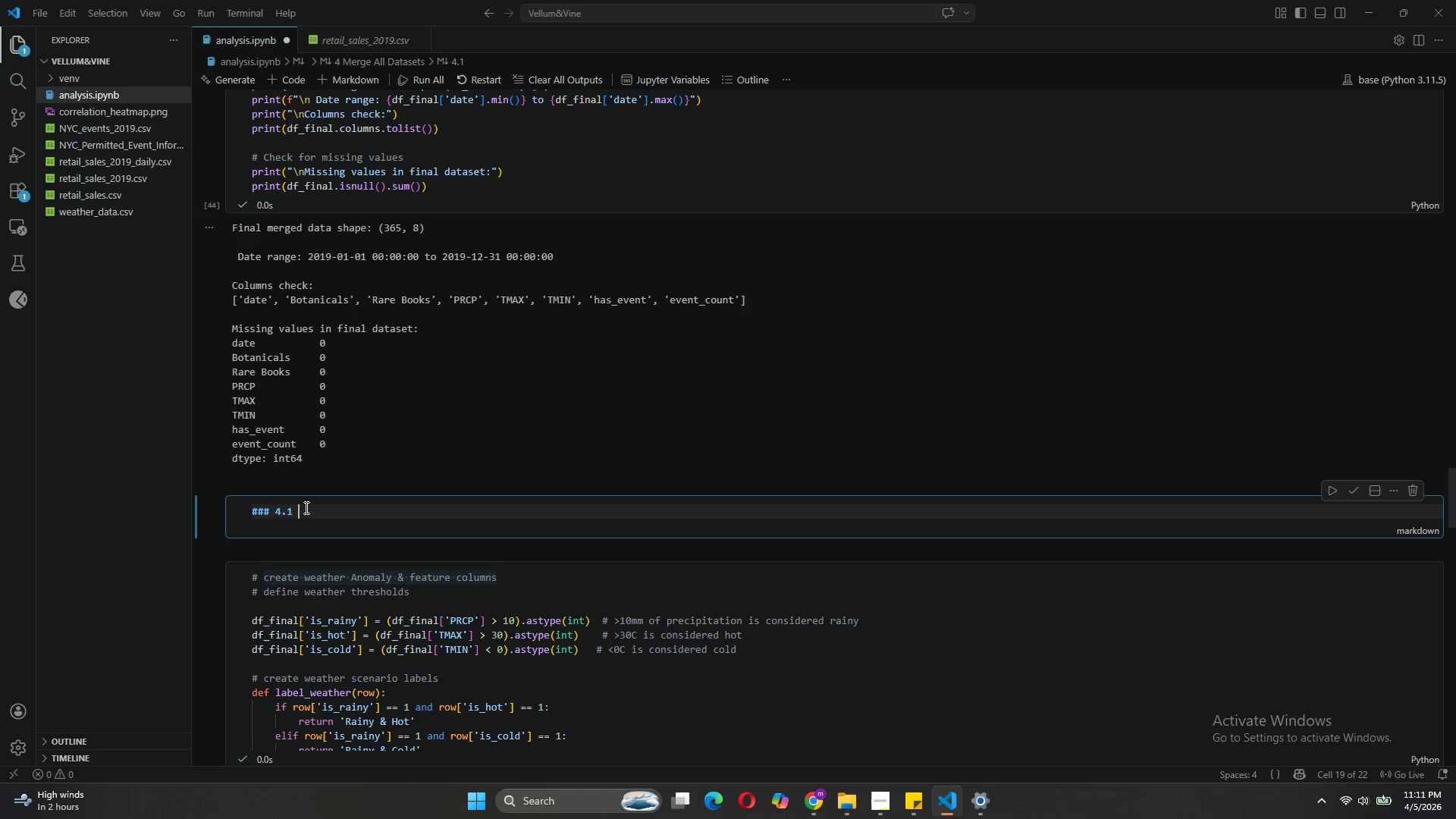 
key(Control+V)
 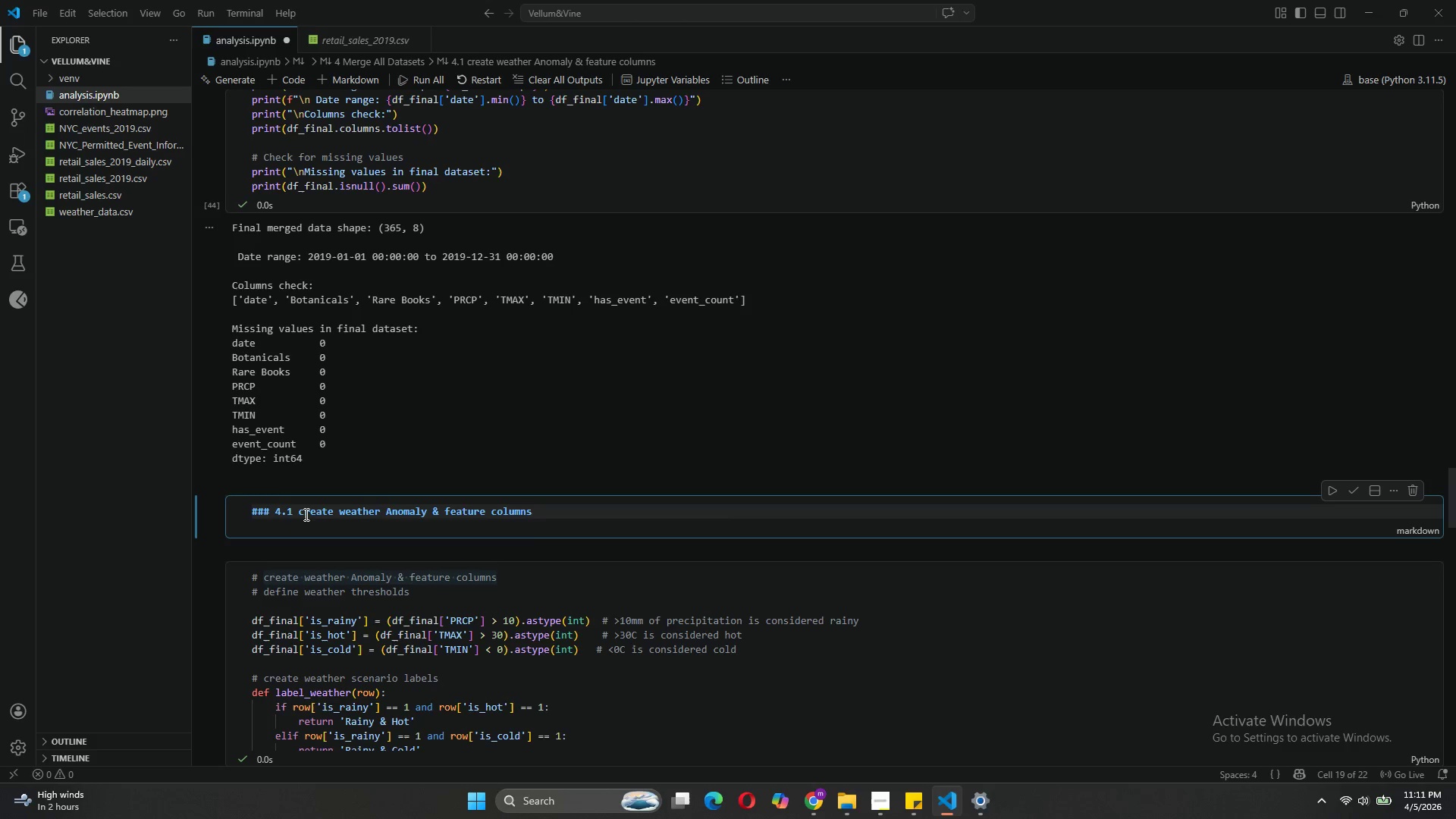 
left_click([305, 514])
 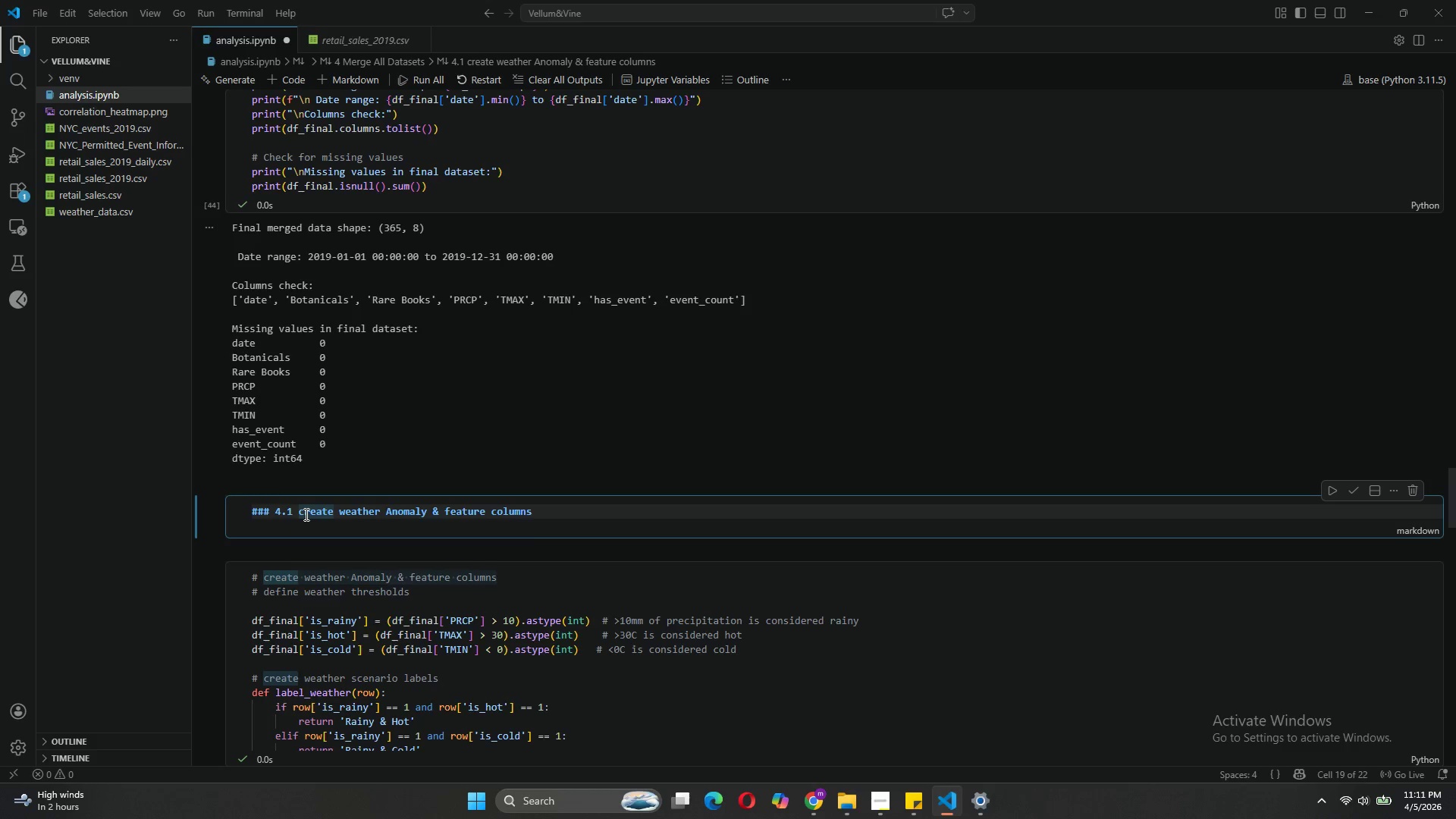 
key(Backspace)
 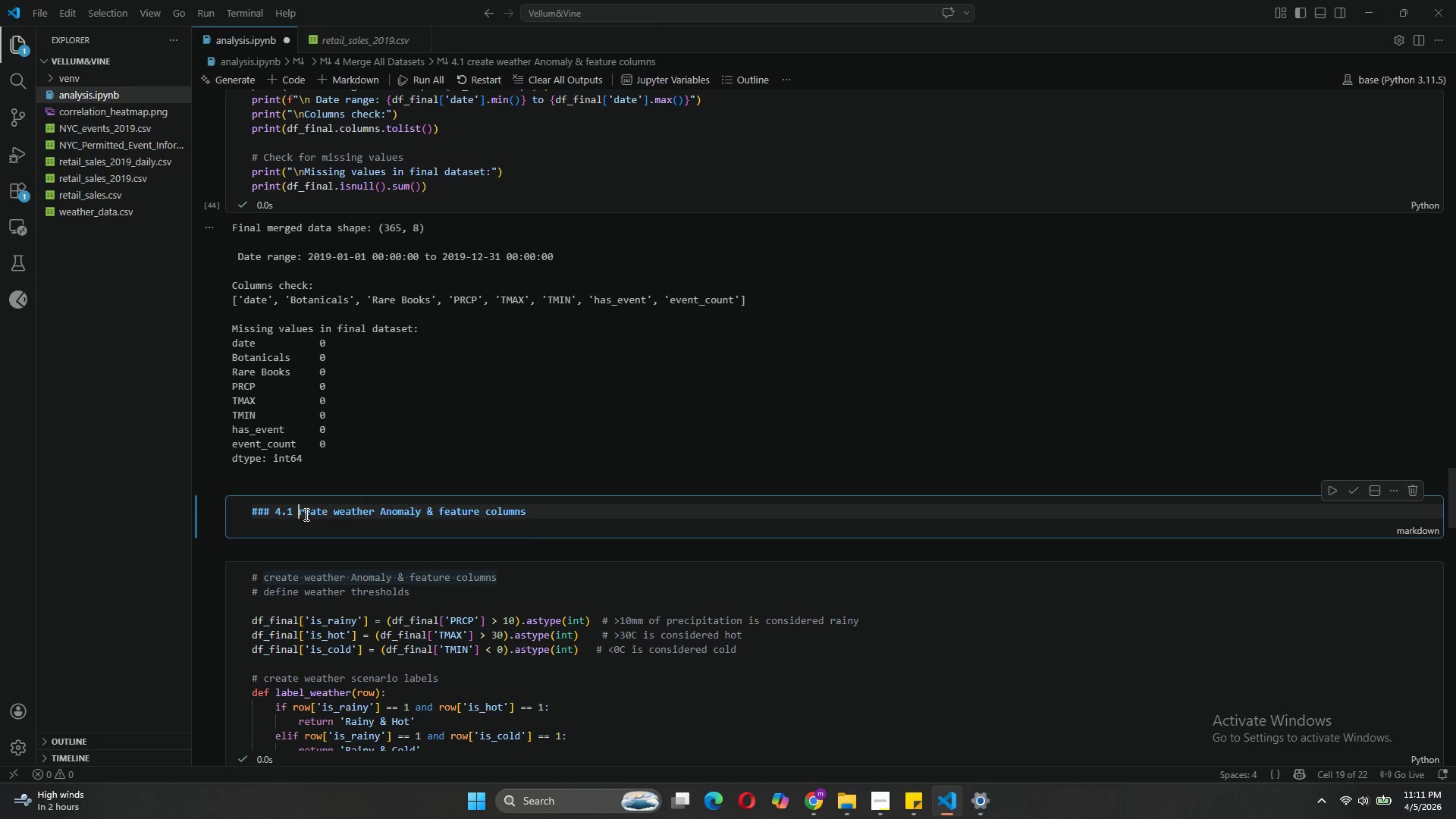 
key(CapsLock)
 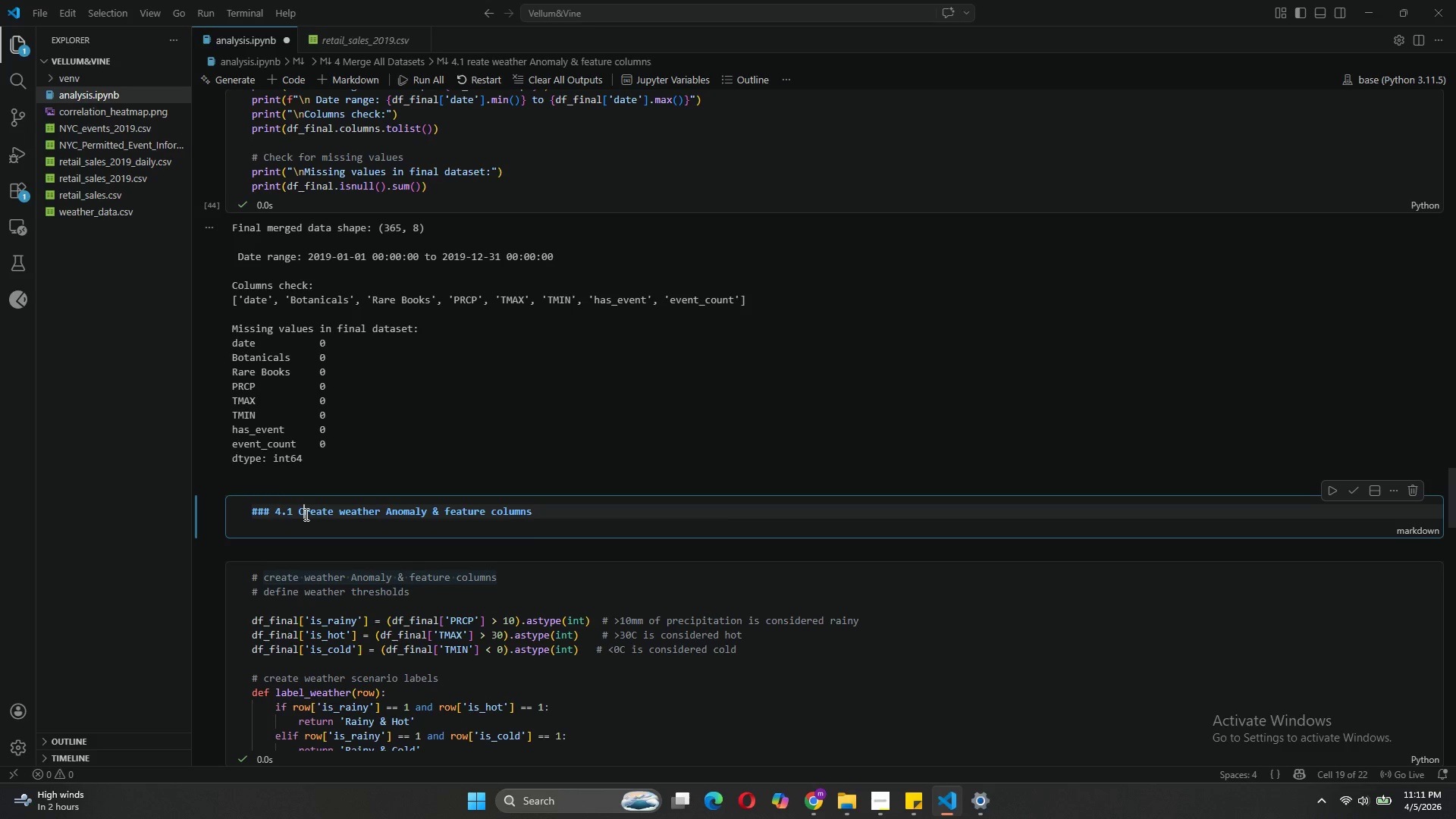 
key(C)
 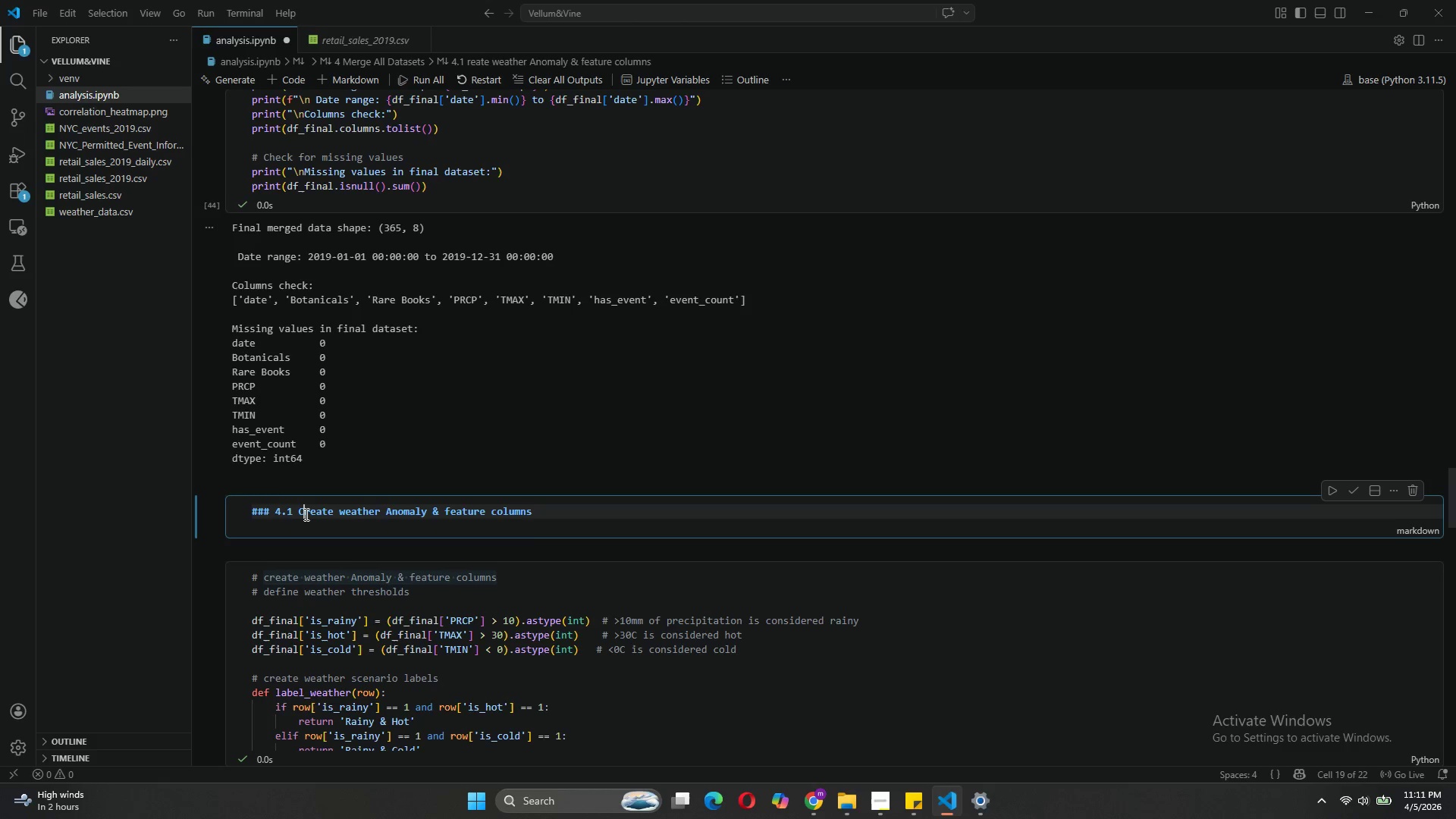 
key(CapsLock)
 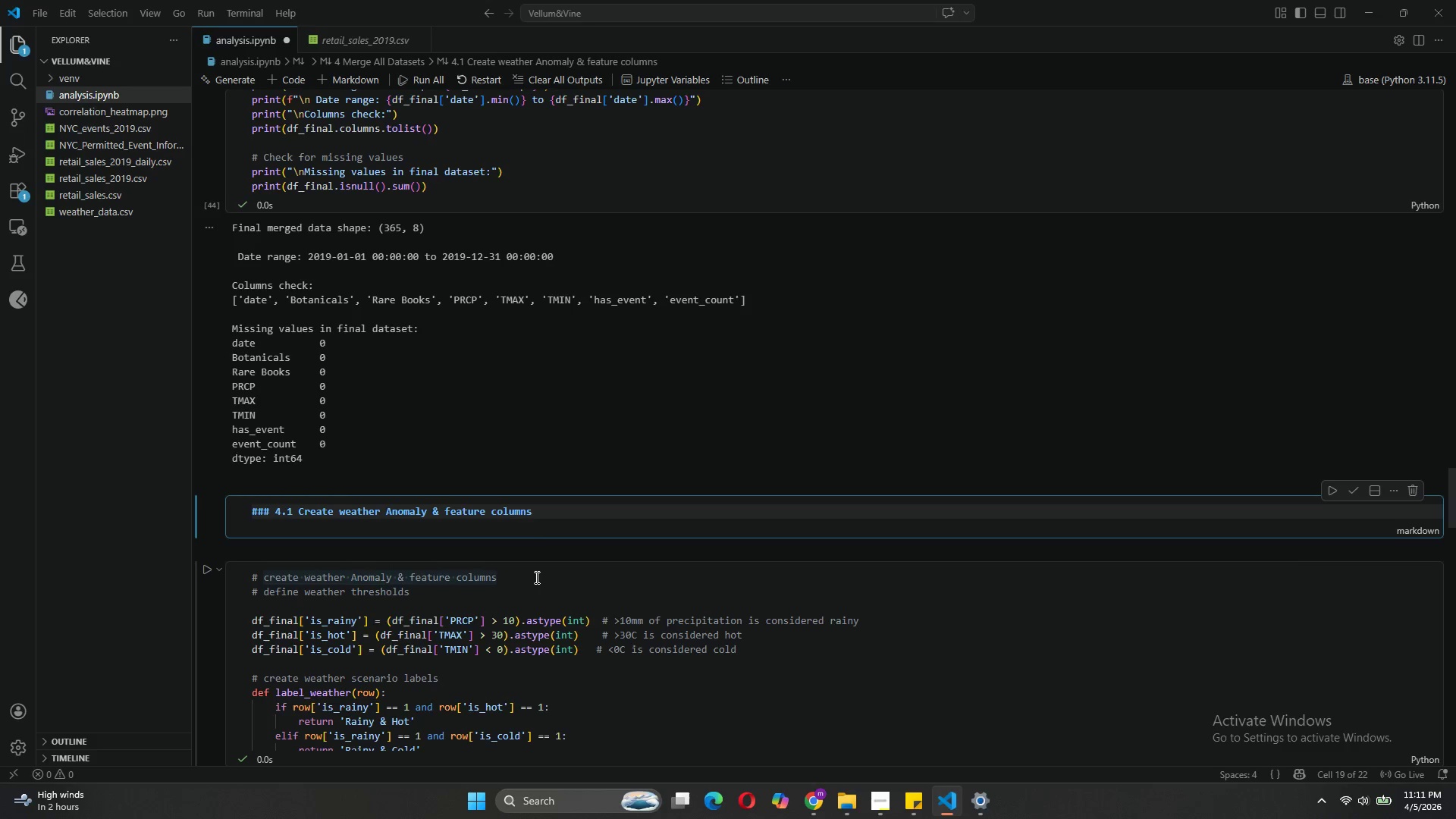 
double_click([492, 570])
 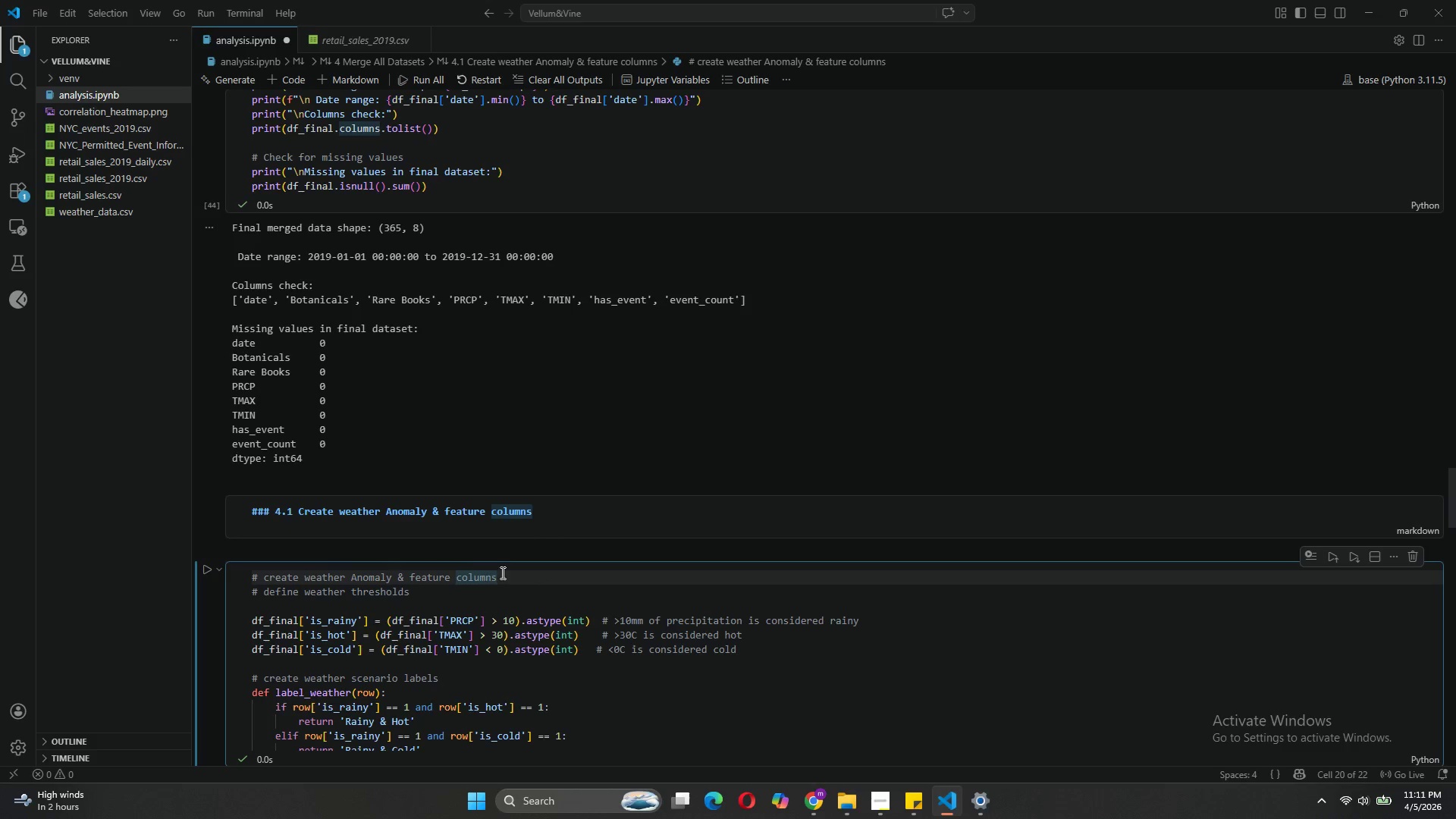 
left_click([501, 573])
 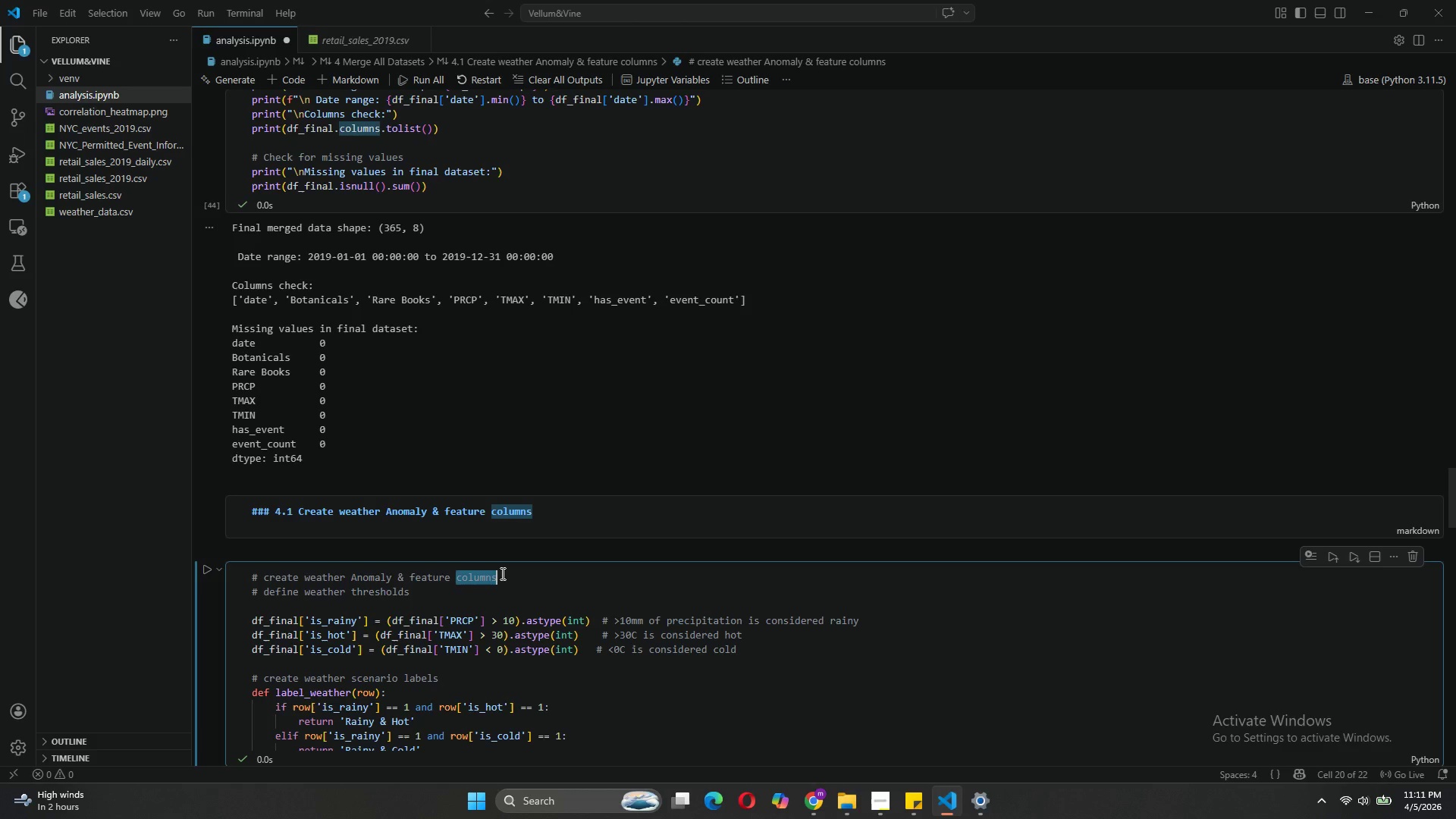 
left_click_drag(start_coordinate=[501, 573], to_coordinate=[249, 574])
 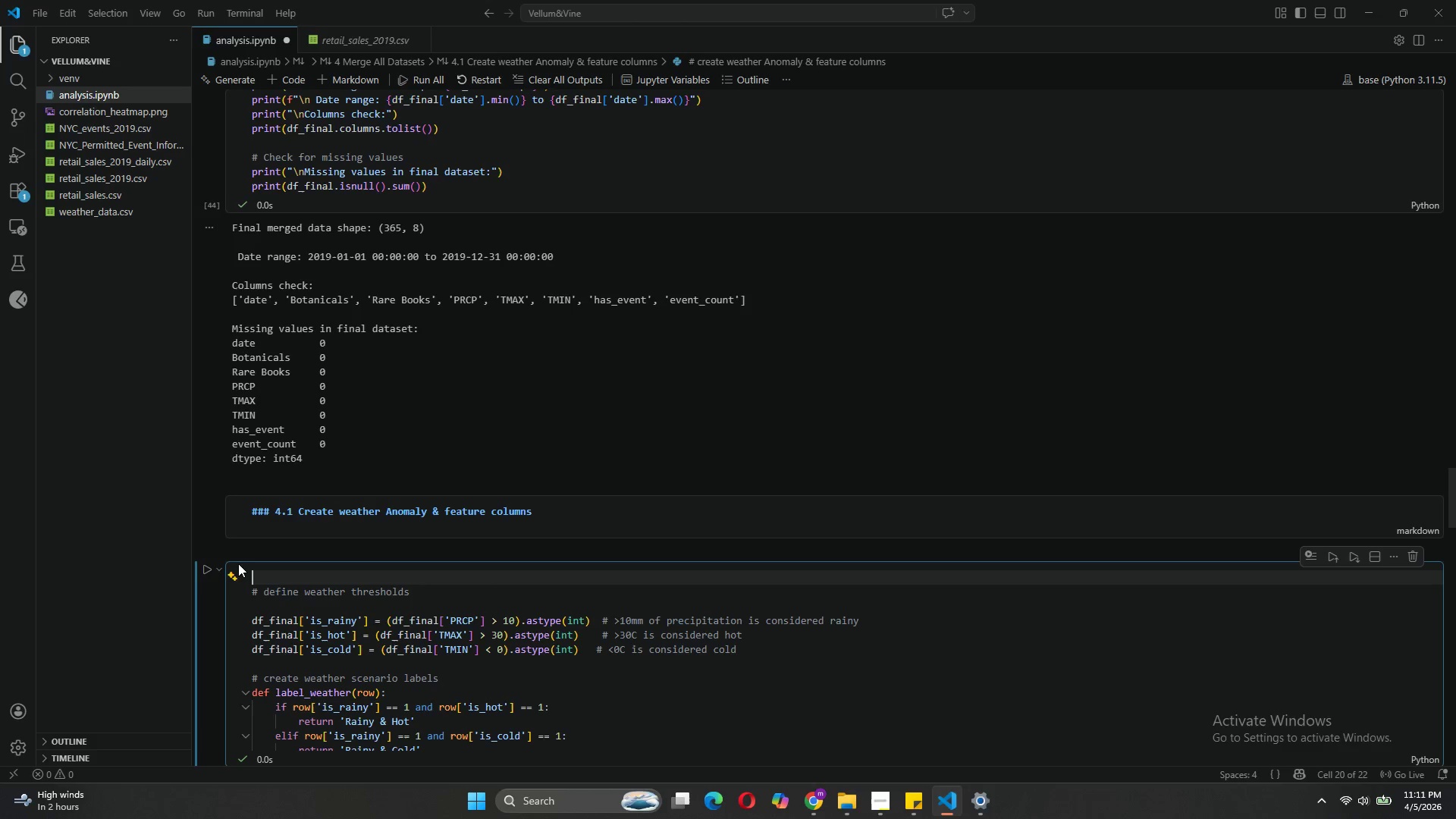 
key(Backspace)
 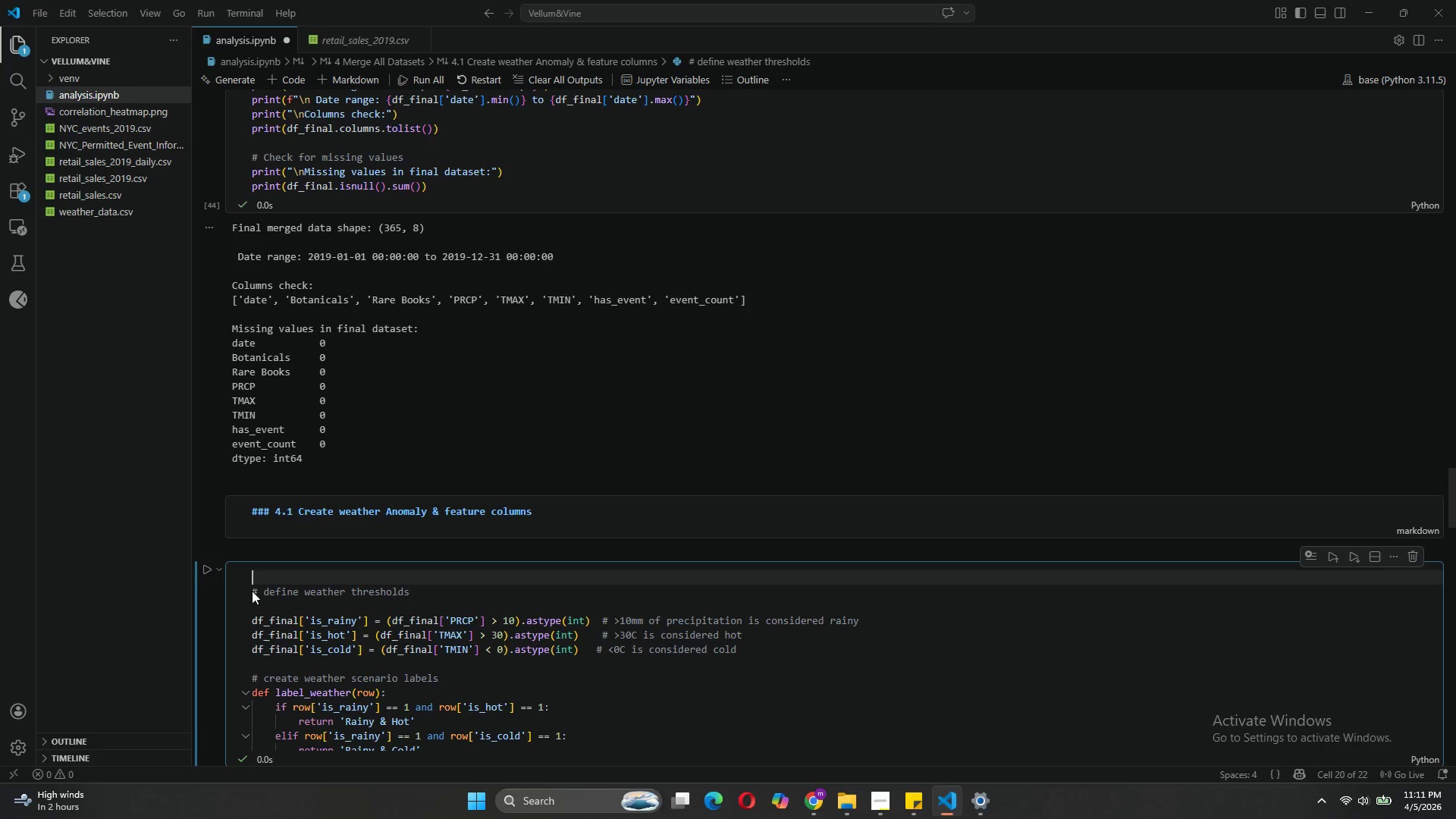 
left_click([252, 592])
 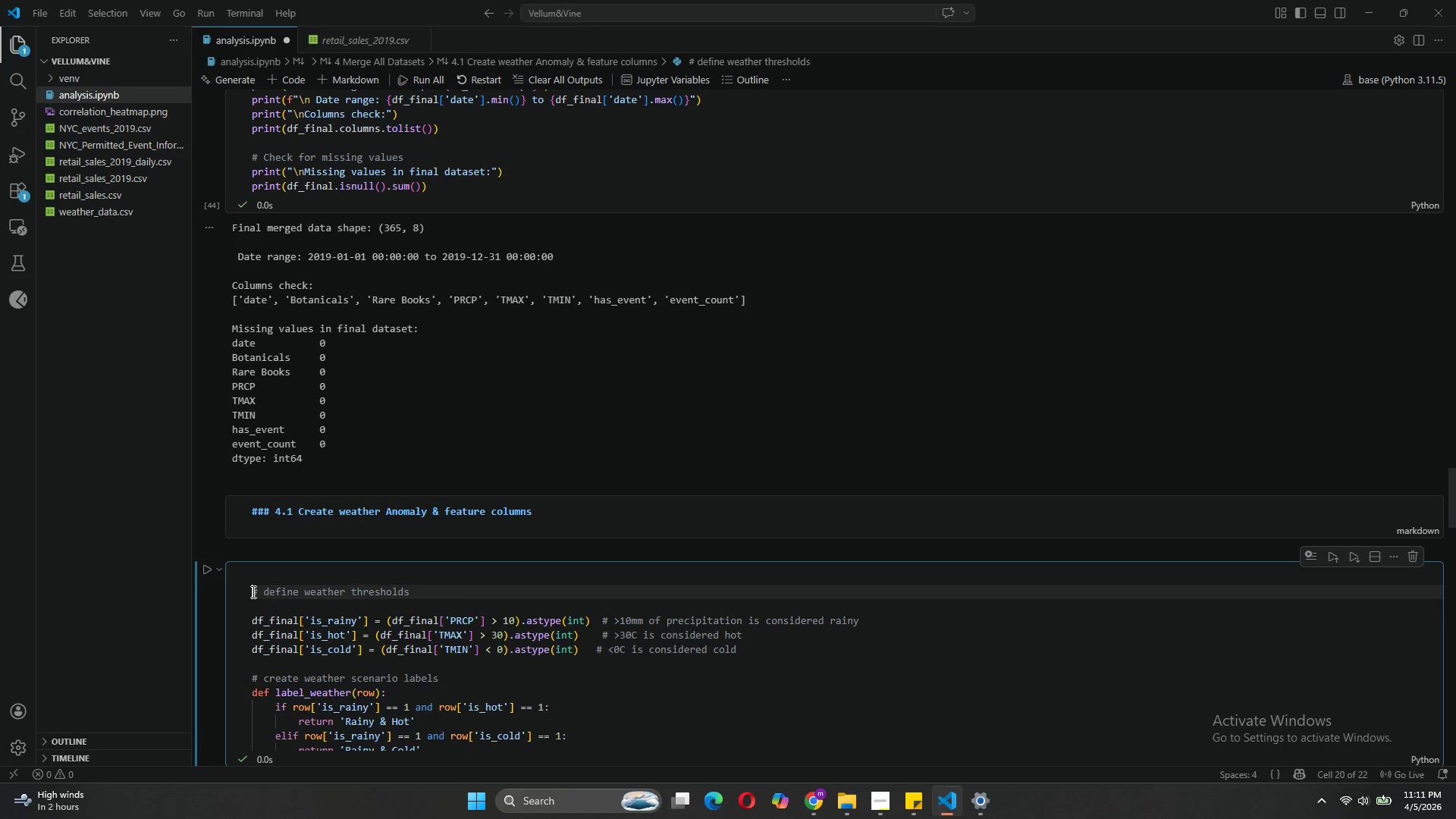 
key(Backspace)
 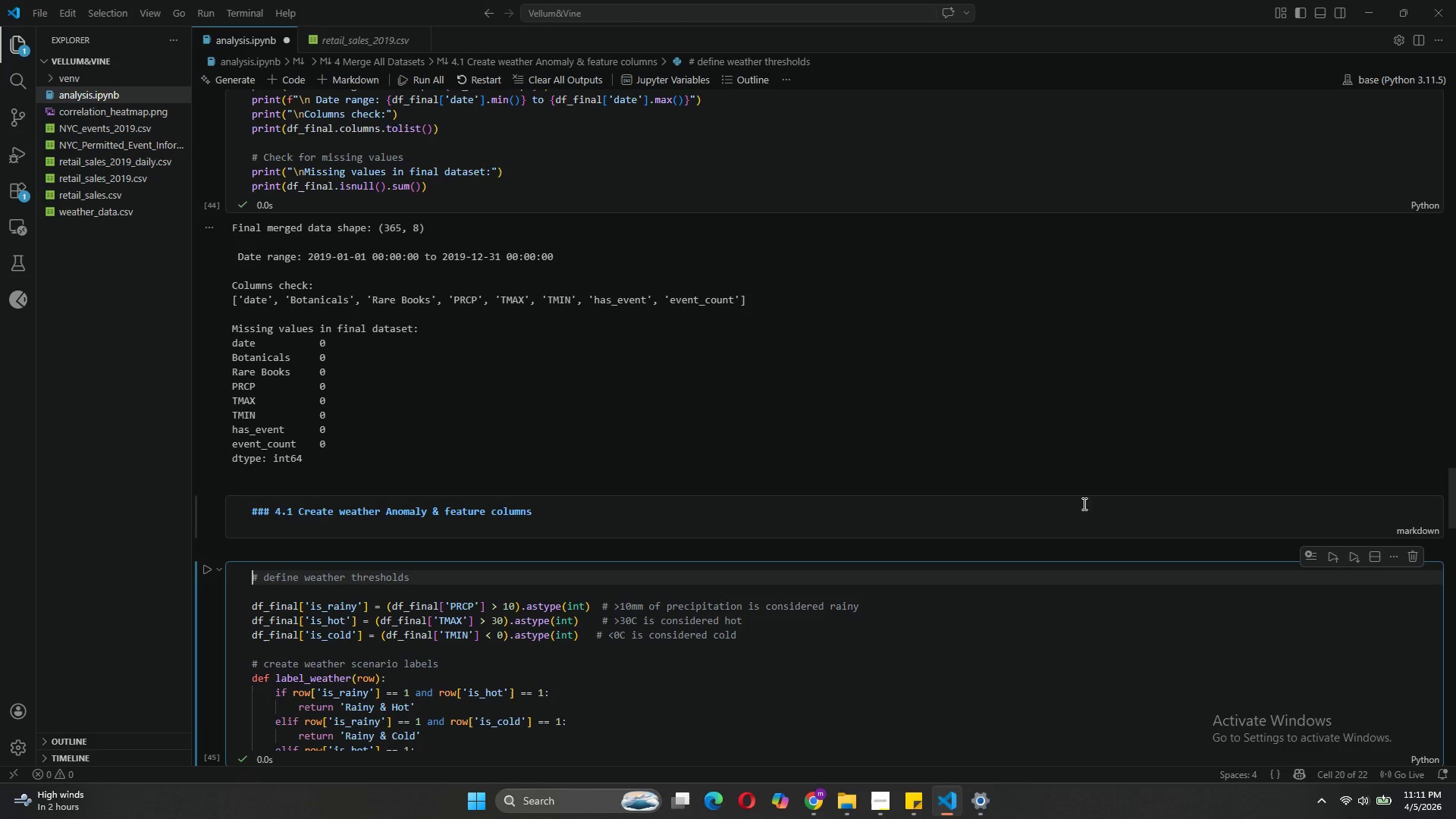 
left_click([985, 543])
 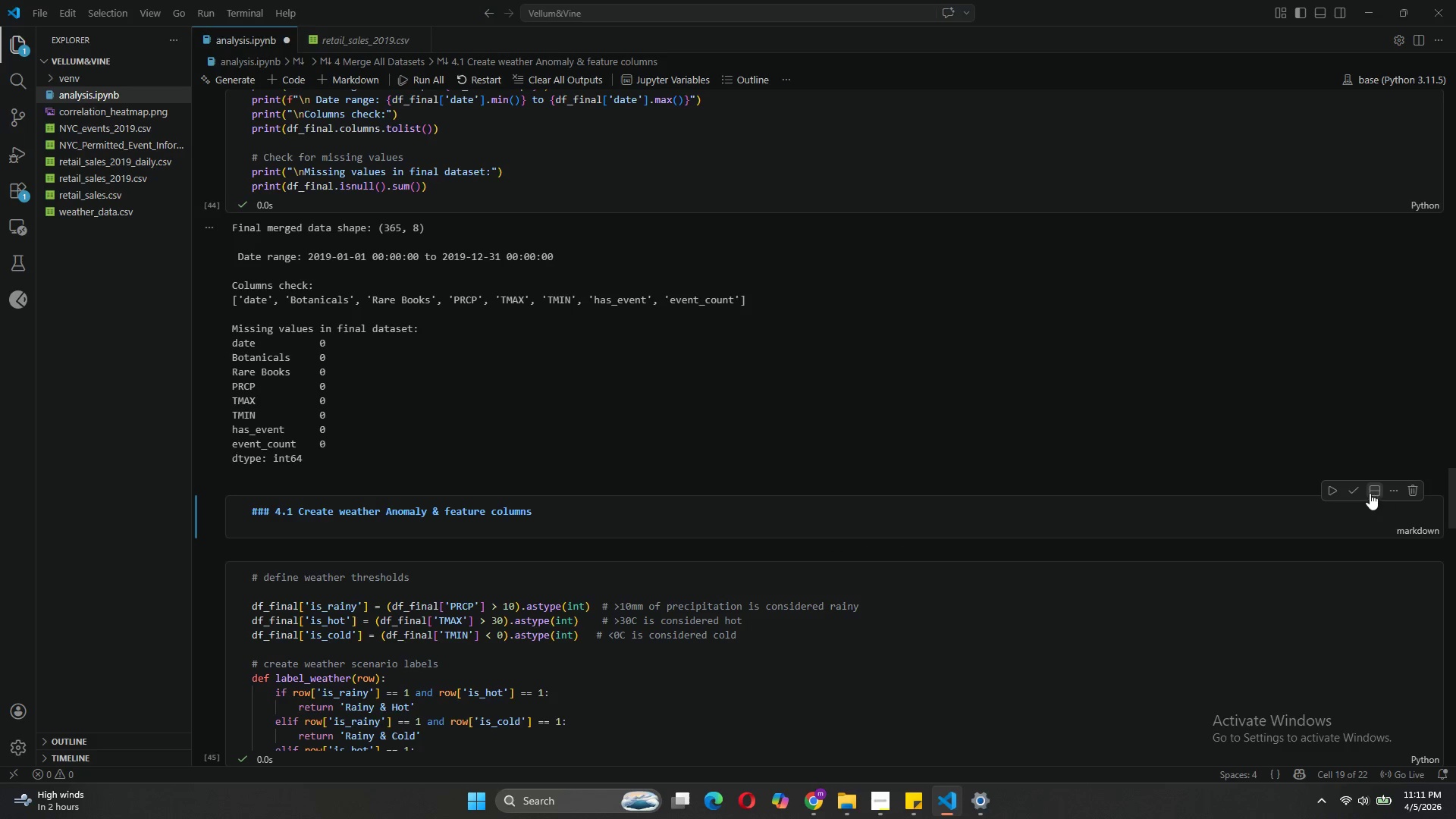 
left_click([1354, 494])
 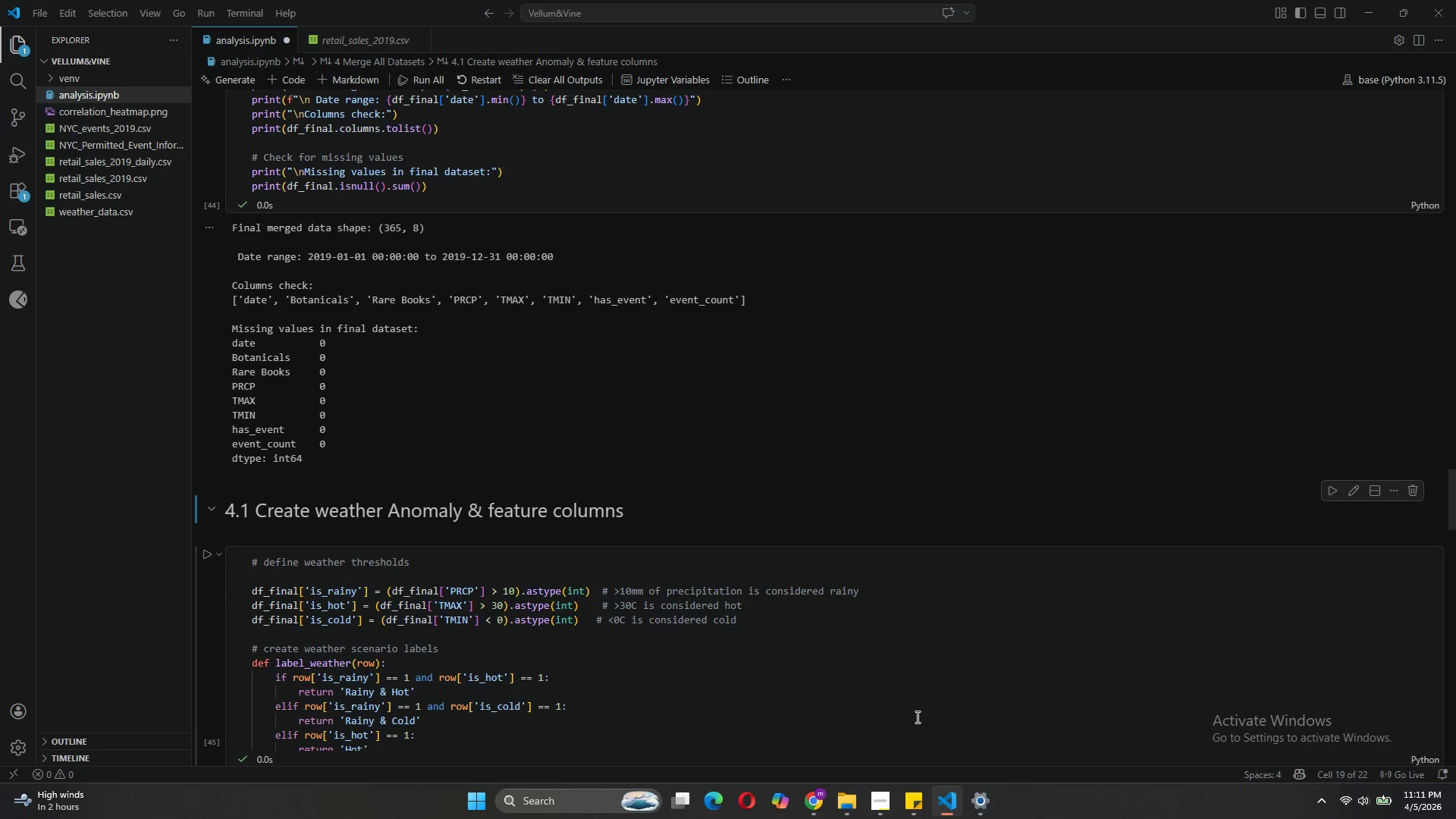 
scroll: coordinate [915, 714], scroll_direction: down, amount: 5.0
 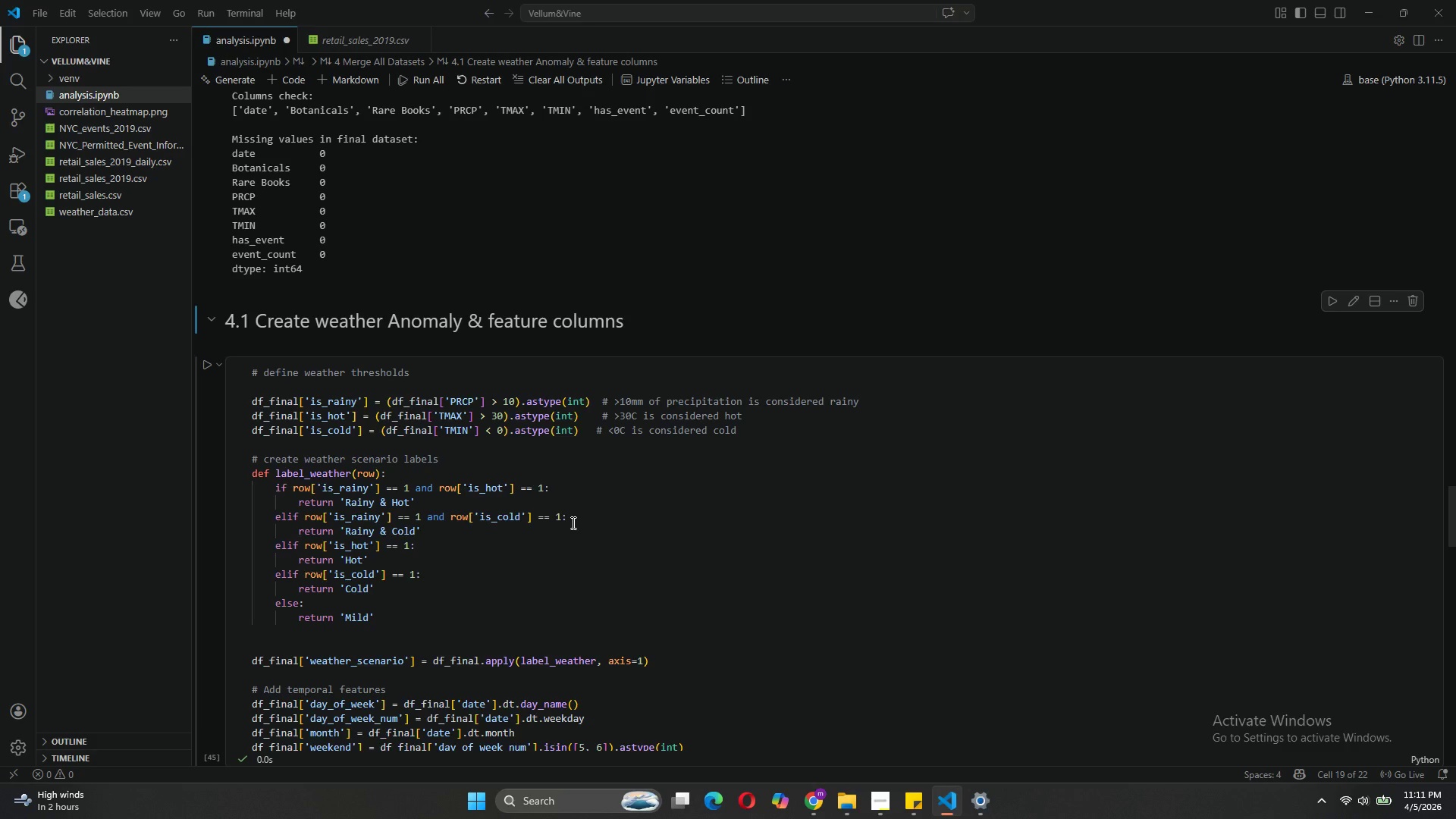 
wait(6.05)
 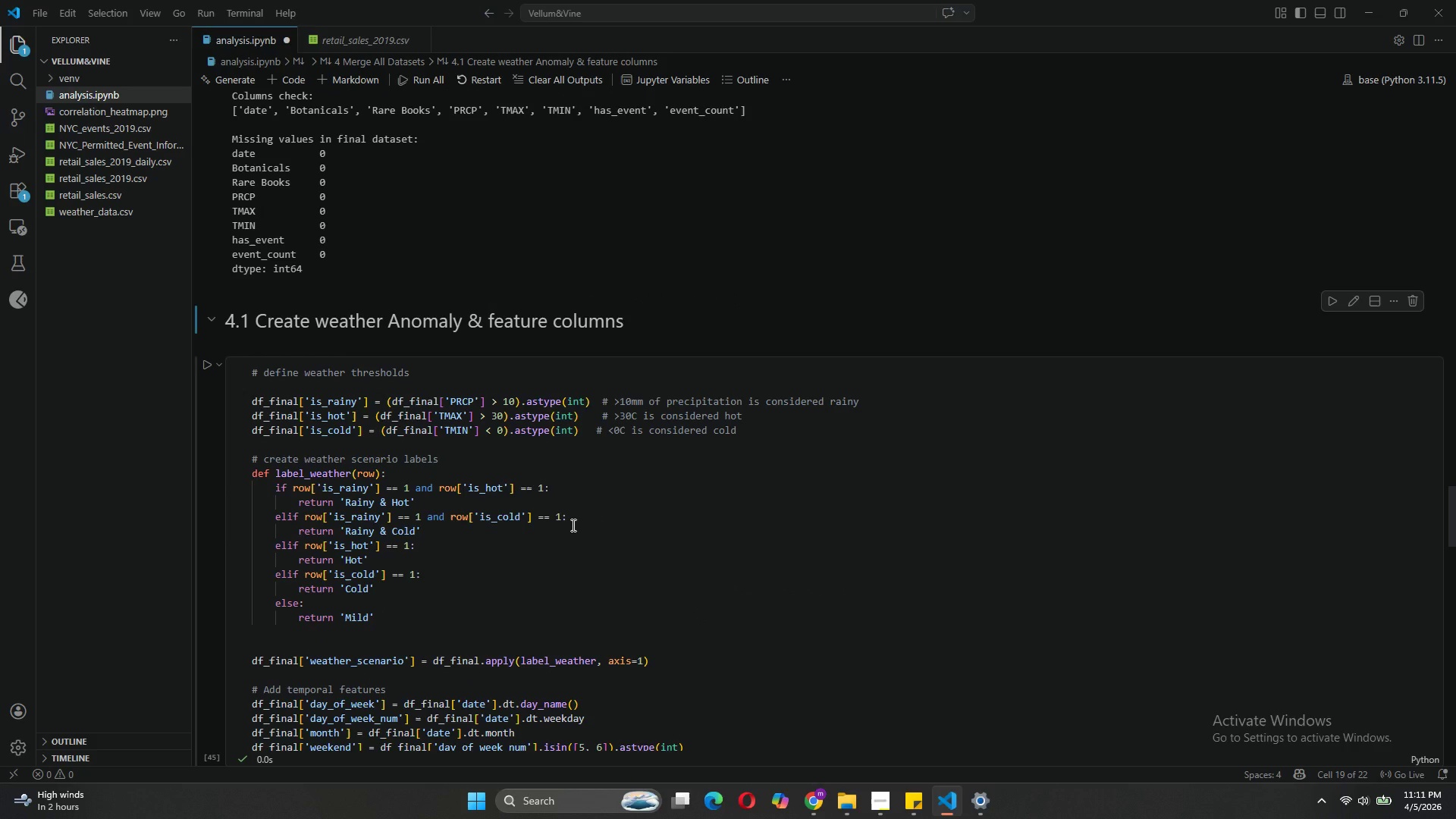 
scroll: coordinate [728, 565], scroll_direction: down, amount: 22.0
 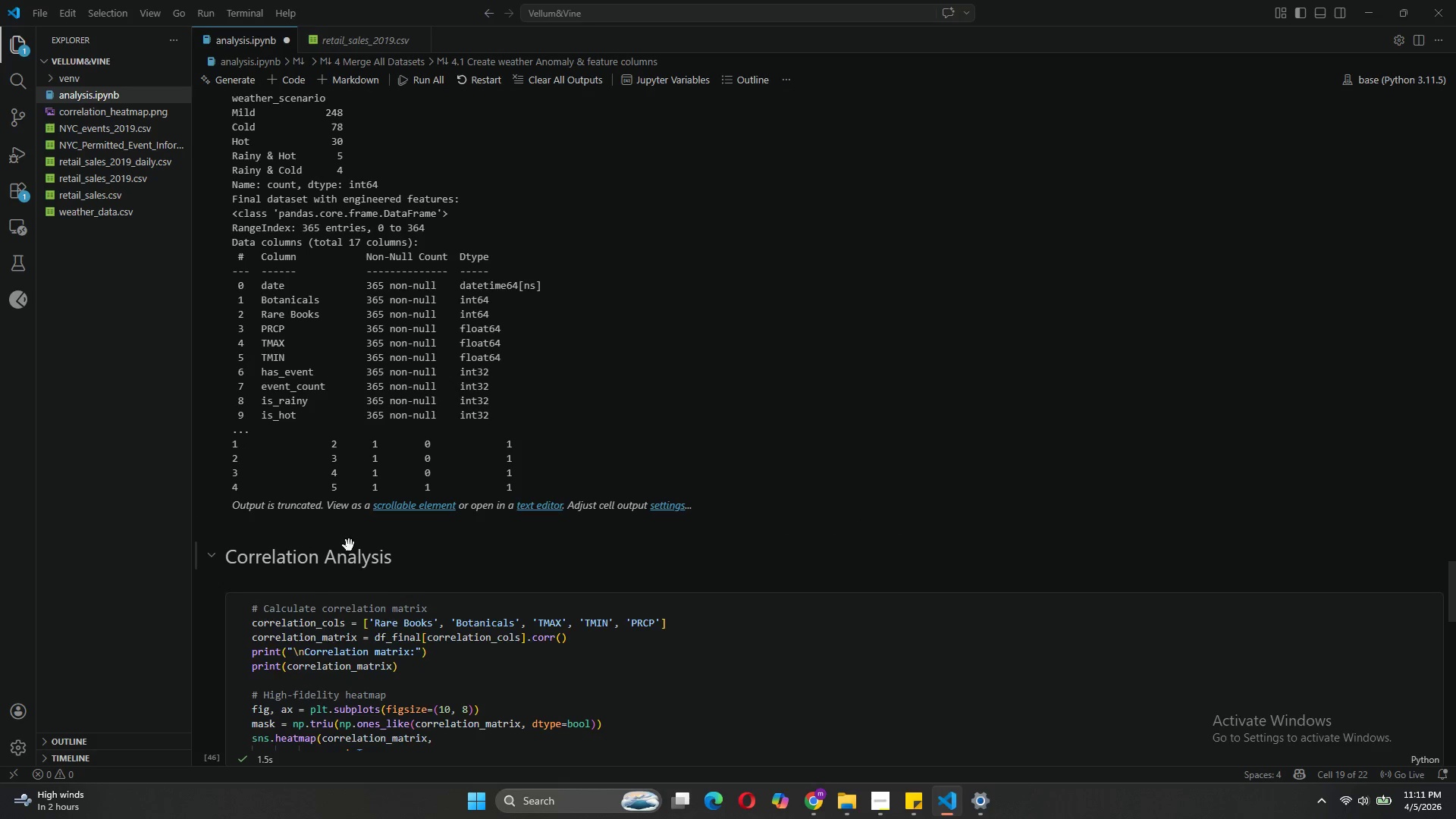 
left_click([347, 555])
 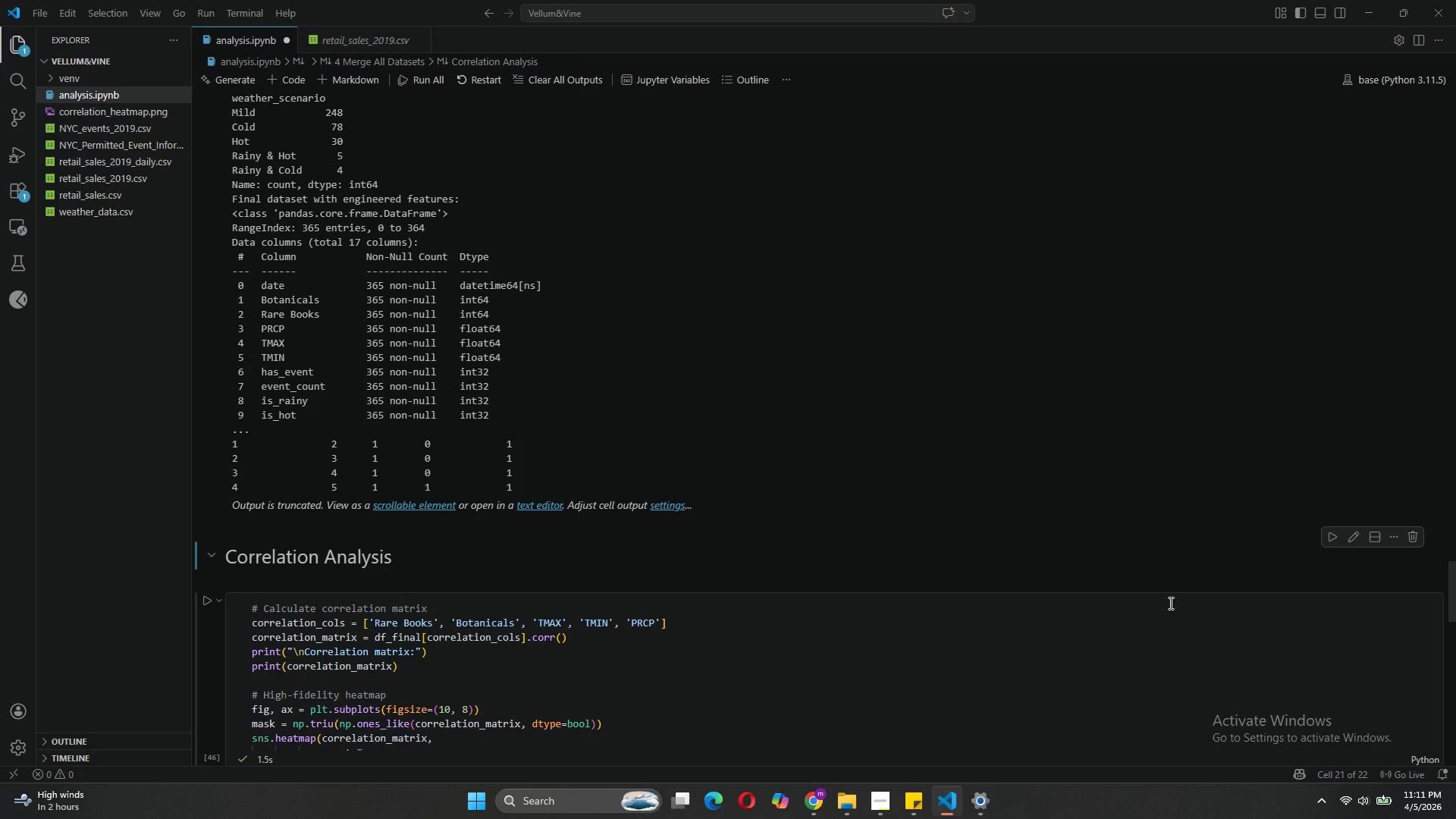 
left_click([1351, 537])
 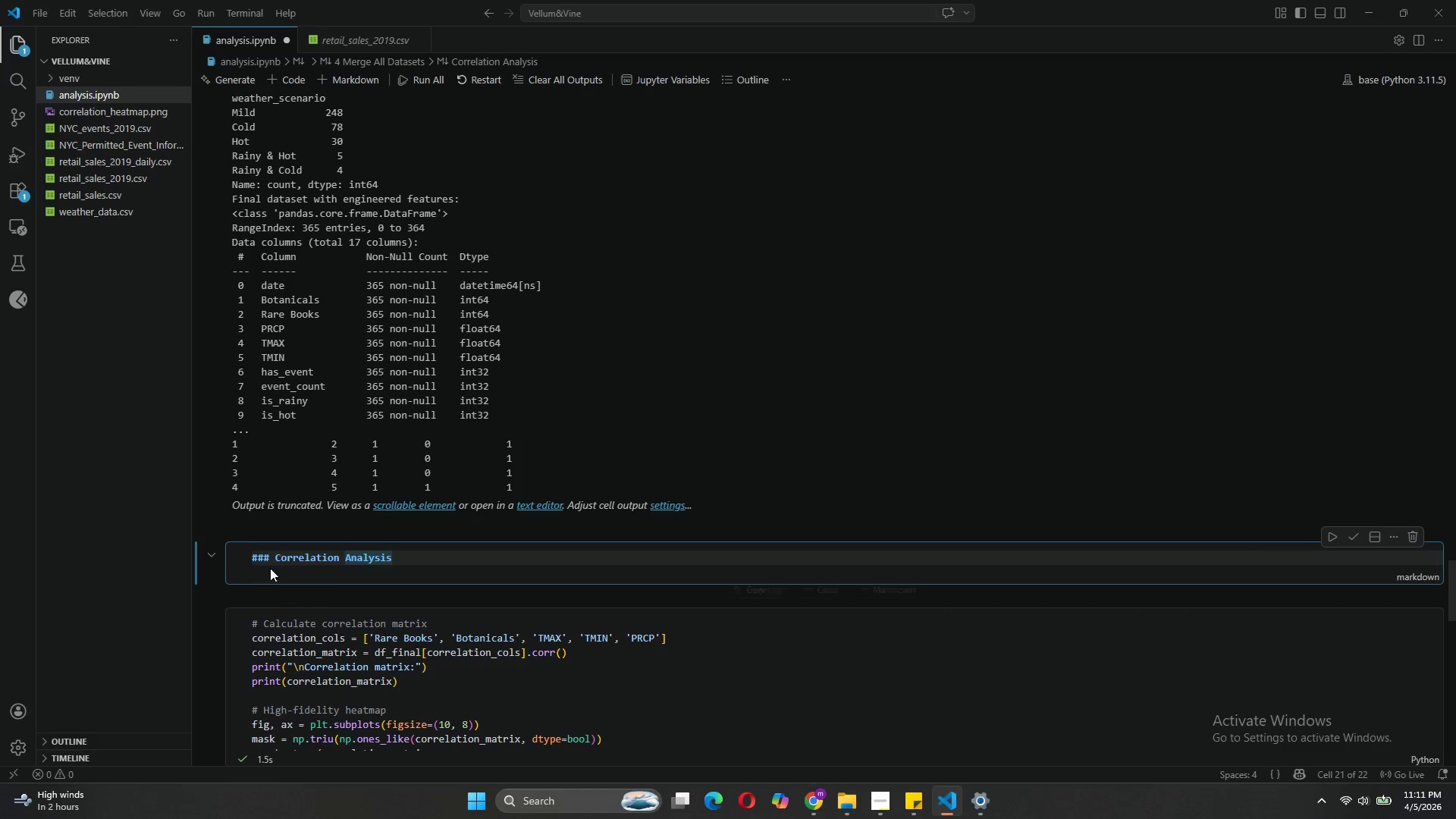 
left_click([275, 555])
 